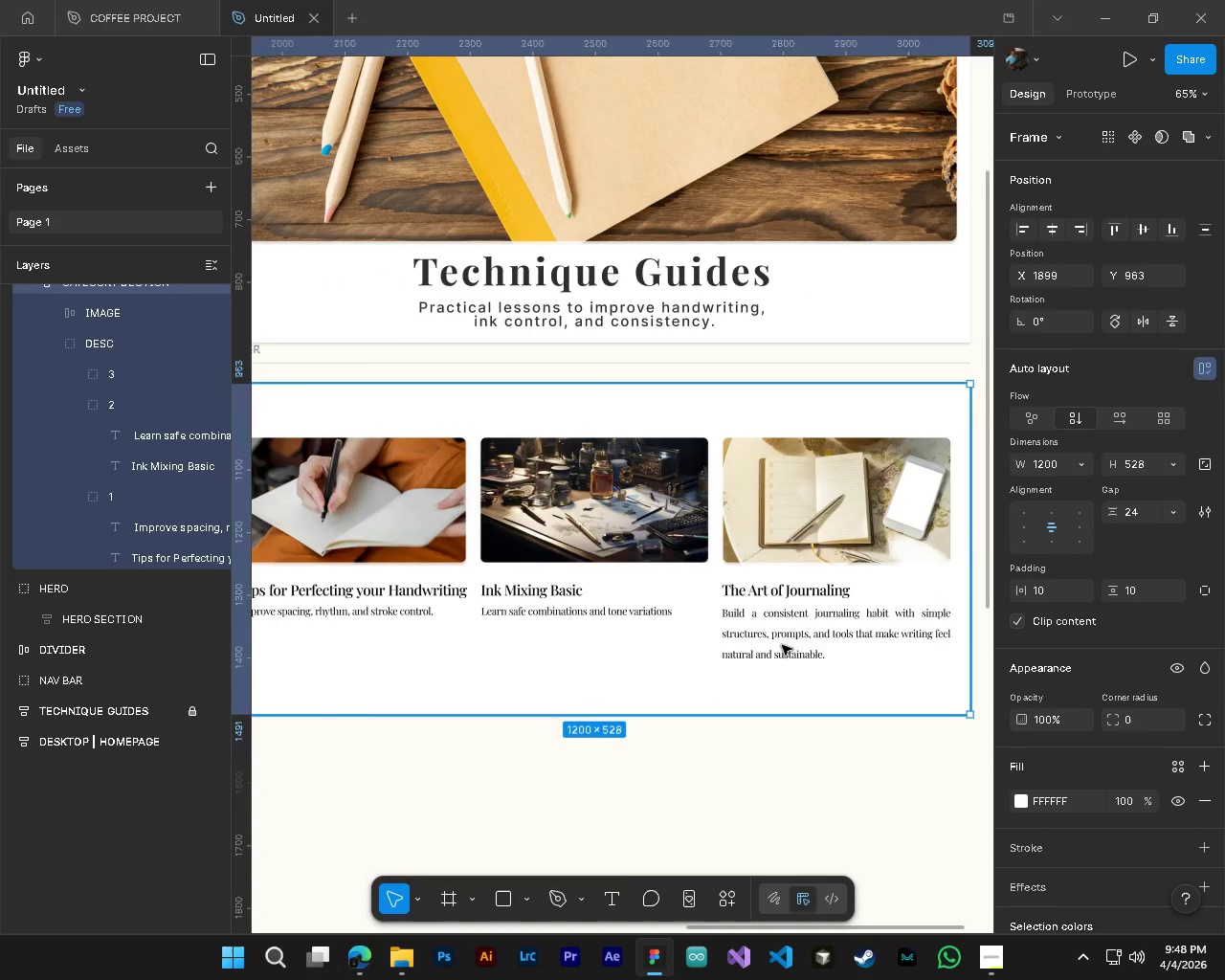 
key(T)
 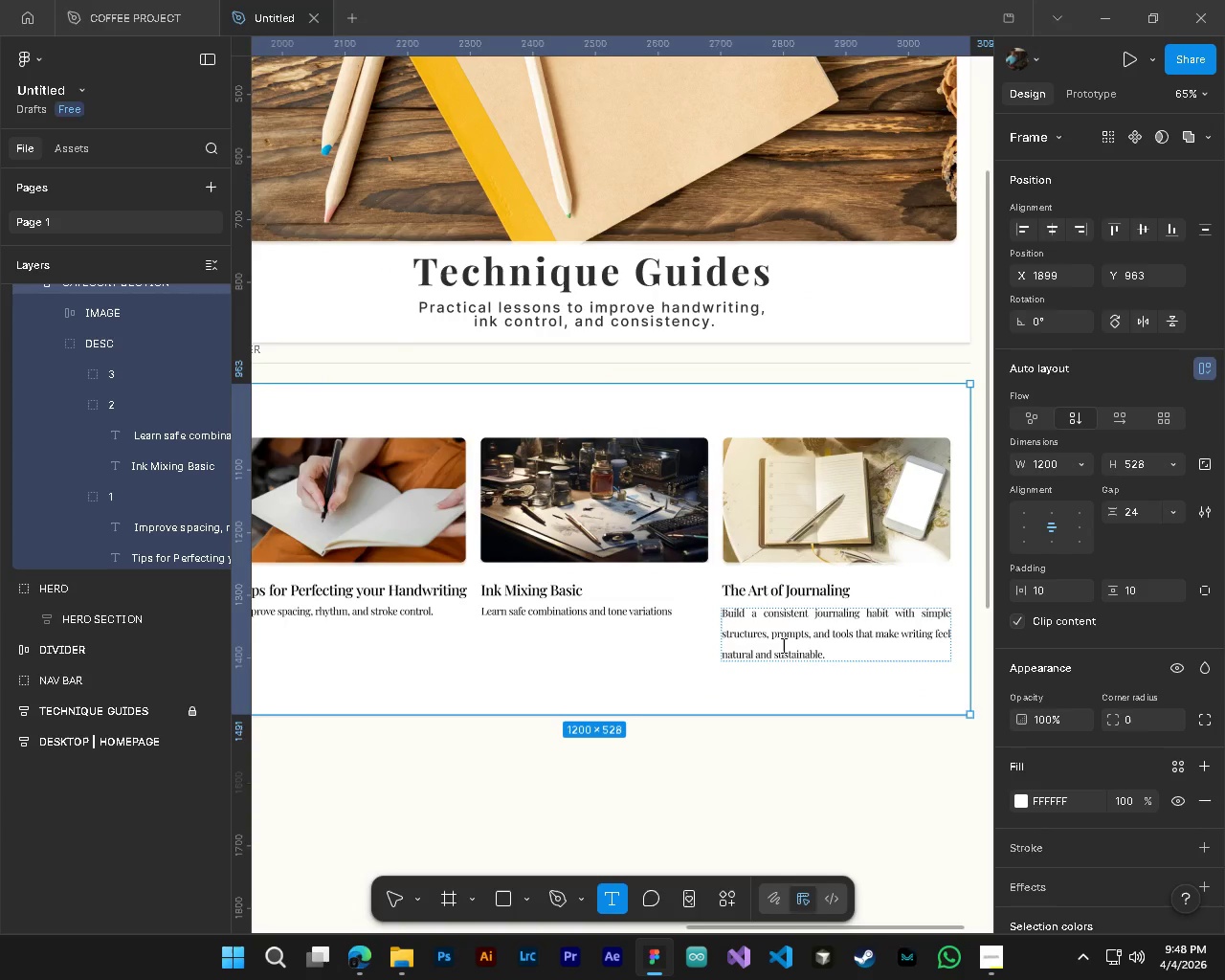 
left_click([782, 645])
 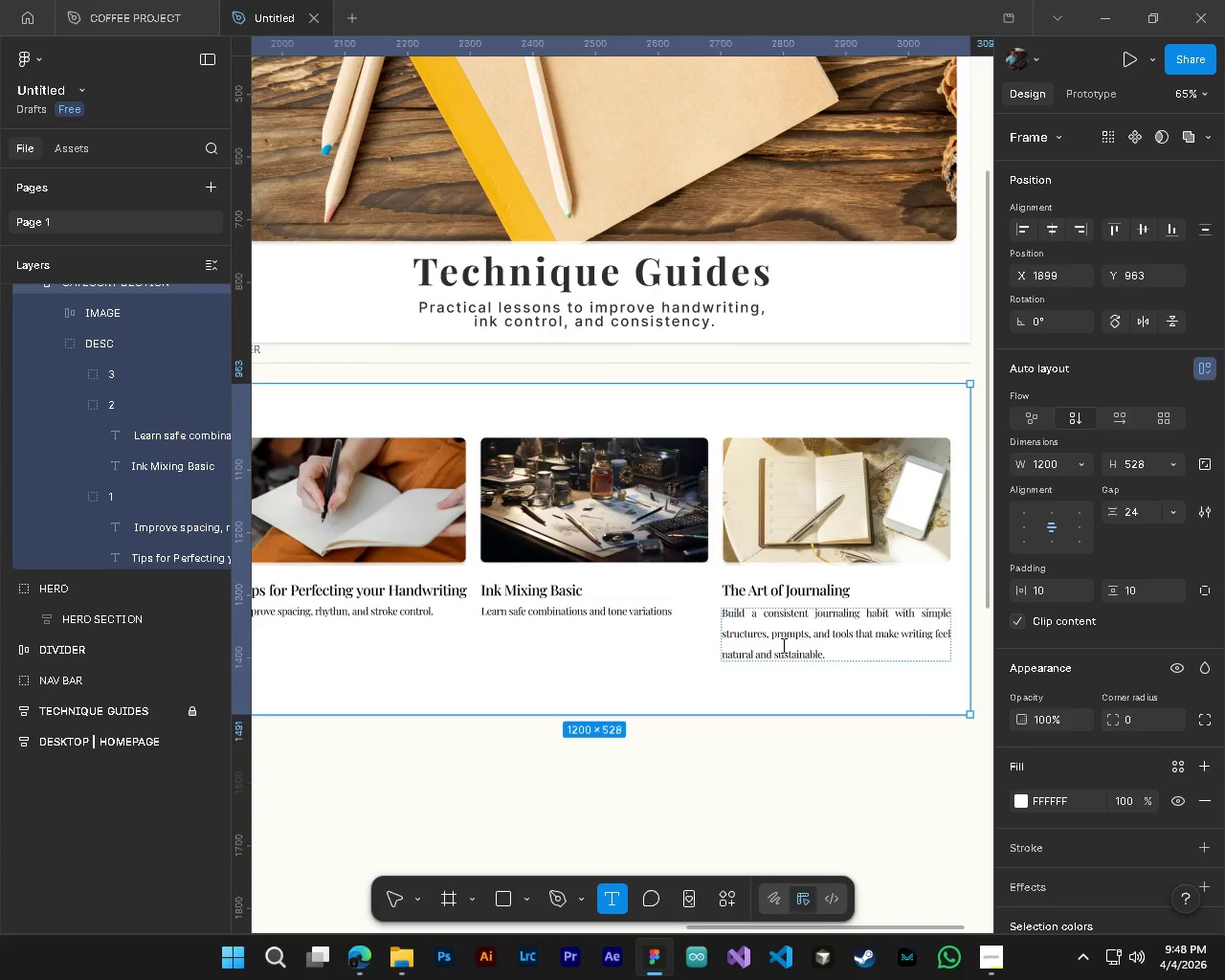 
key(Control+ControlLeft)
 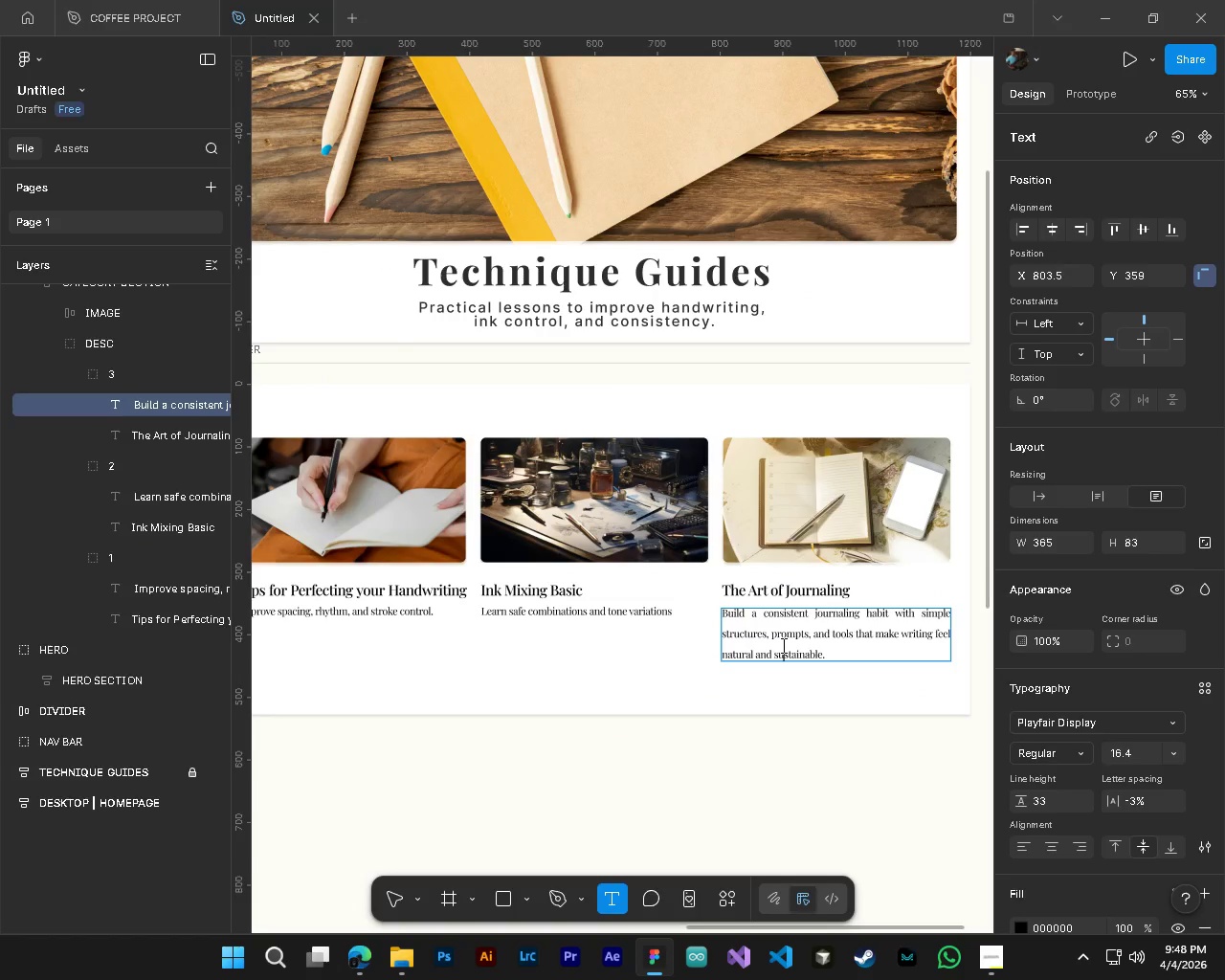 
key(Control+A)
 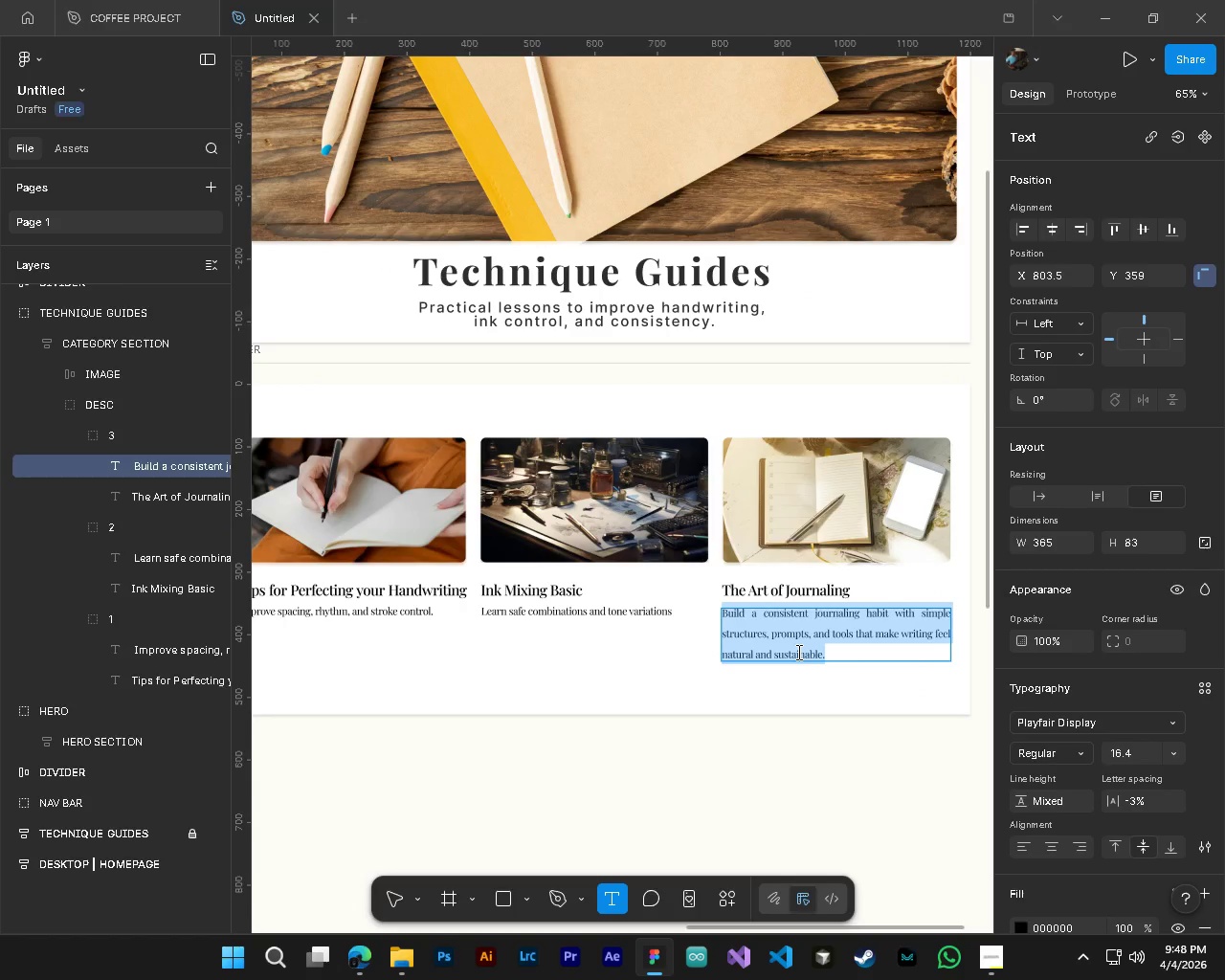 
type(Build a consistent writing habit.)
 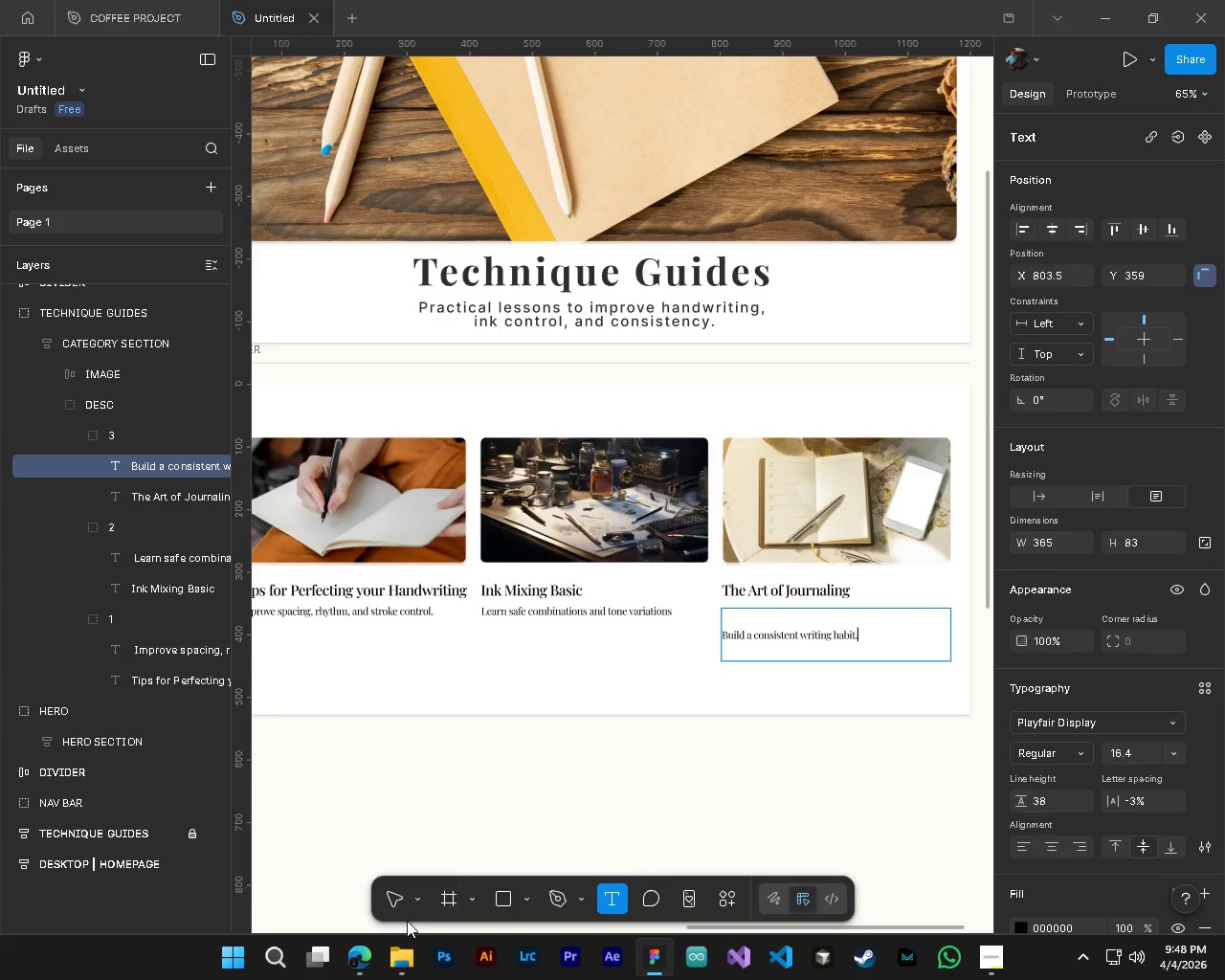 
left_click([395, 908])
 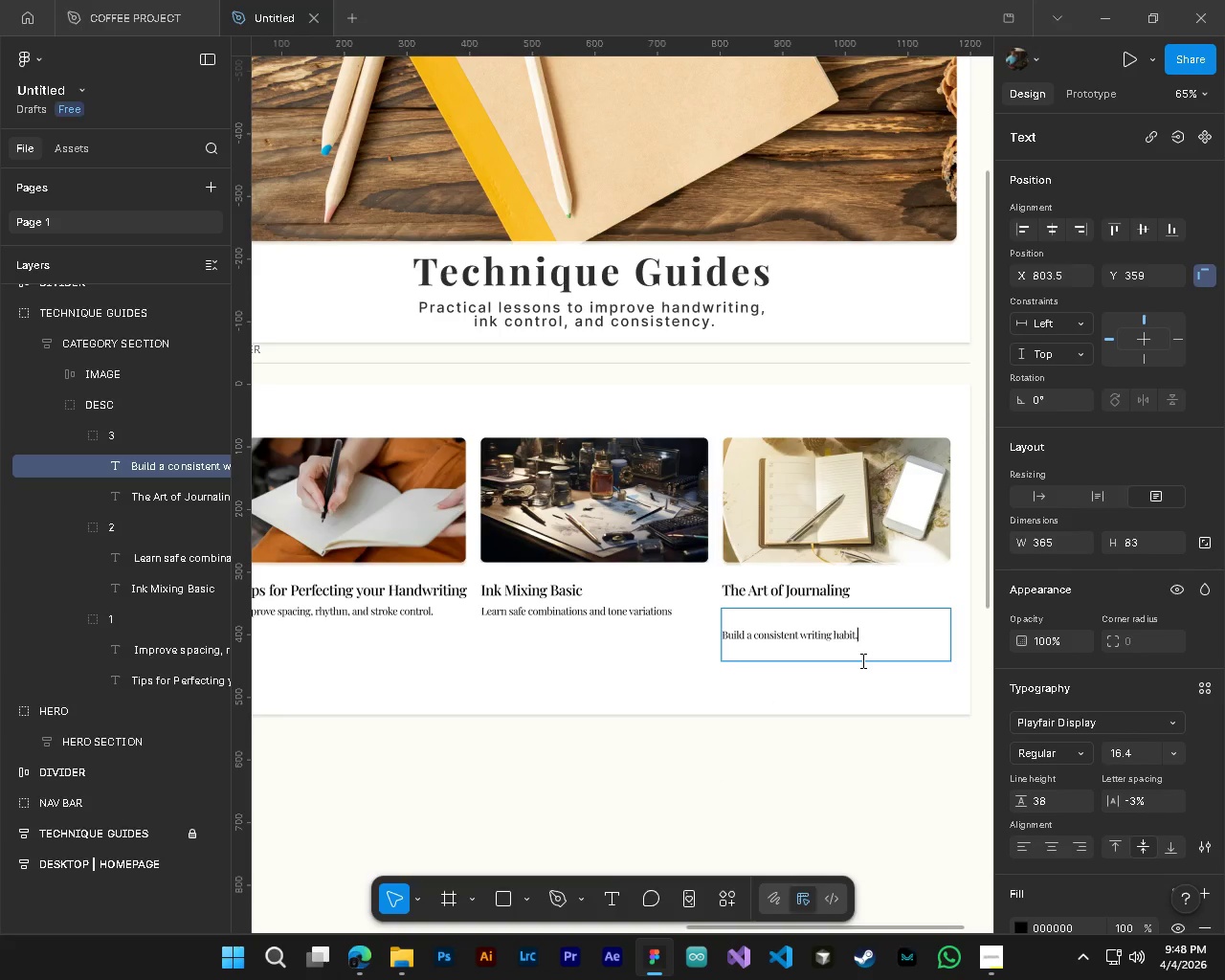 
left_click([851, 687])
 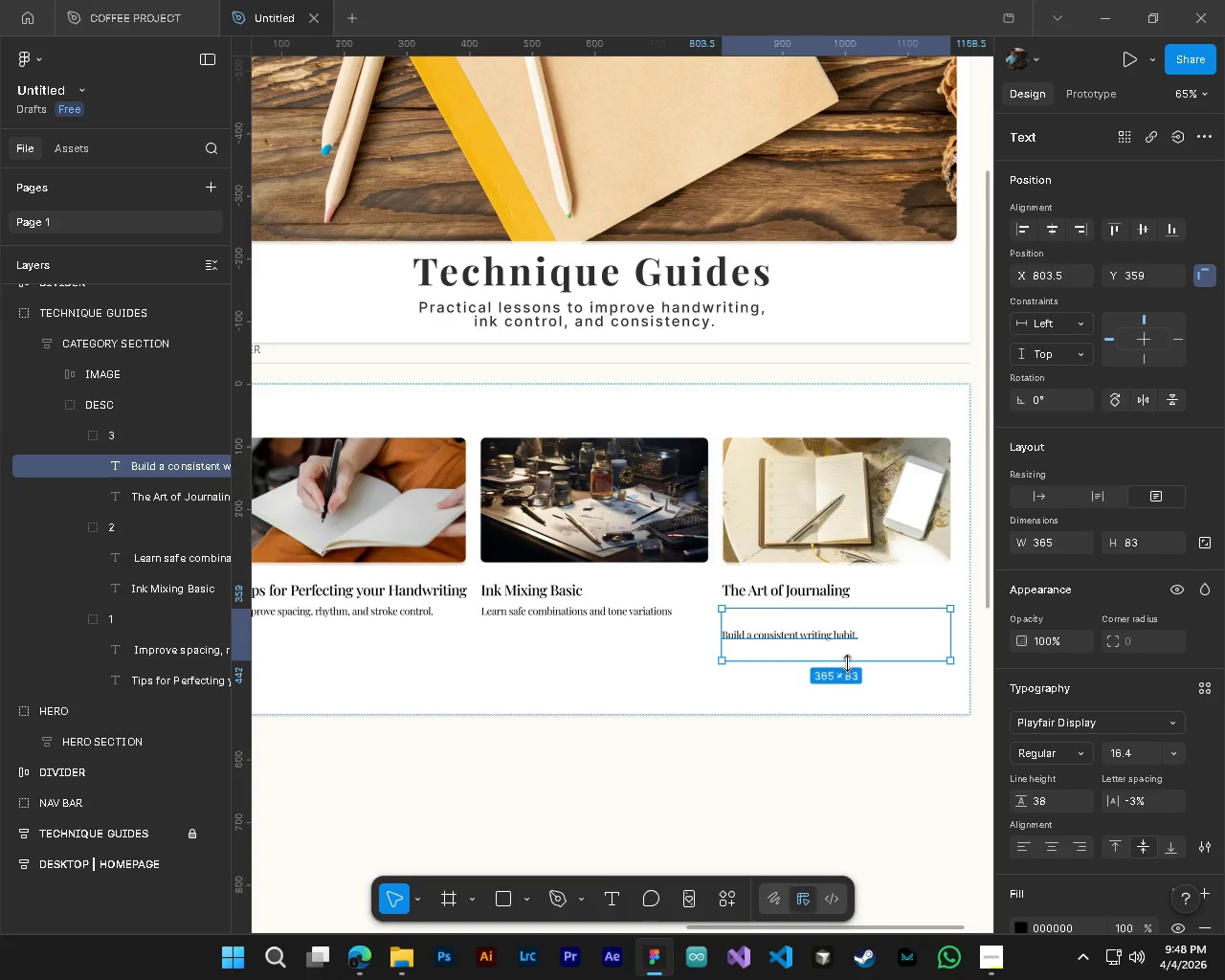 
left_click_drag(start_coordinate=[847, 663], to_coordinate=[847, 621])
 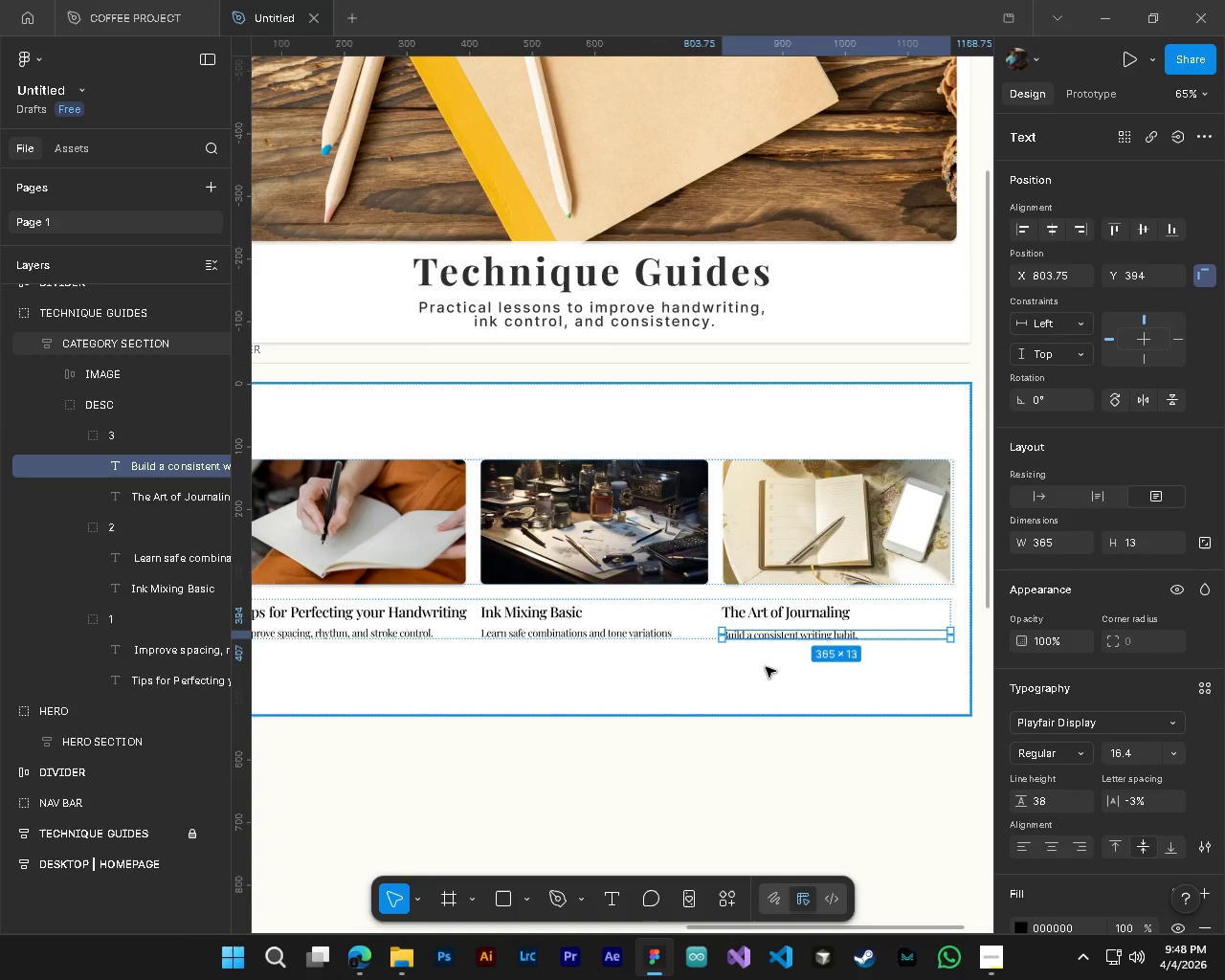 
left_click([766, 667])
 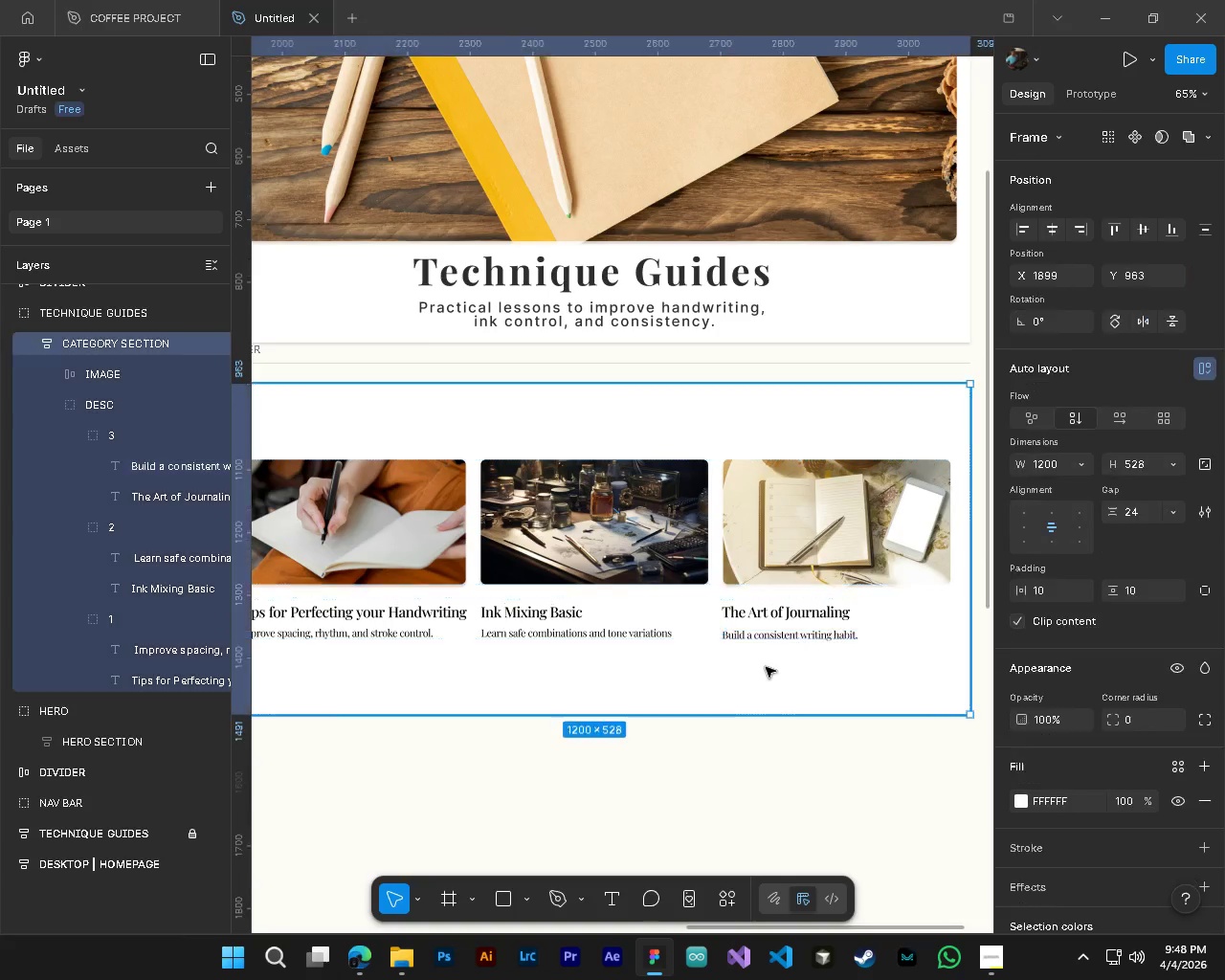 
hold_key(key=ControlLeft, duration=0.73)
hold_key(key=AltLeft, duration=0.56)
scroll: coordinate [751, 647], scroll_direction: up, amount: 8.0
 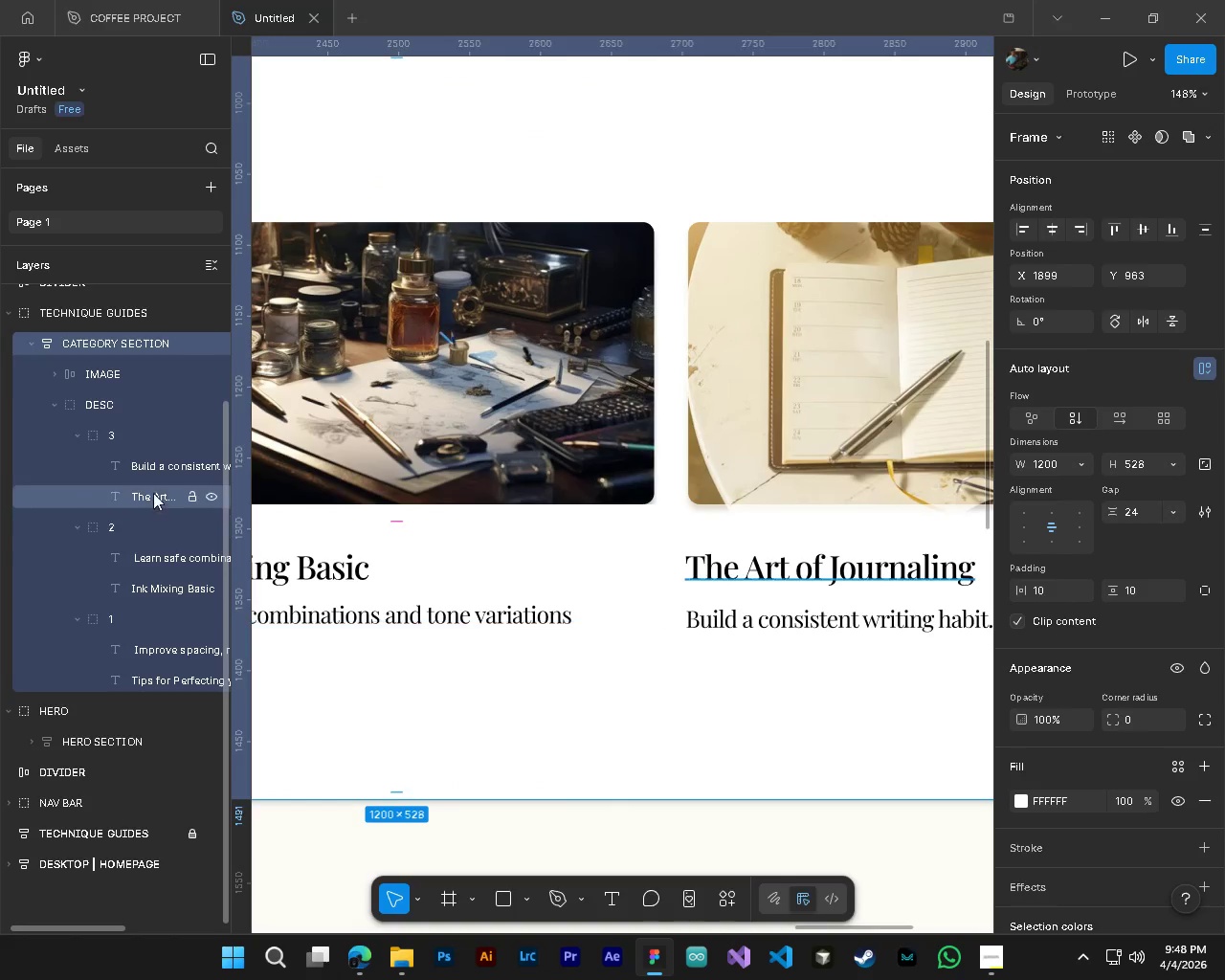 
left_click([151, 471])
 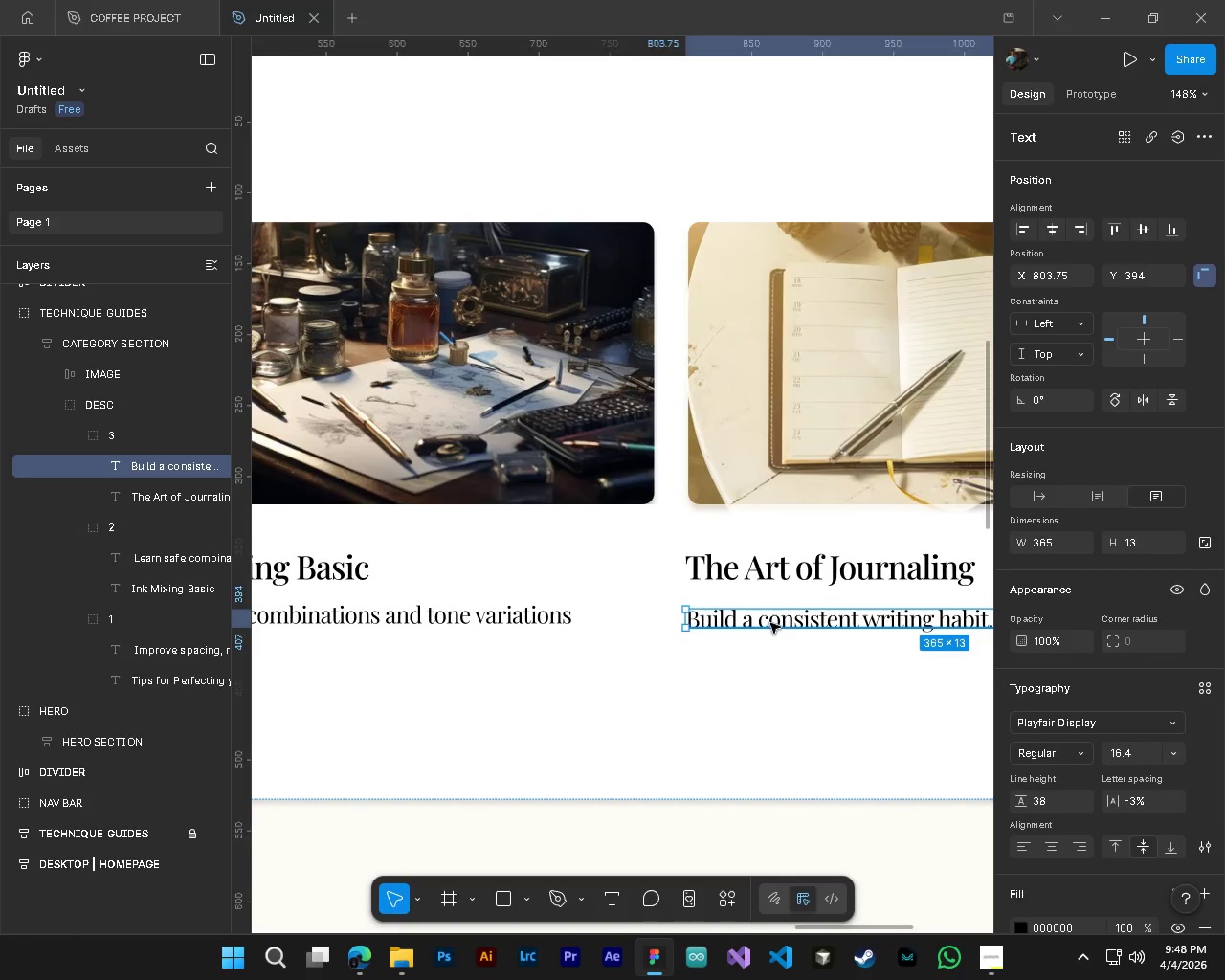 
left_click_drag(start_coordinate=[772, 617], to_coordinate=[772, 612])
 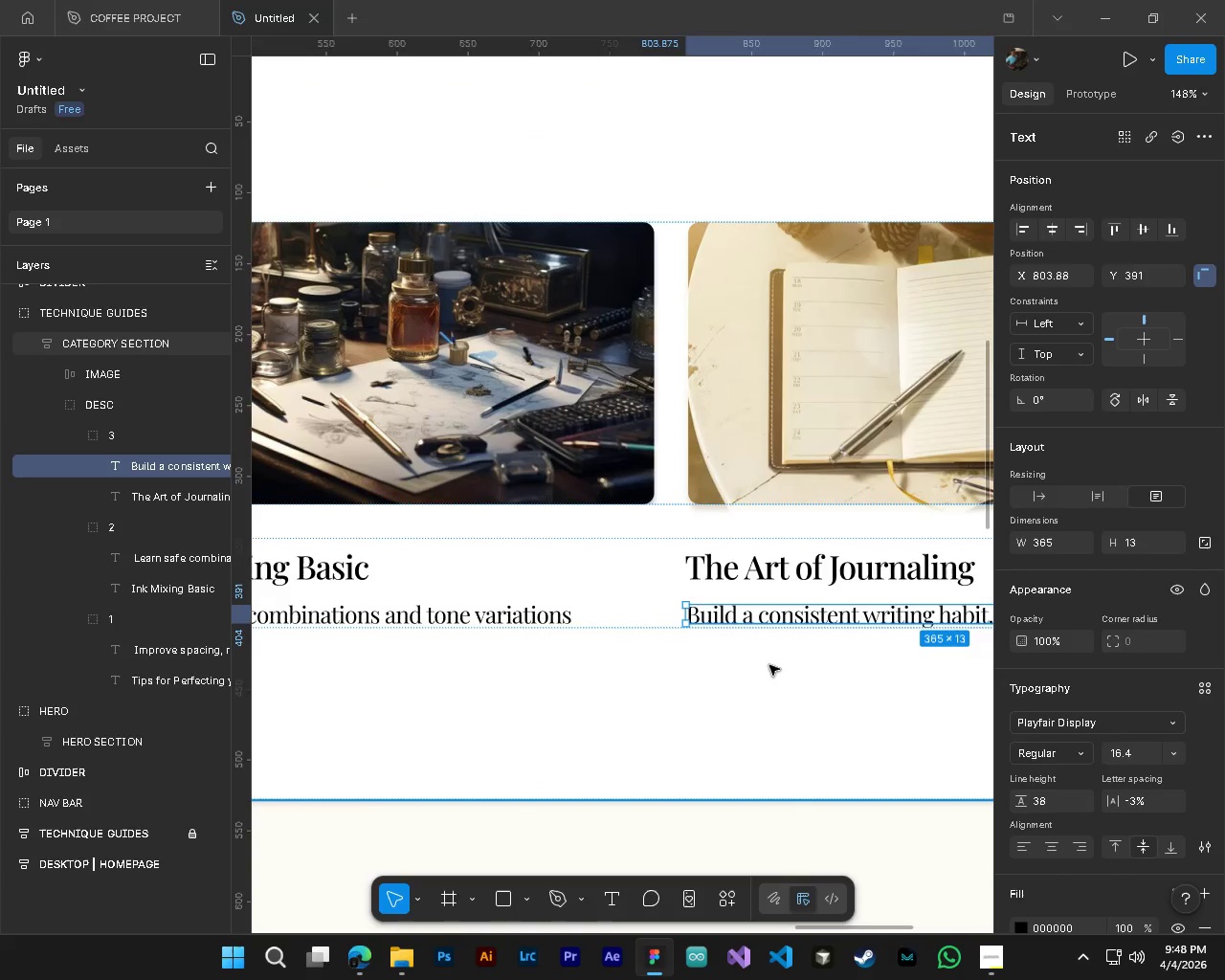 
left_click([769, 665])
 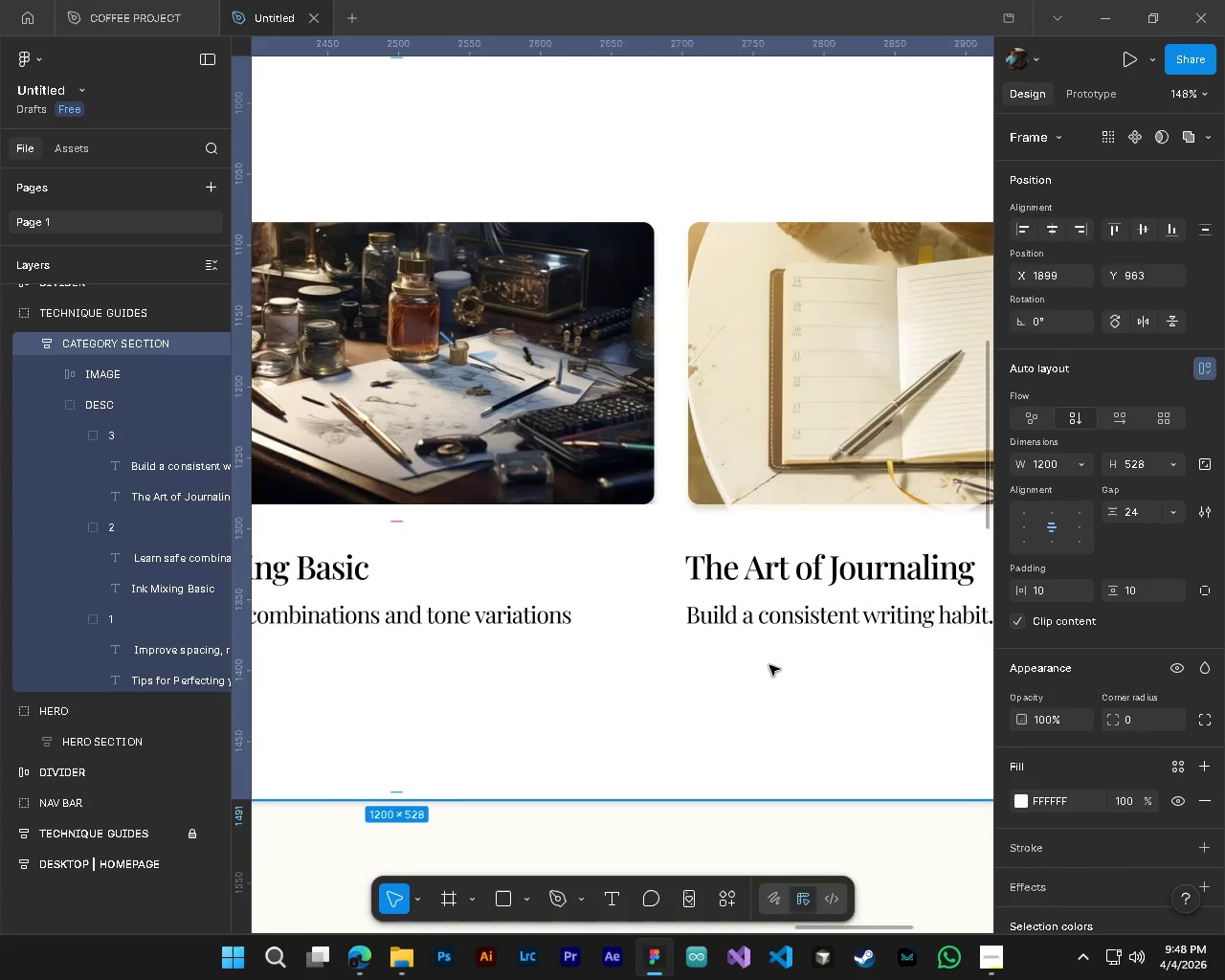 
hold_key(key=AltLeft, duration=0.61)
 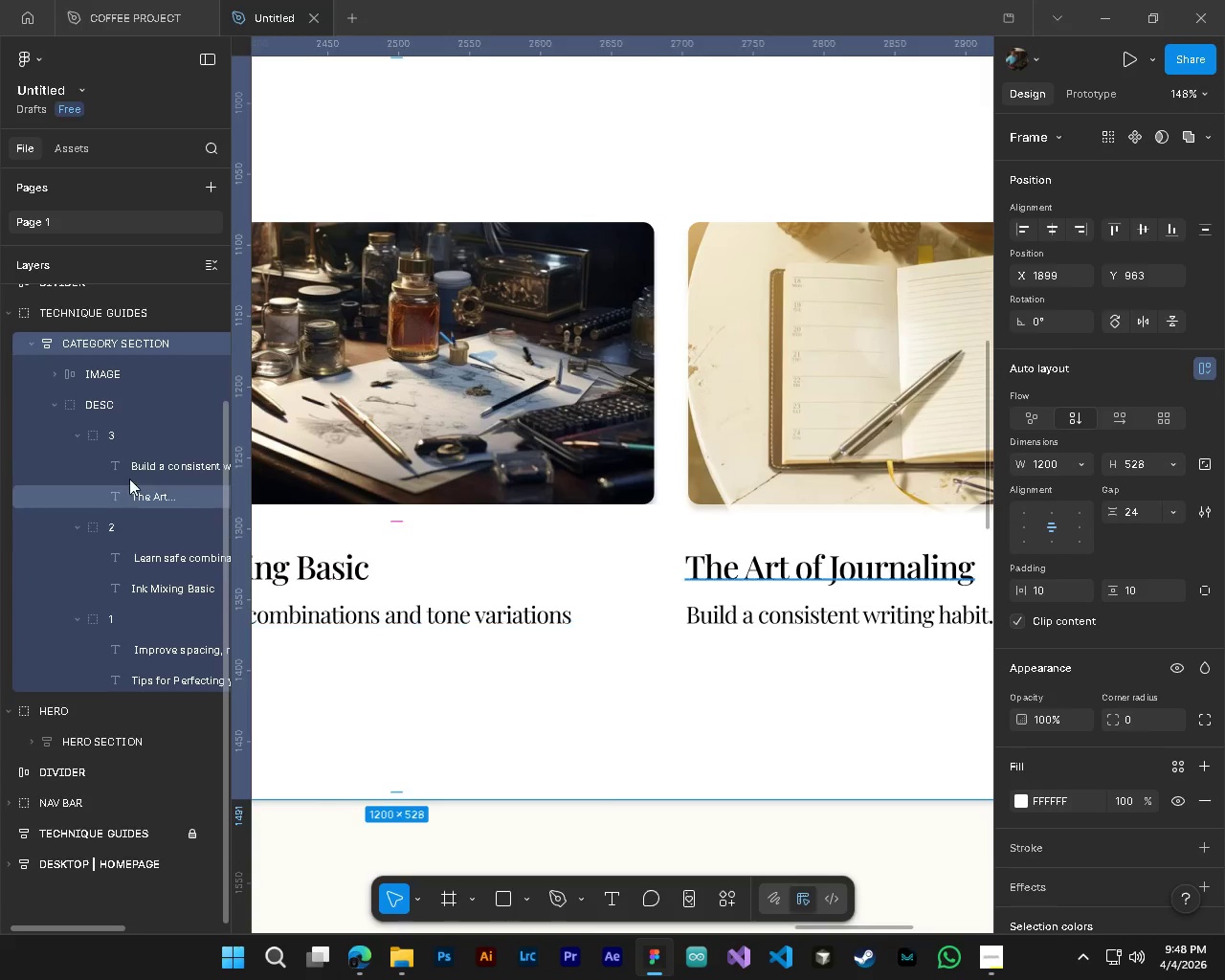 
hold_key(key=ControlLeft, duration=0.58)
 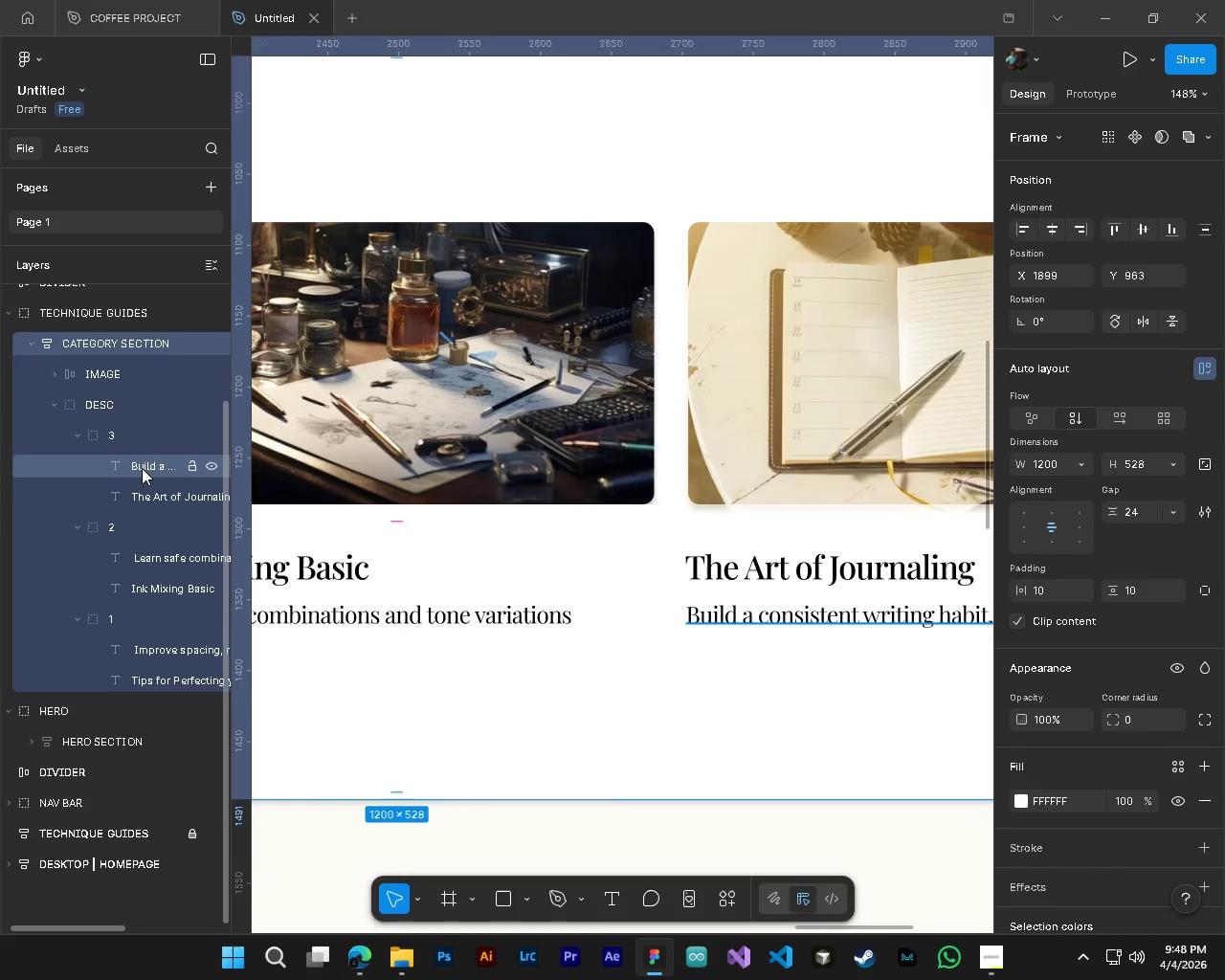 
left_click([143, 468])
 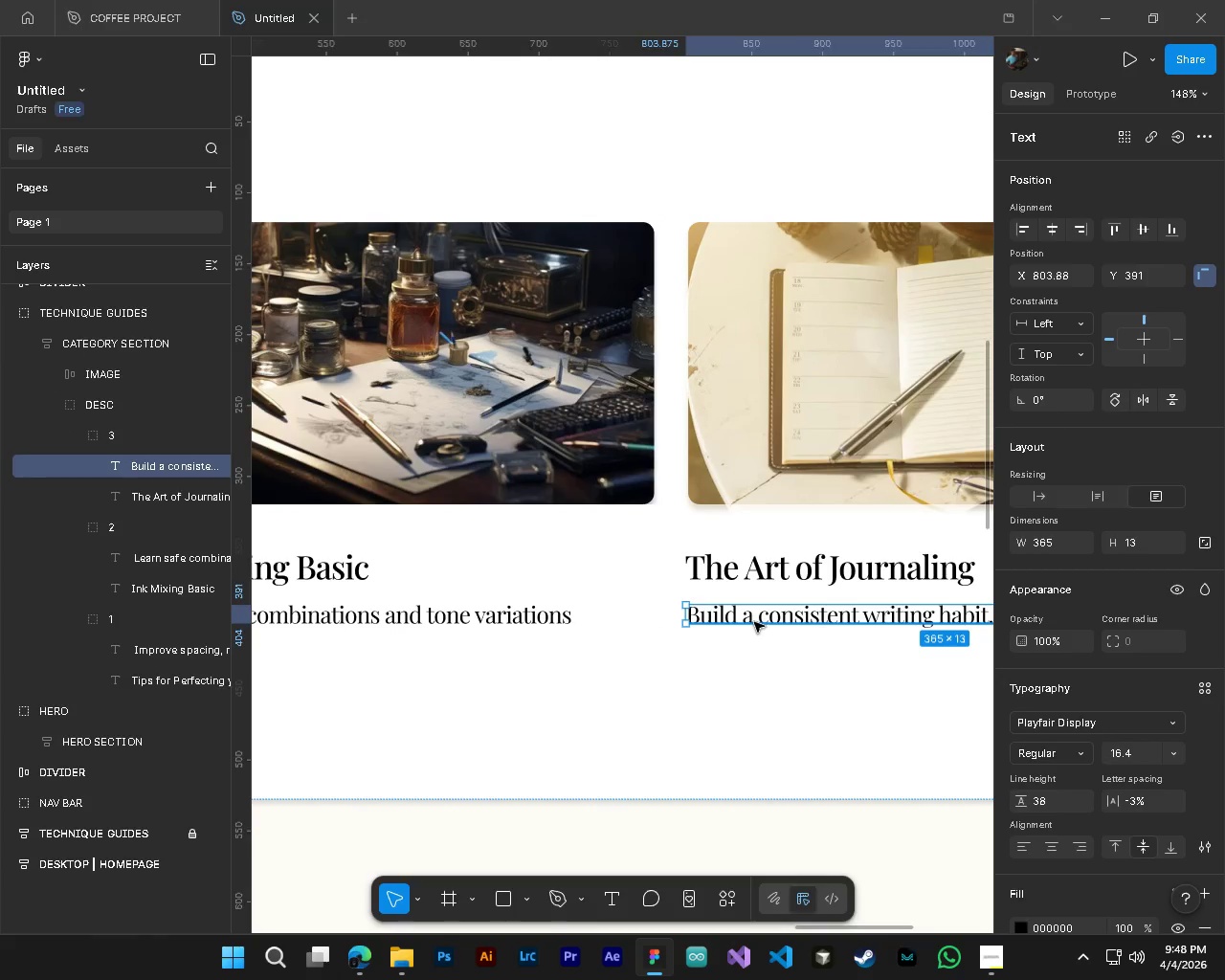 
left_click_drag(start_coordinate=[753, 621], to_coordinate=[753, 616])
 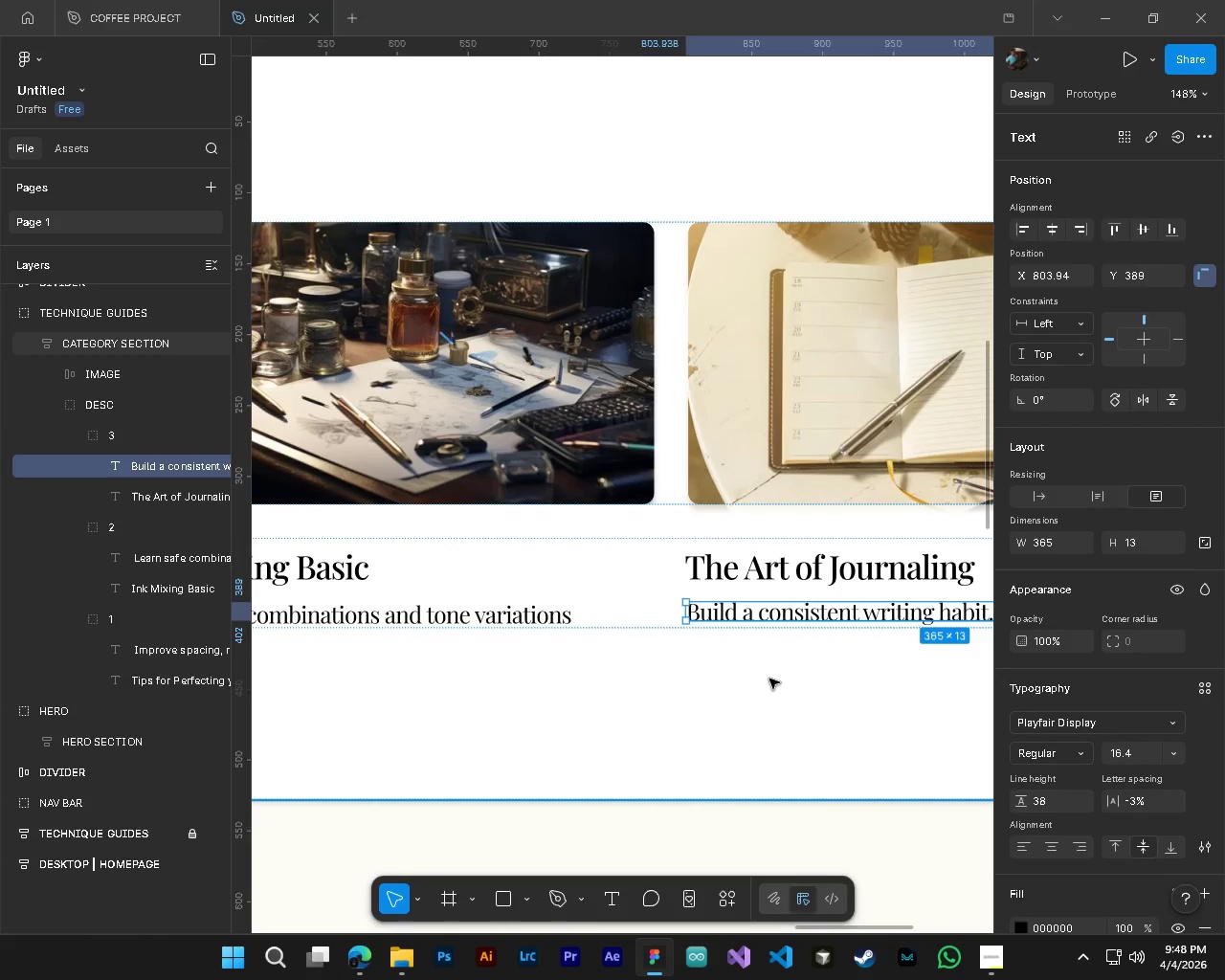 
left_click([770, 679])
 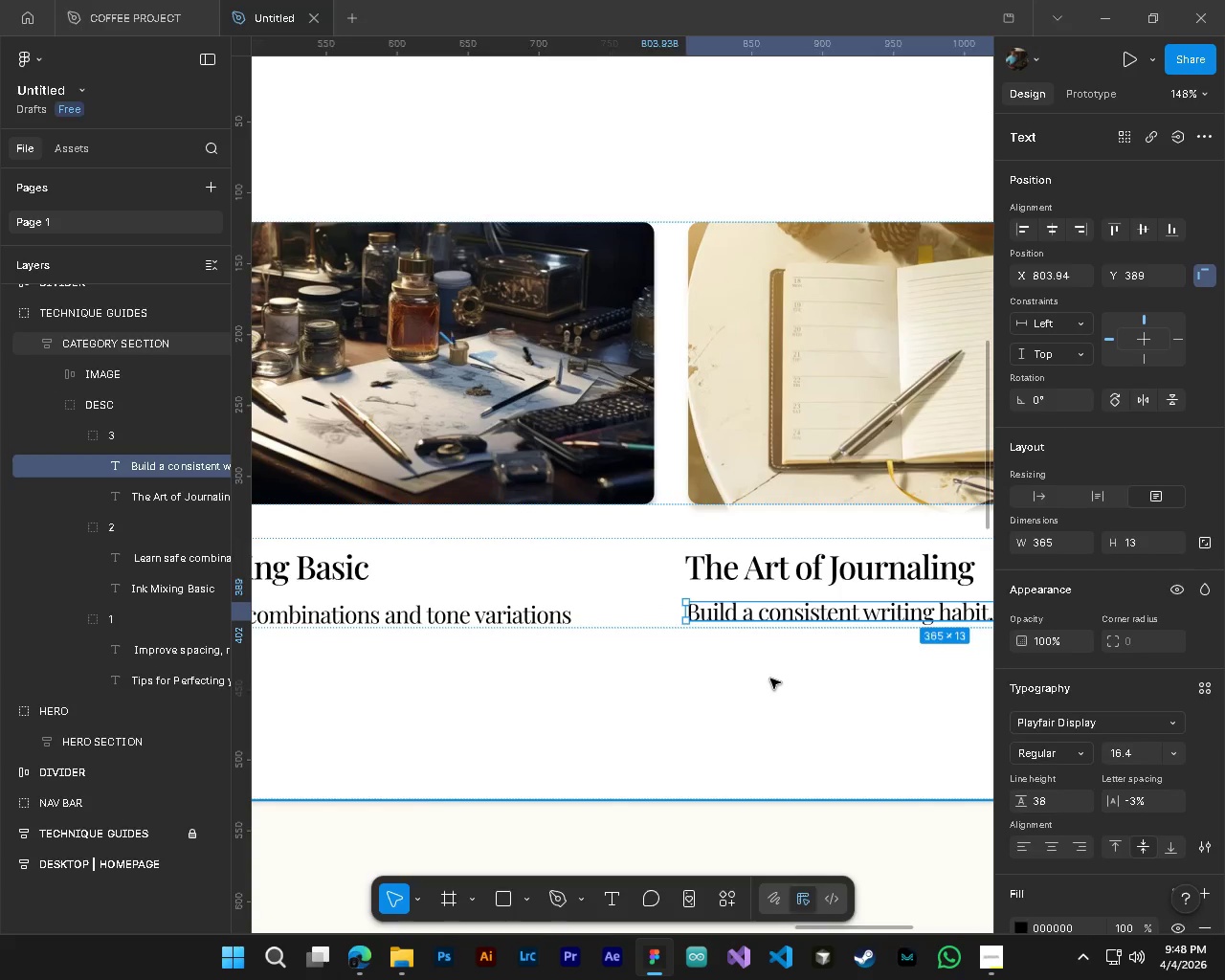 
hold_key(key=AltLeft, duration=0.34)
hold_key(key=ControlLeft, duration=0.33)
scroll: coordinate [770, 679], scroll_direction: down, amount: 5.0
 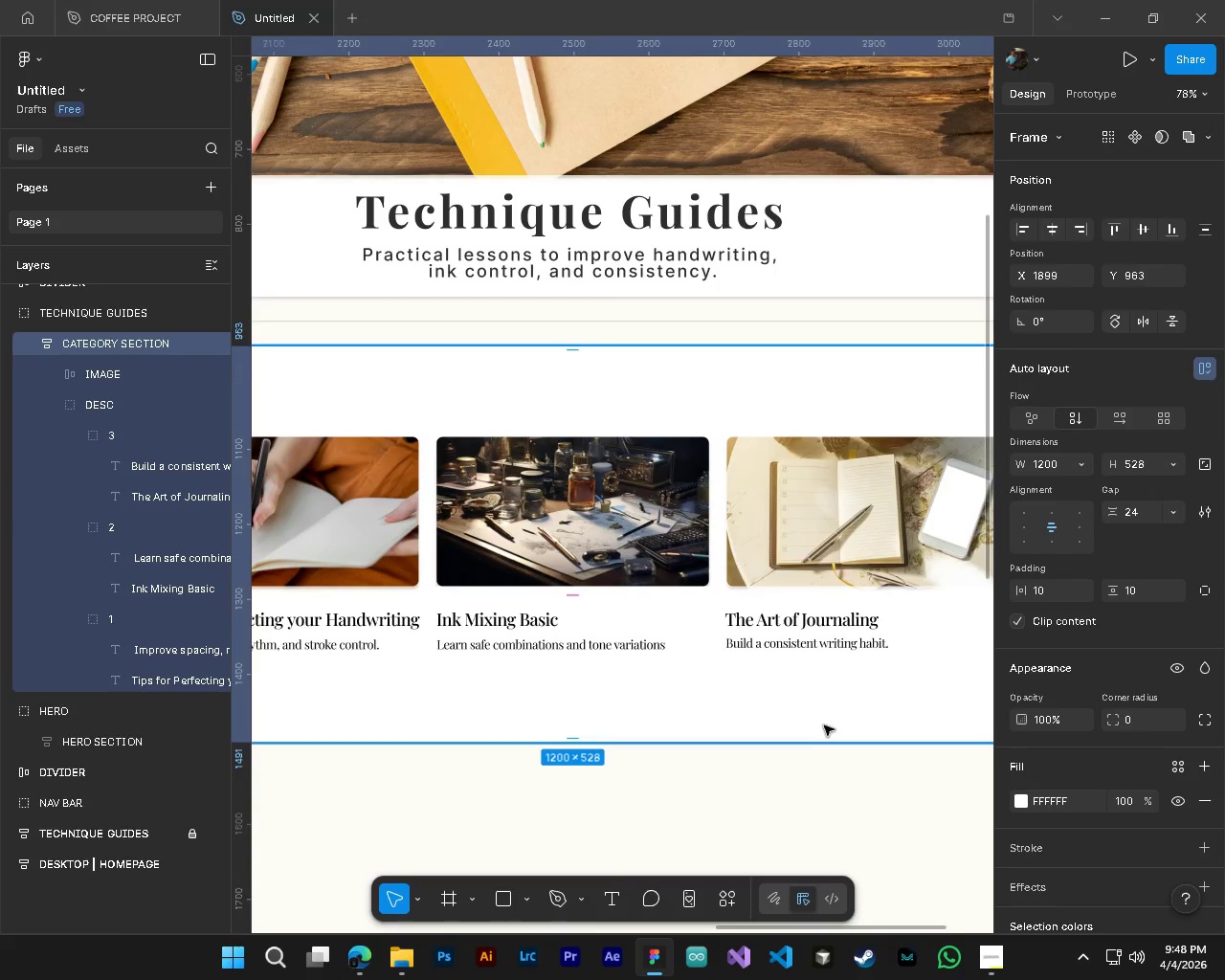 
hold_key(key=ControlLeft, duration=0.47)
hold_key(key=AltLeft, duration=0.47)
scroll: coordinate [833, 749], scroll_direction: down, amount: 5.0
 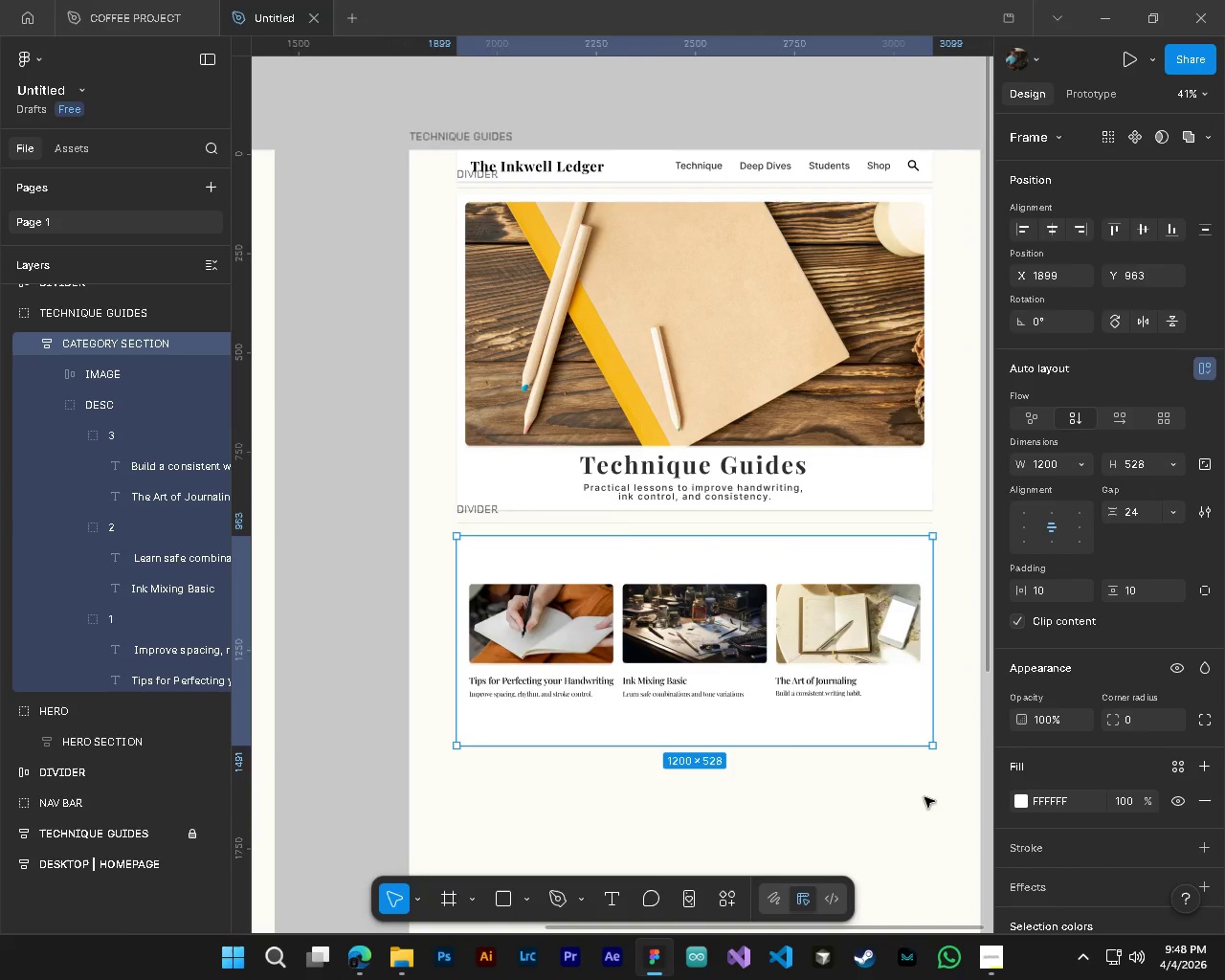 
hold_key(key=ShiftLeft, duration=1.06)
scroll: coordinate [896, 796], scroll_direction: down, amount: 4.0
 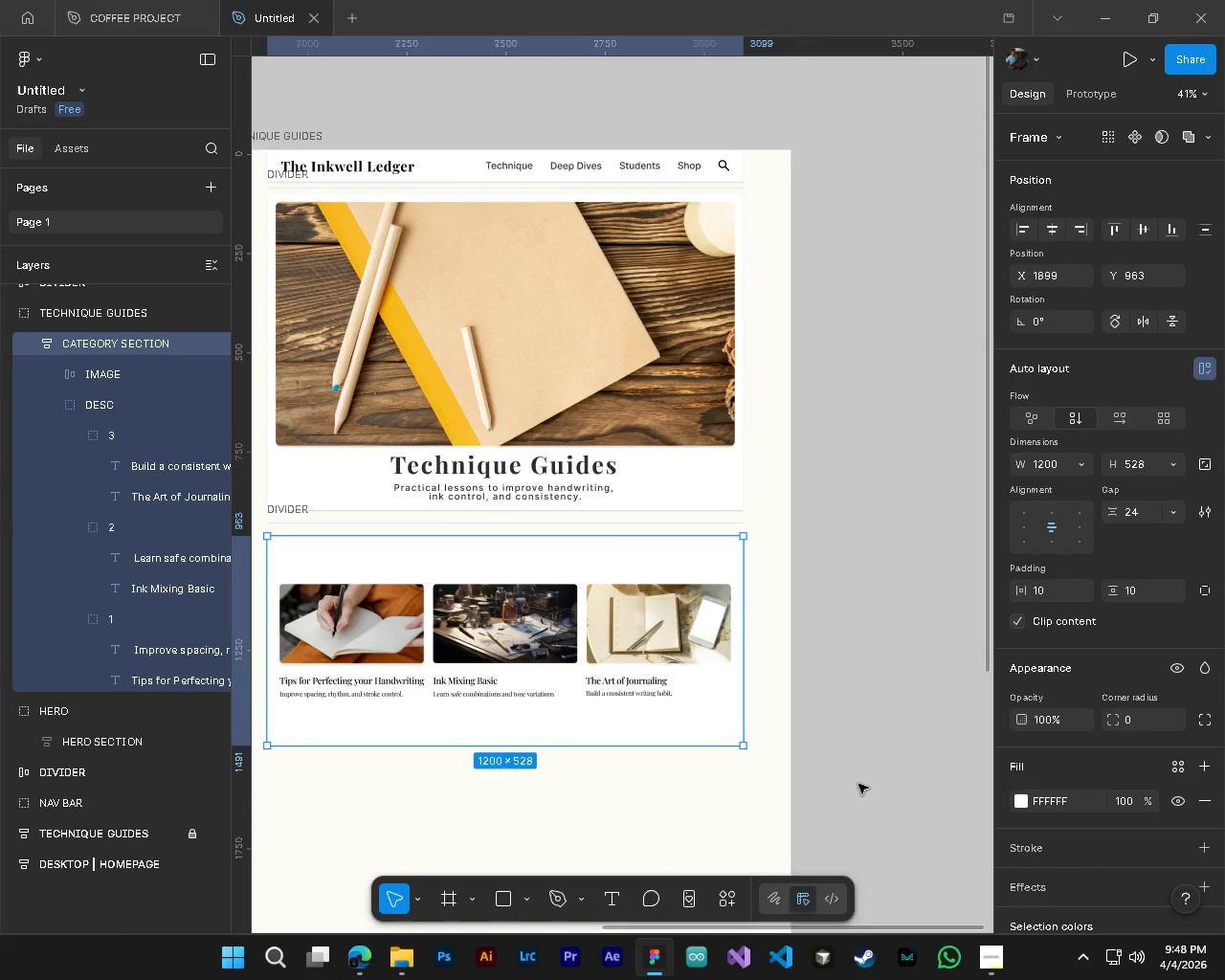 
left_click([858, 784])
 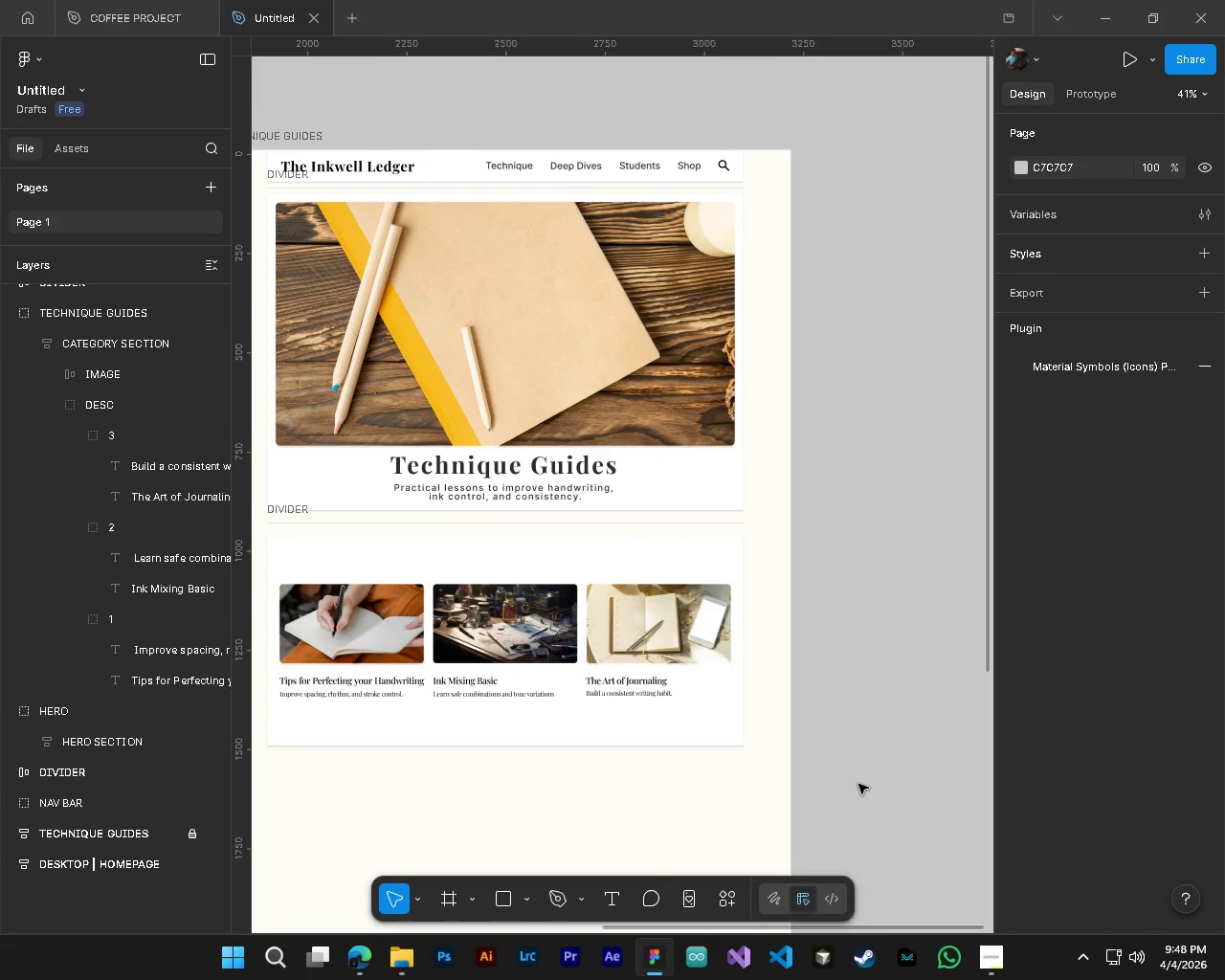 
hold_key(key=ShiftLeft, duration=0.36)
 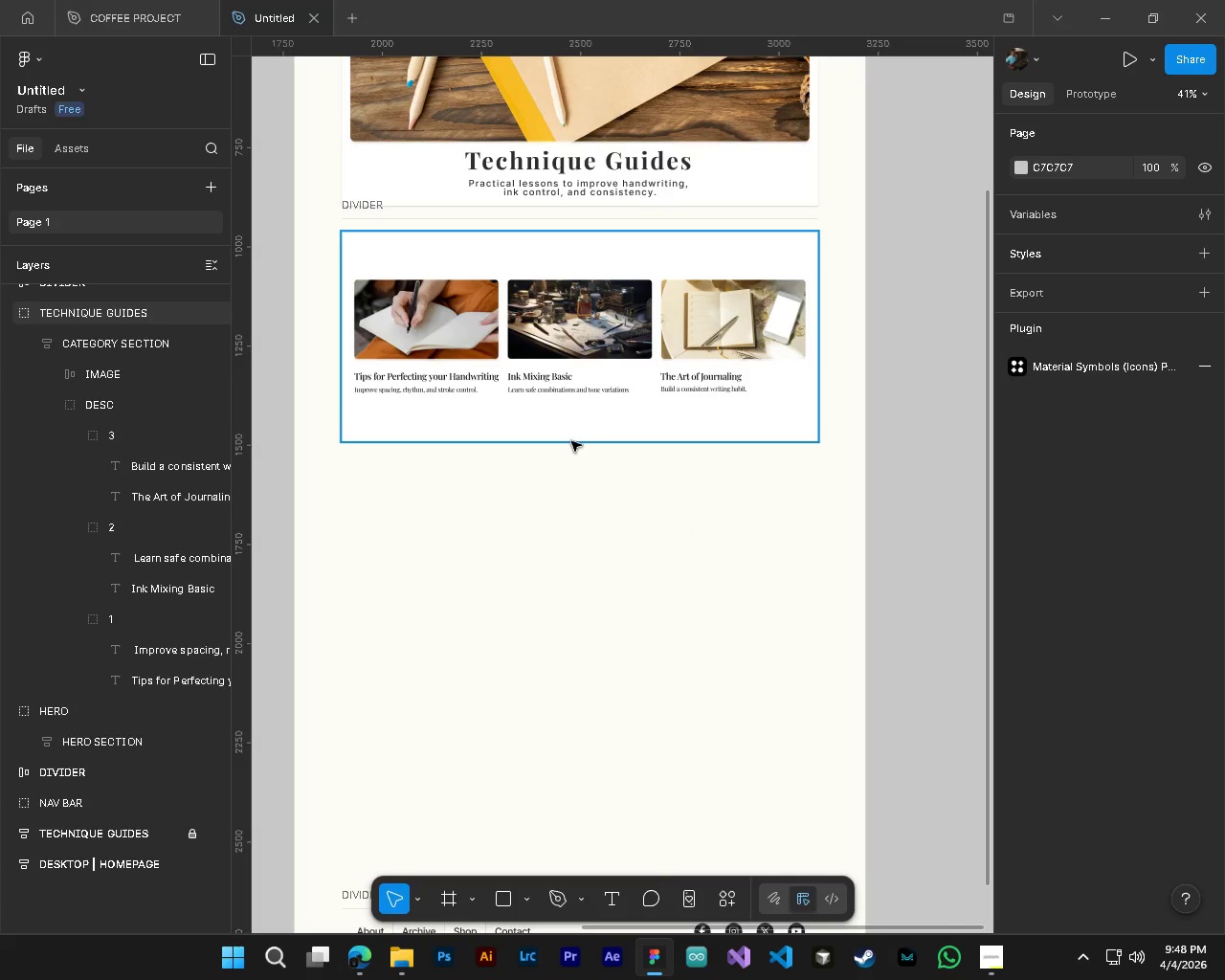 
scroll: coordinate [858, 784], scroll_direction: down, amount: 5.0
 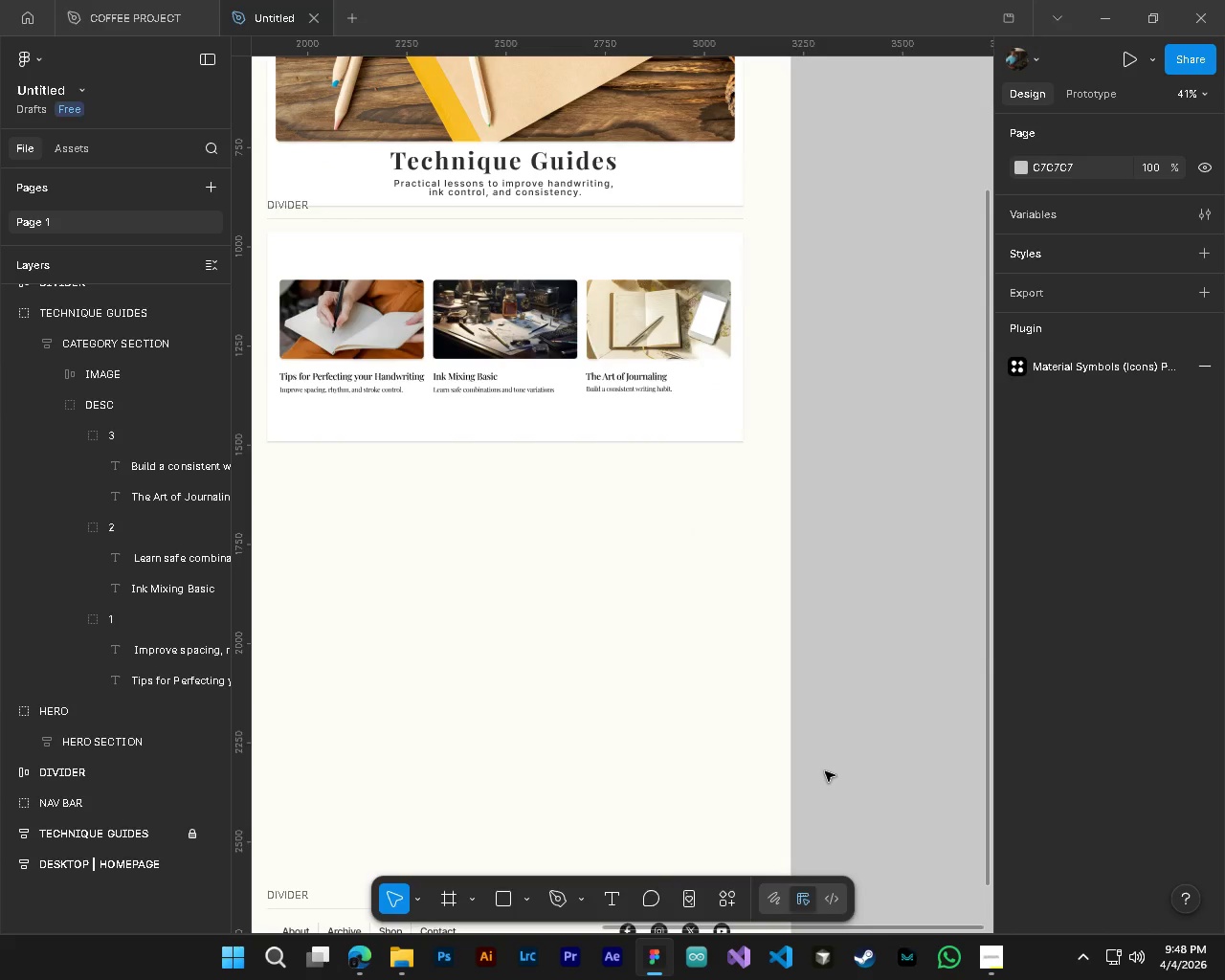 
scroll: coordinate [665, 669], scroll_direction: up, amount: 3.0
 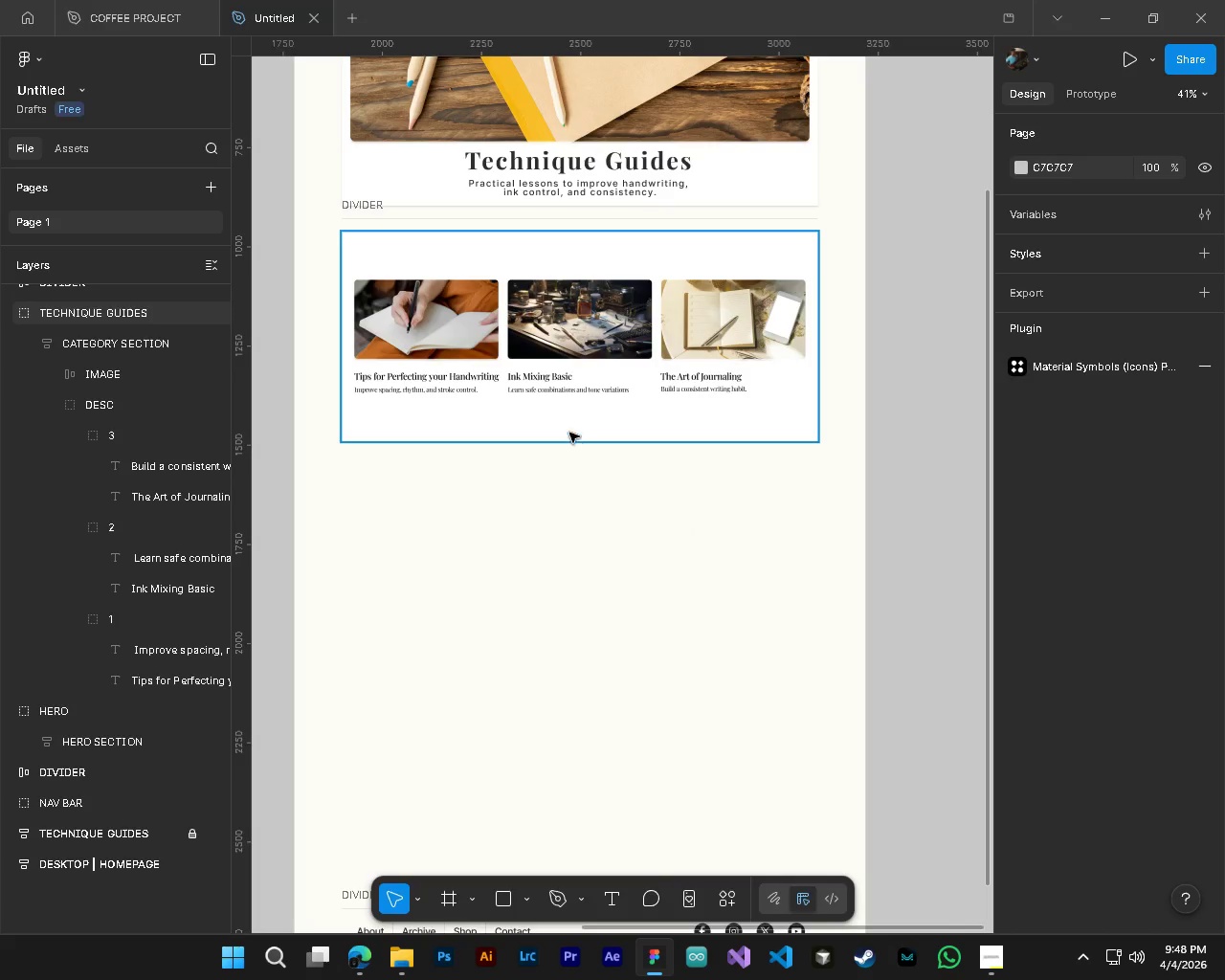 
left_click([569, 433])
 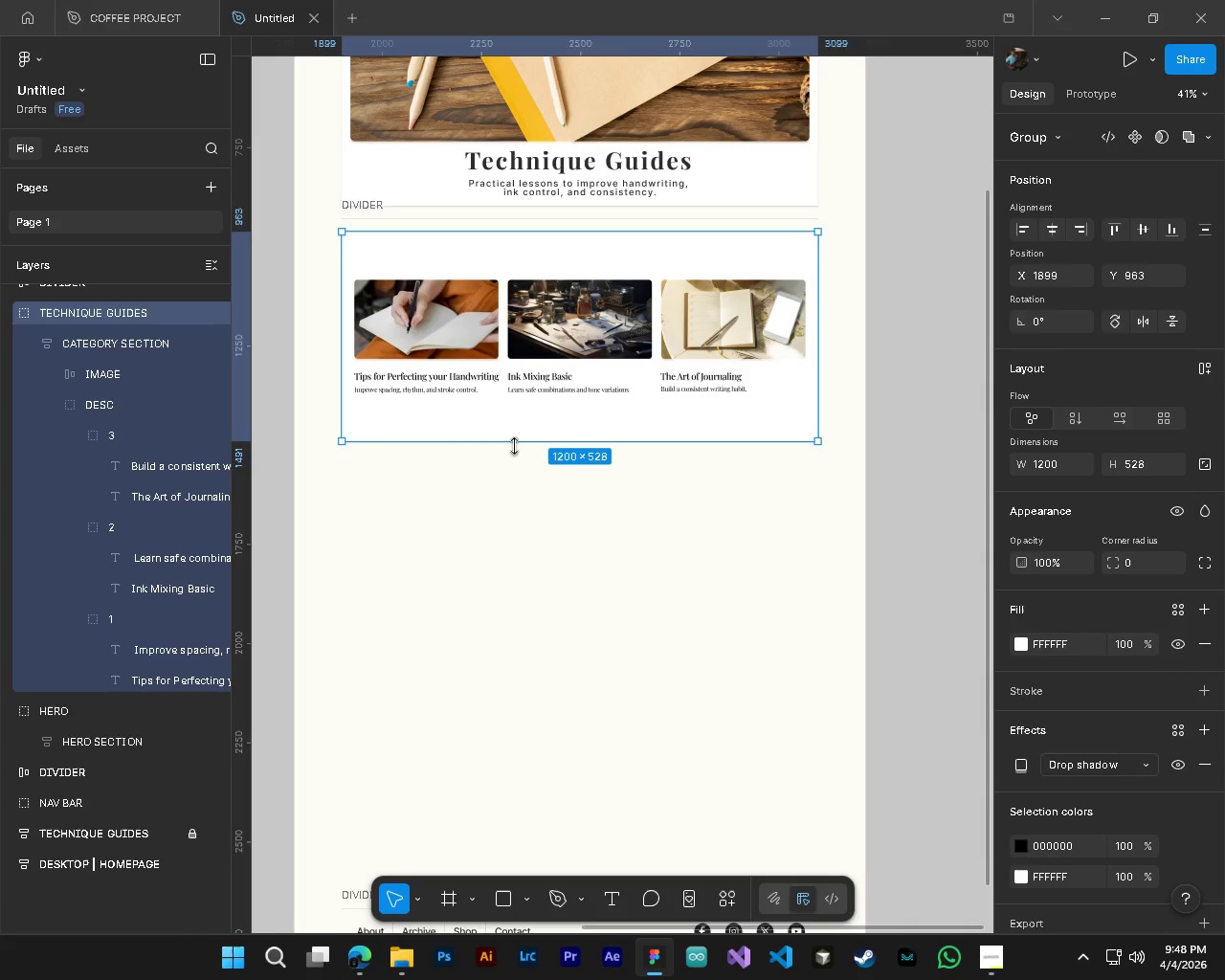 
left_click_drag(start_coordinate=[515, 446], to_coordinate=[522, 579])
 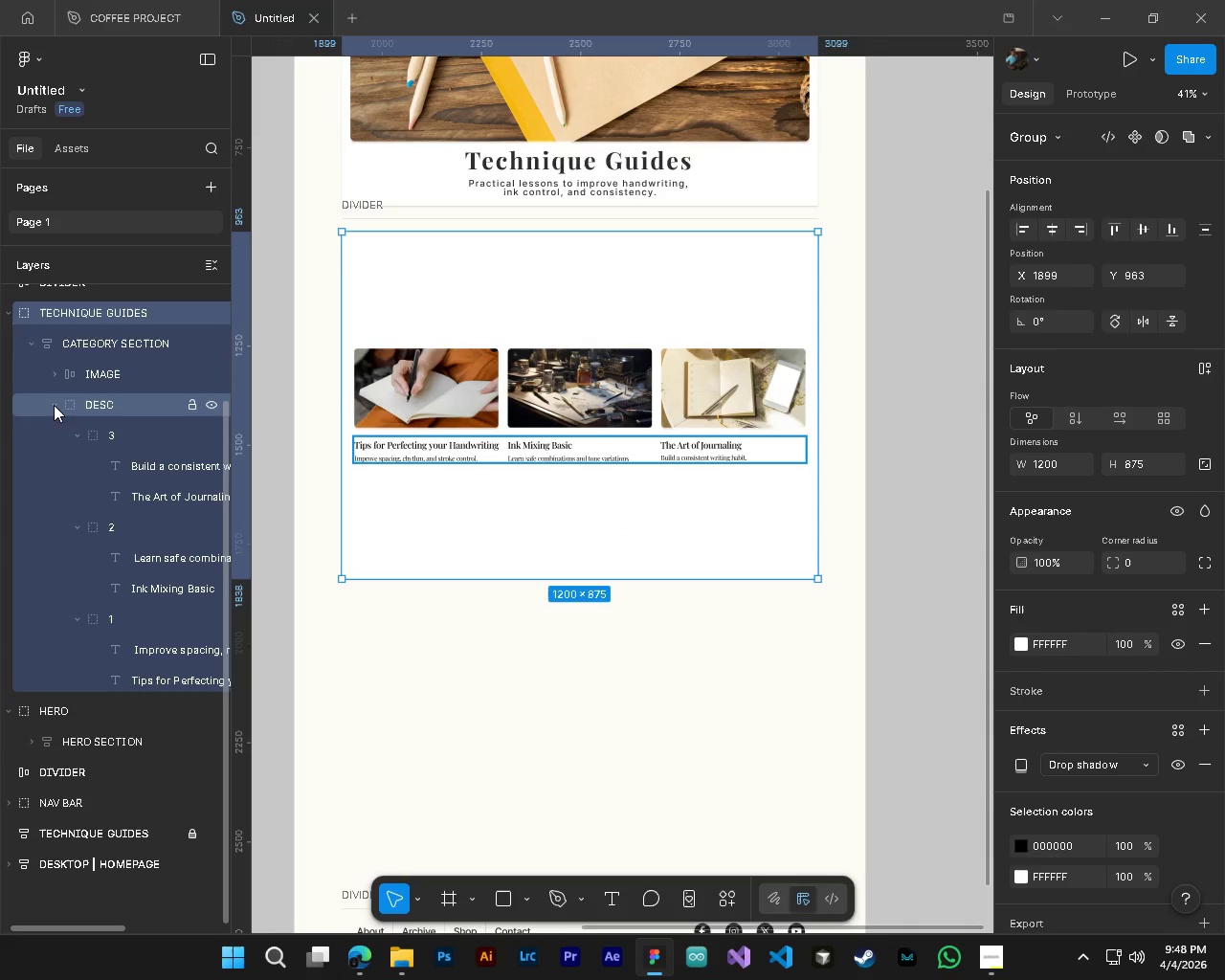 
left_click([79, 434])
 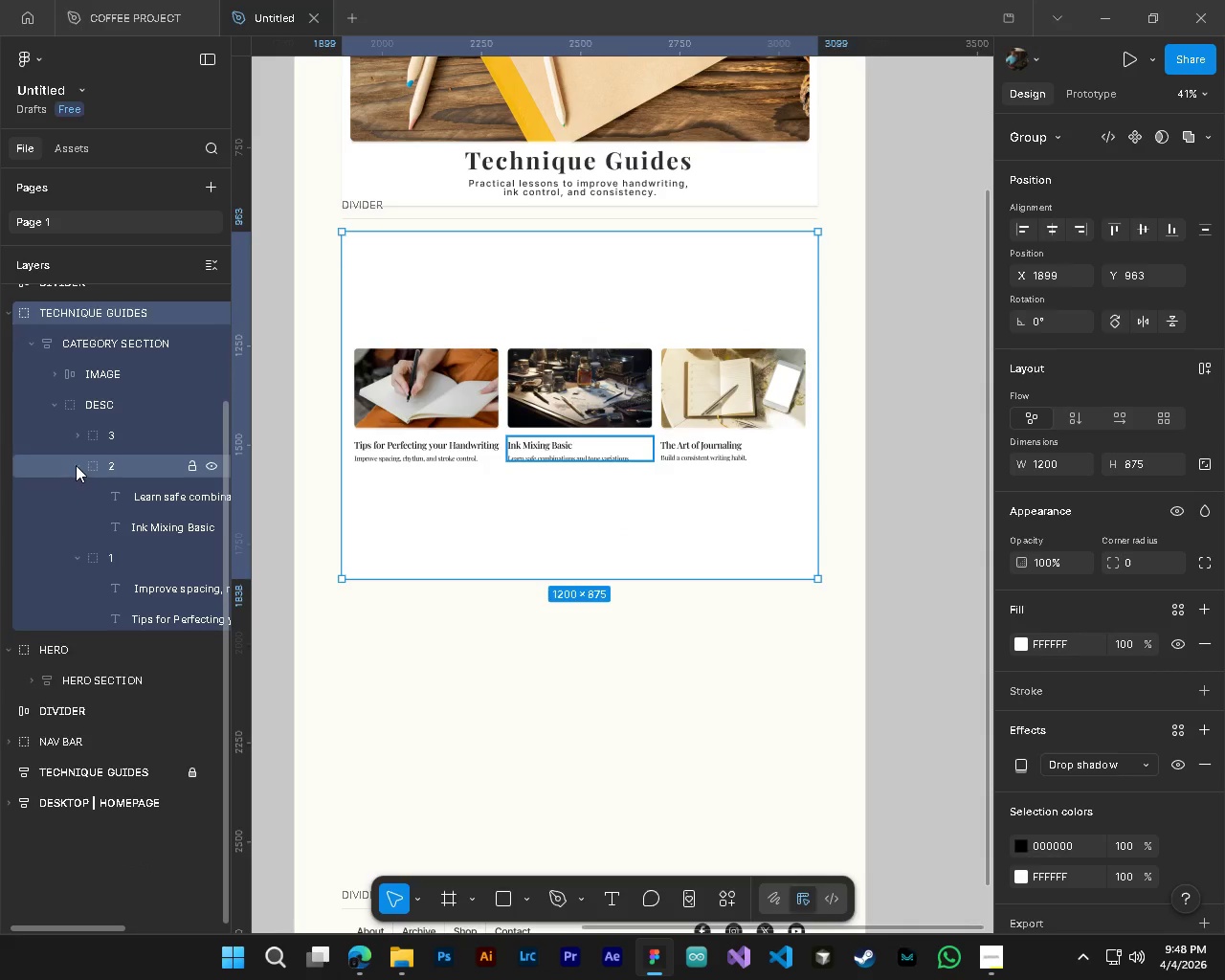 
left_click([76, 465])
 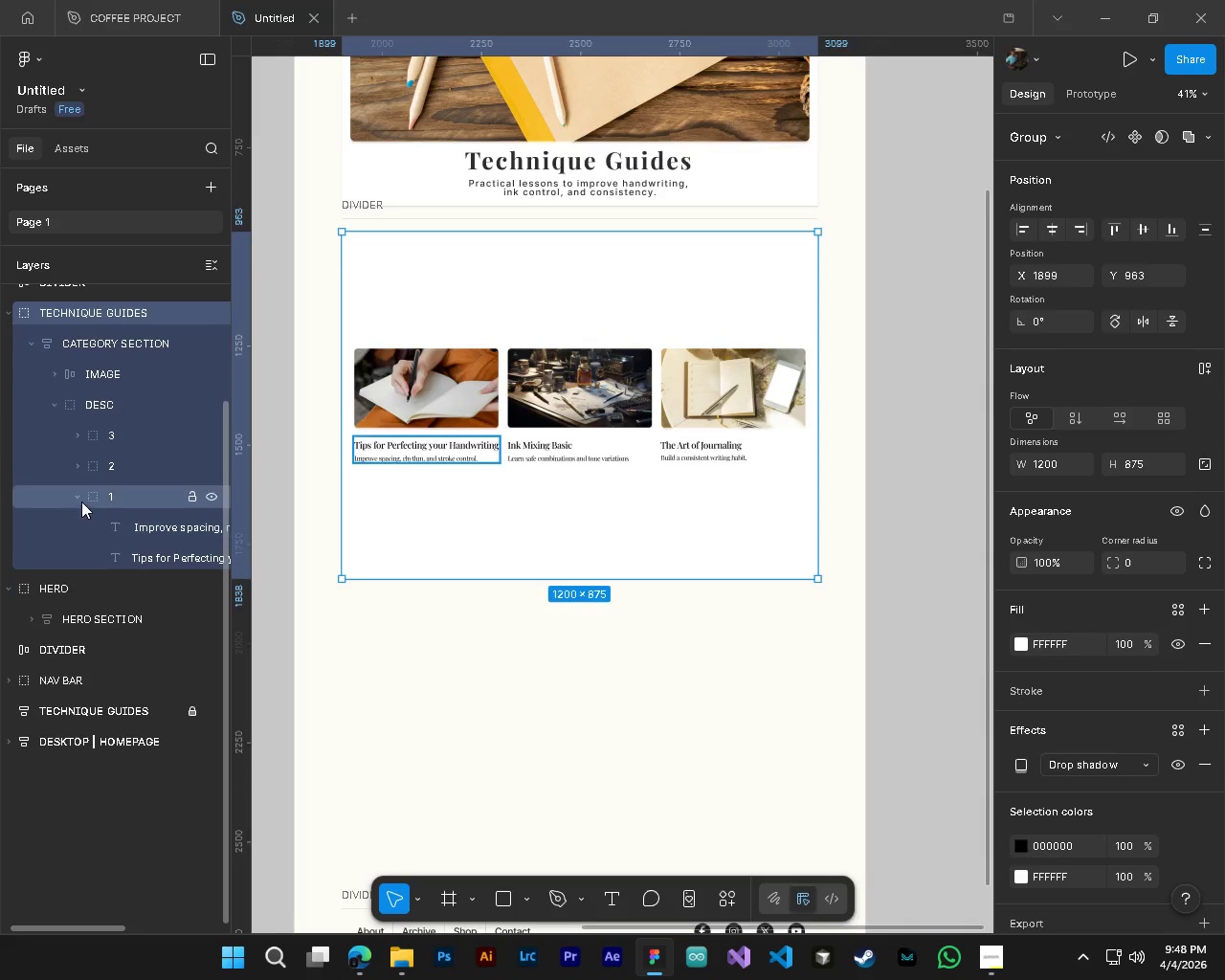 
left_click([79, 498])
 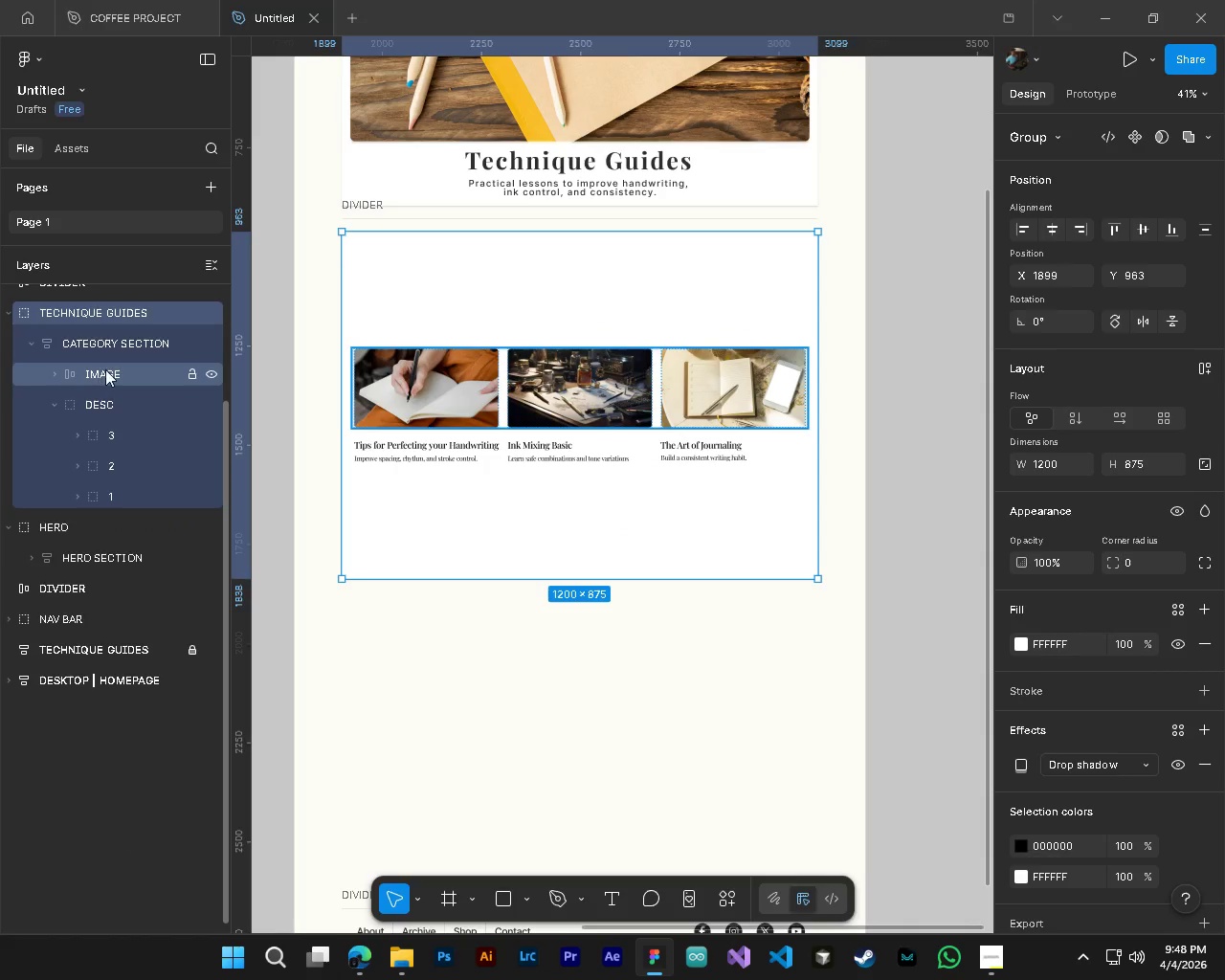 
left_click([105, 369])
 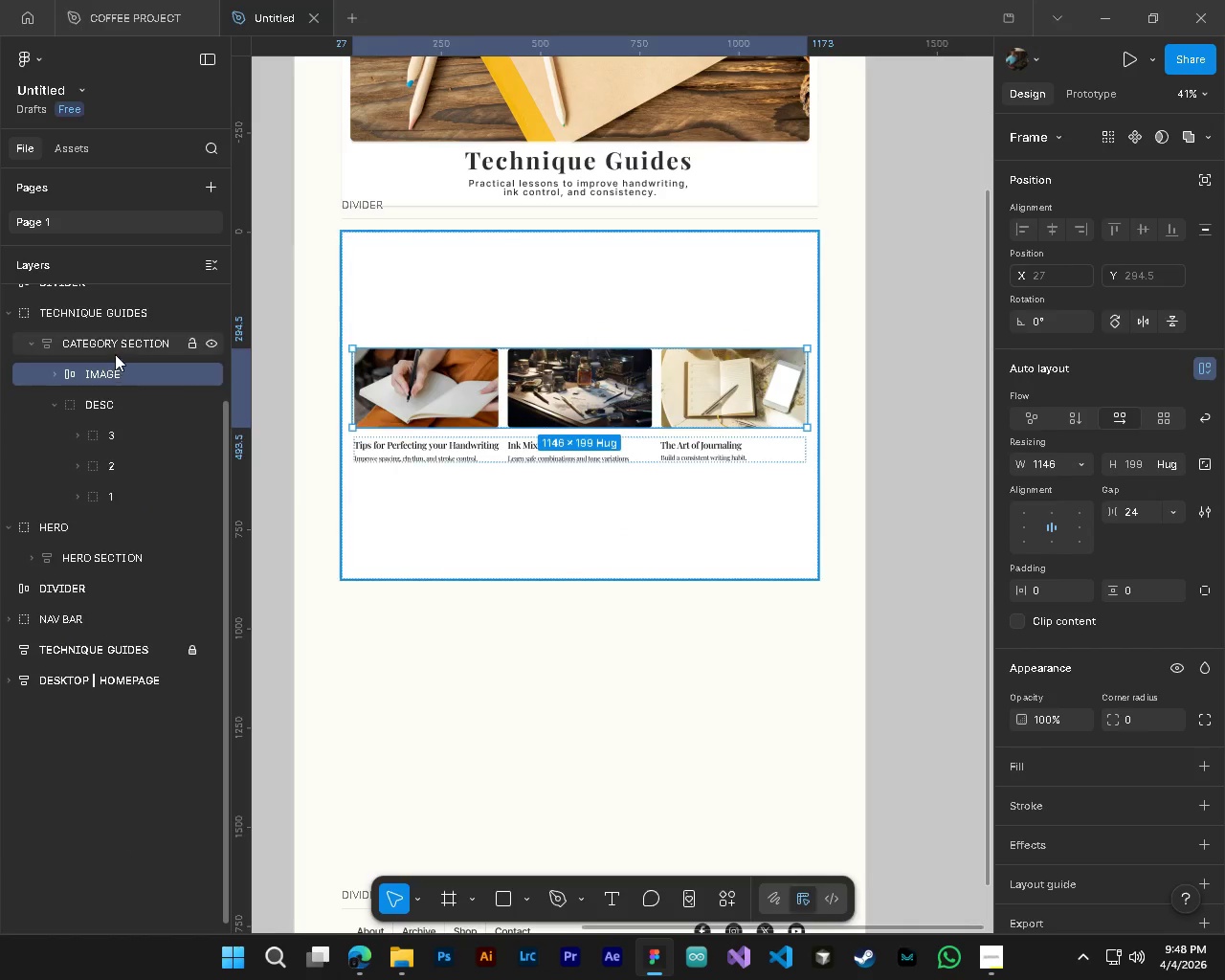 
left_click([116, 349])
 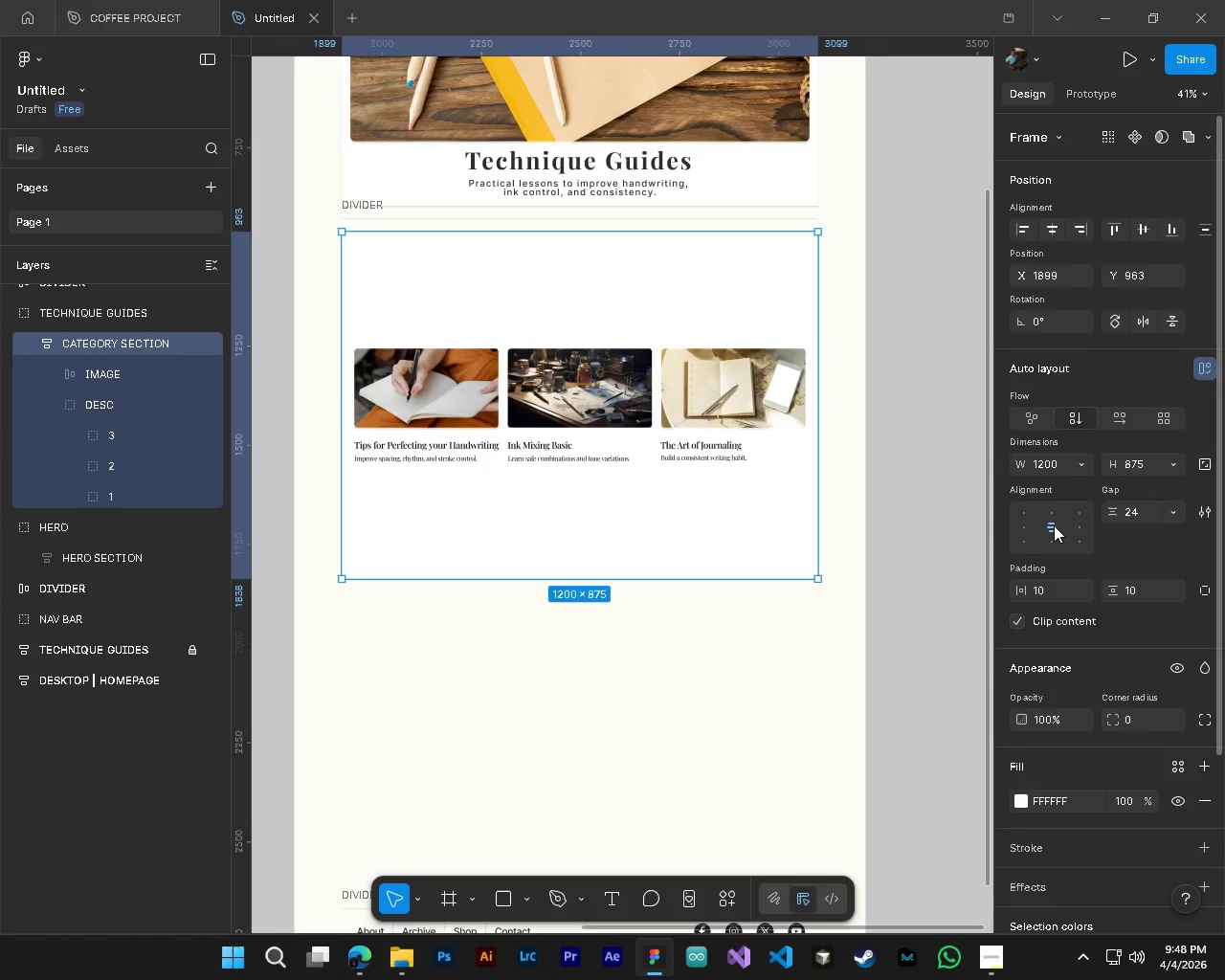 
double_click([1054, 525])
 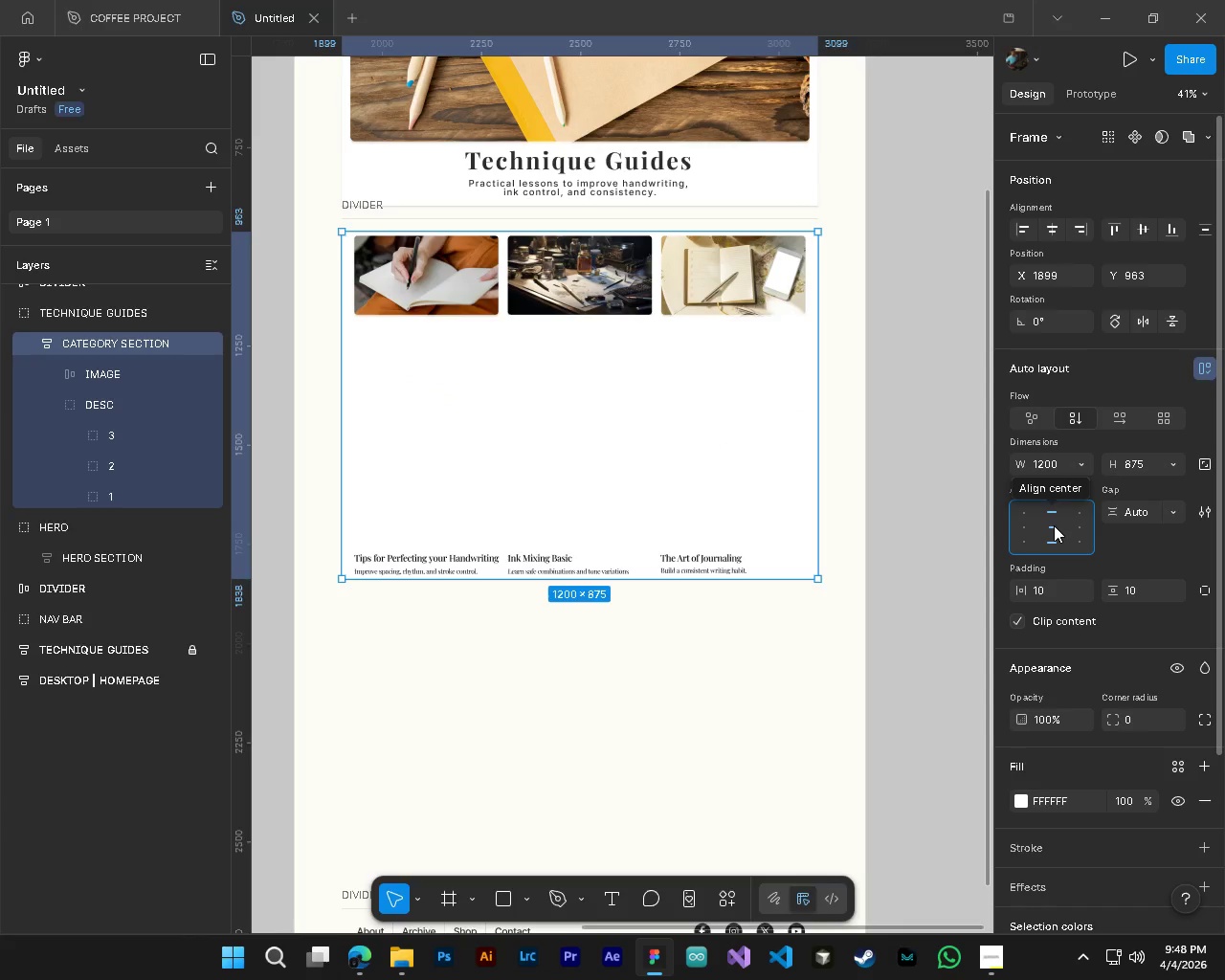 
double_click([1054, 525])
 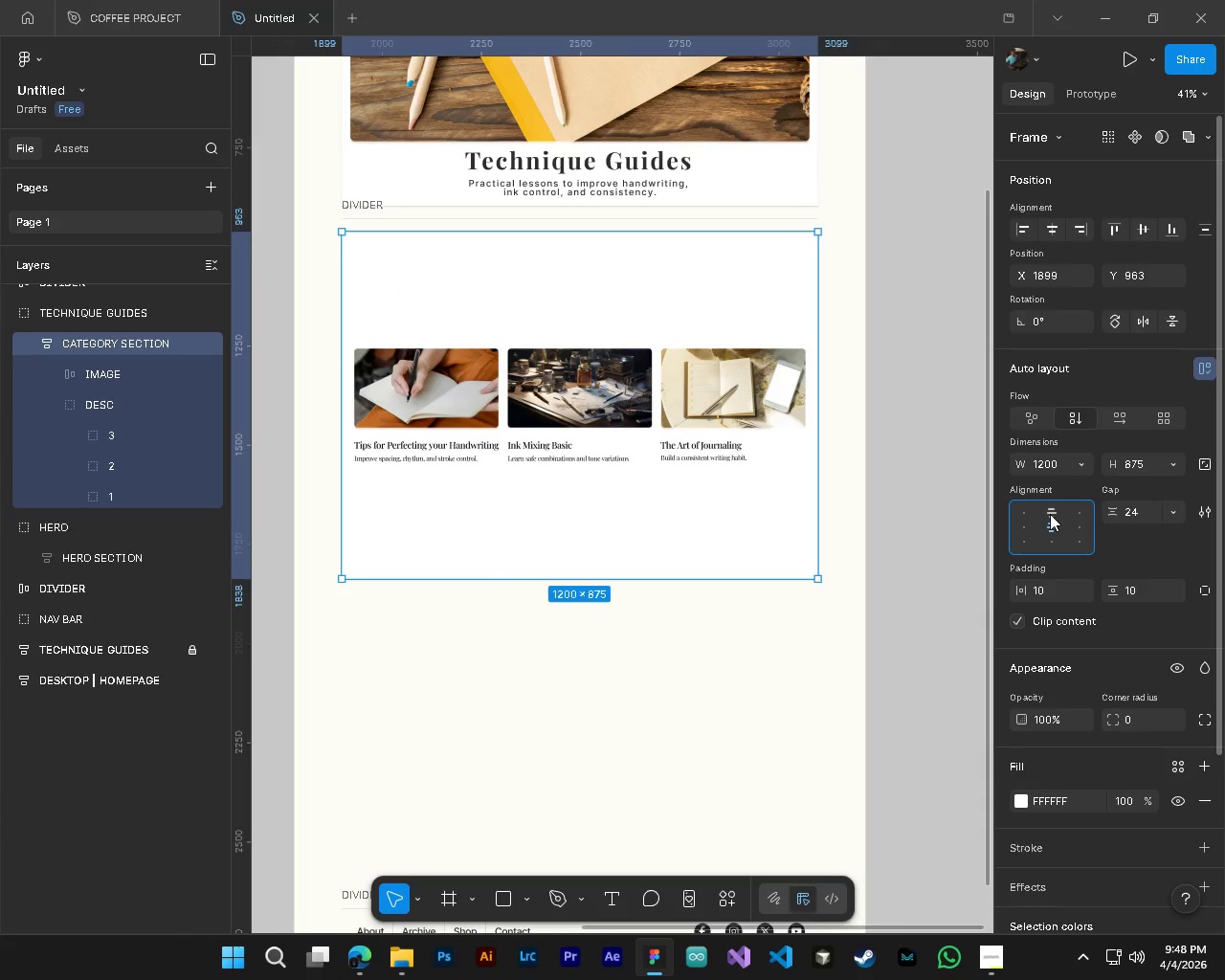 
left_click([1050, 514])
 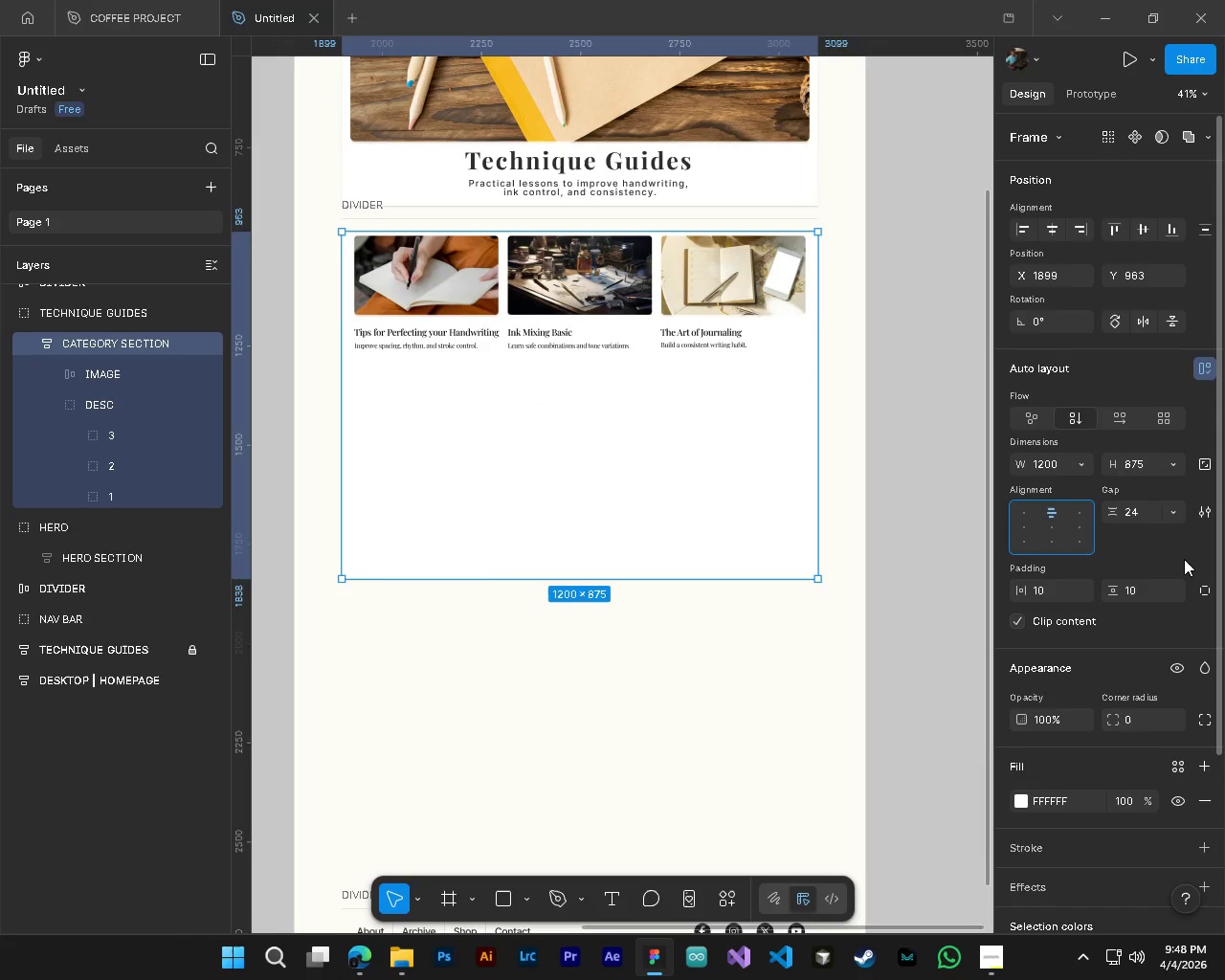 
left_click_drag(start_coordinate=[1119, 514], to_coordinate=[633, 494])
 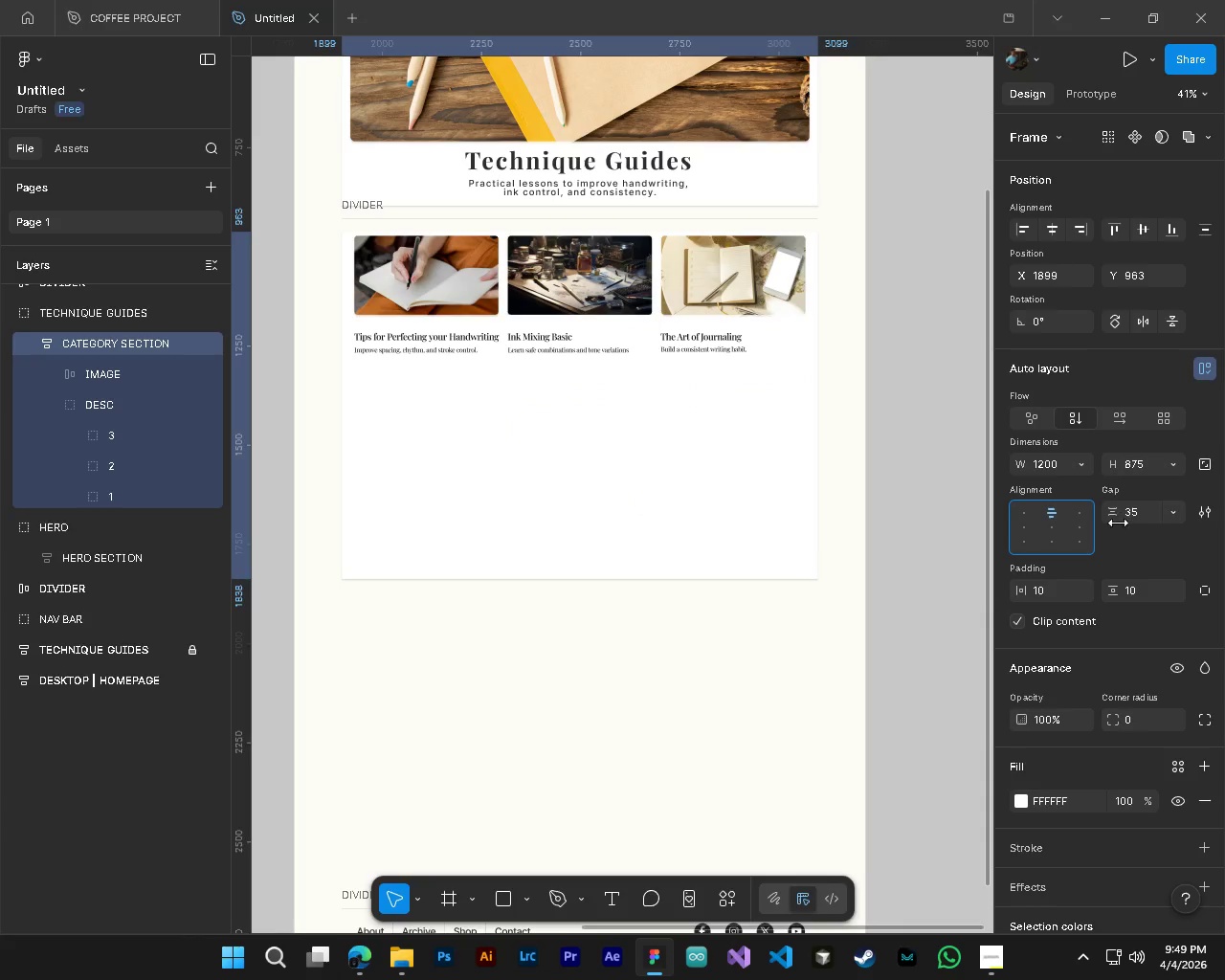 
key(Control+Z)
 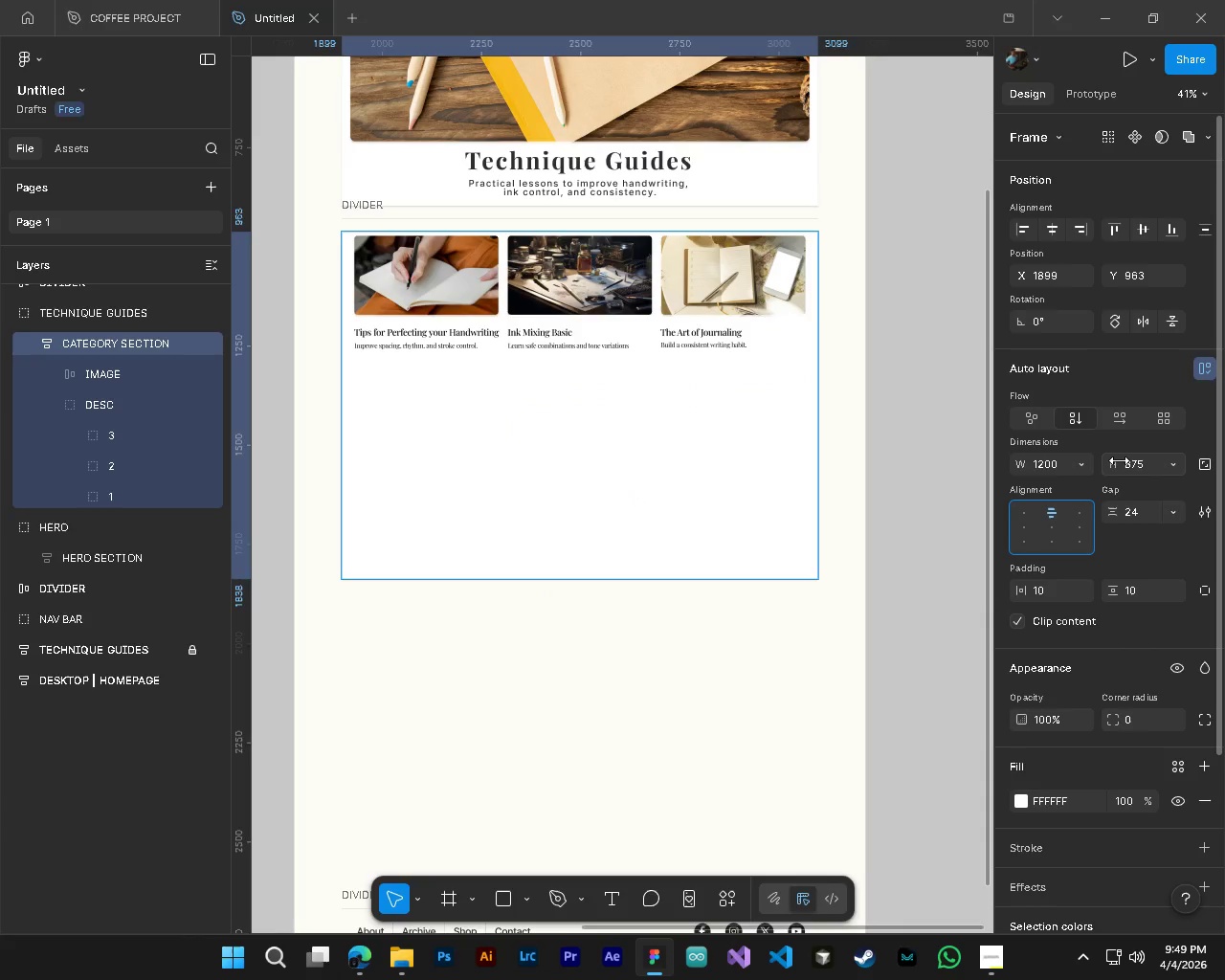 
left_click_drag(start_coordinate=[1118, 460], to_coordinate=[684, 501])
 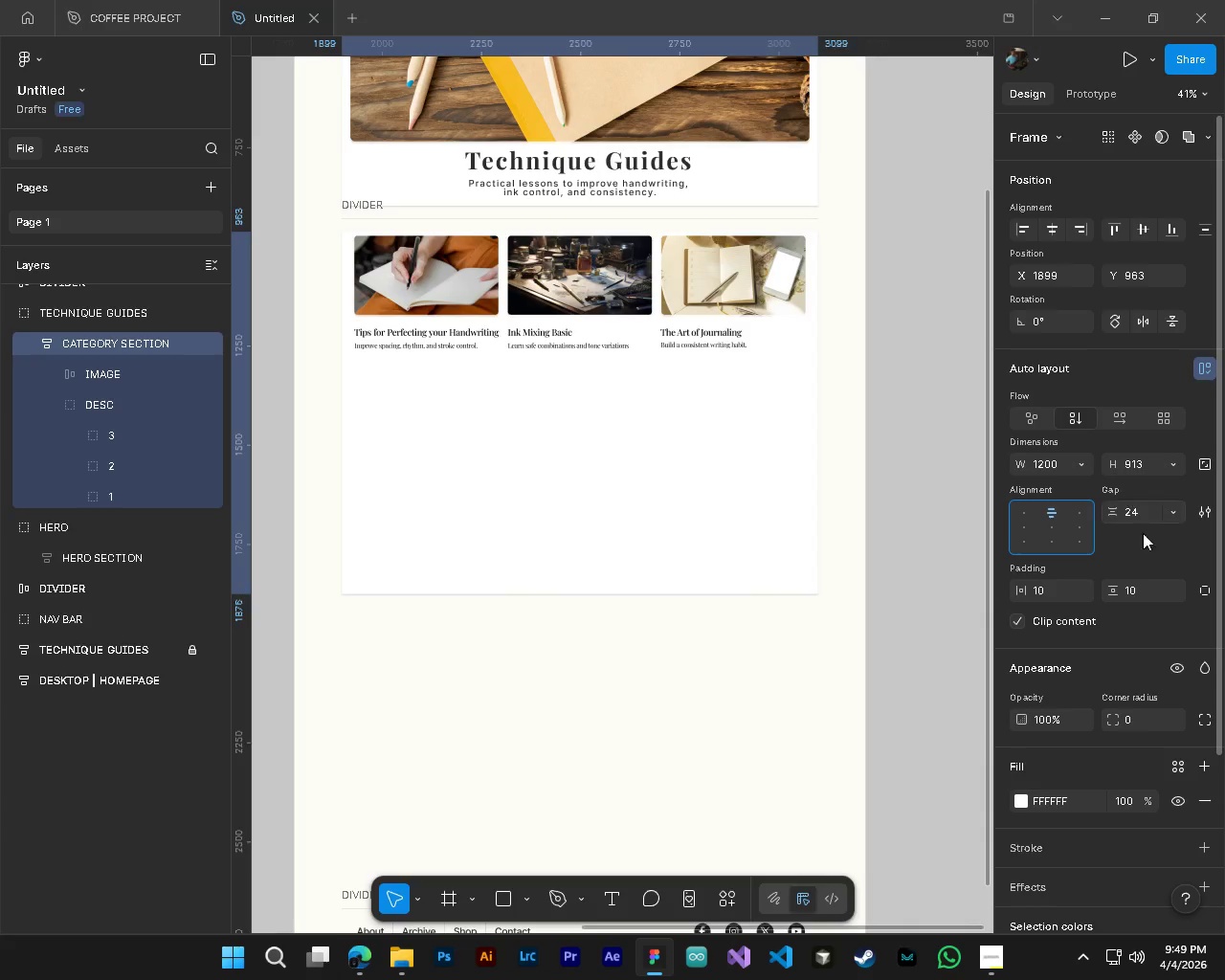 
key(Control+Z)
 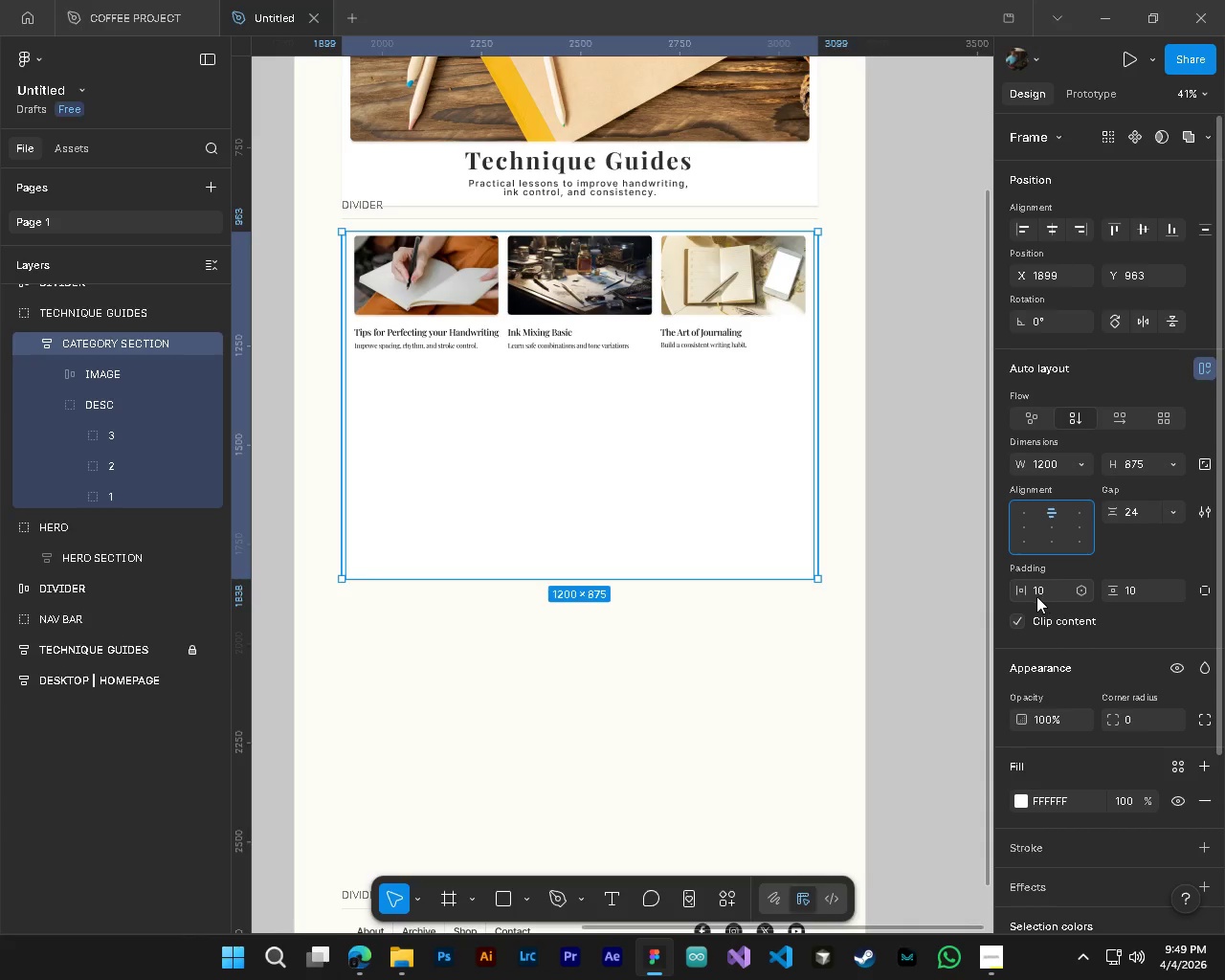 
left_click_drag(start_coordinate=[1027, 596], to_coordinate=[1035, 597])
 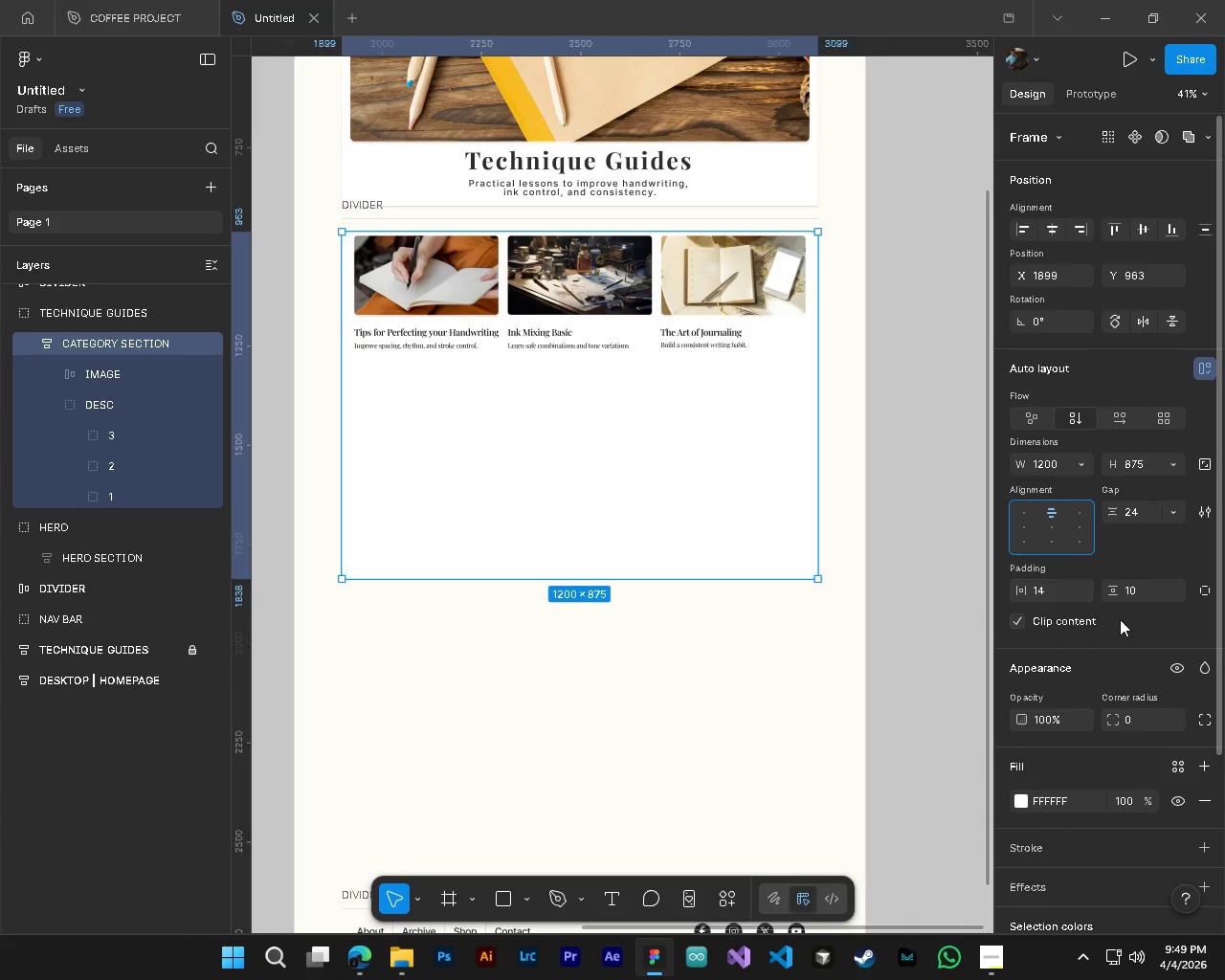 
key(Control+ControlLeft)
 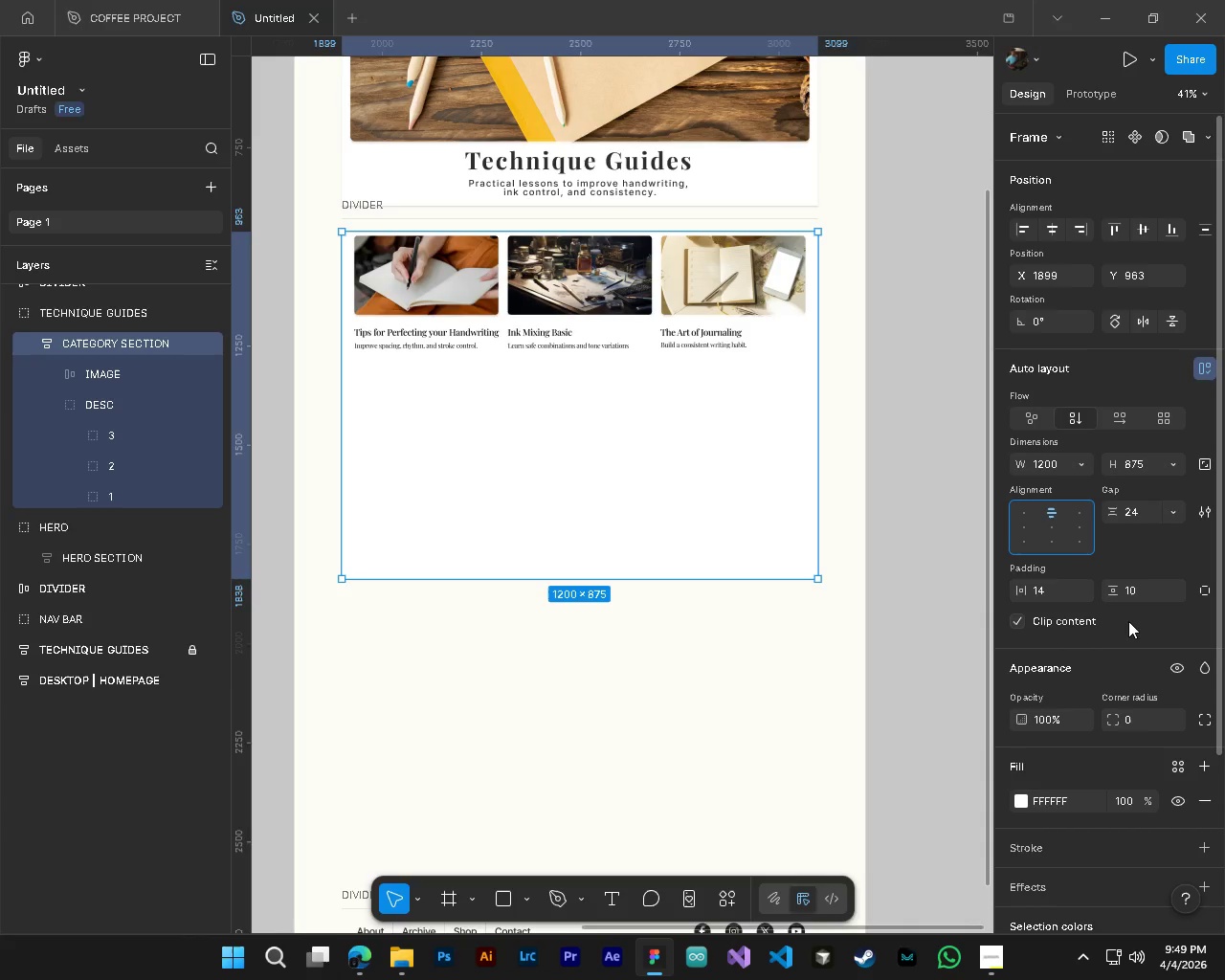 
key(Control+Z)
 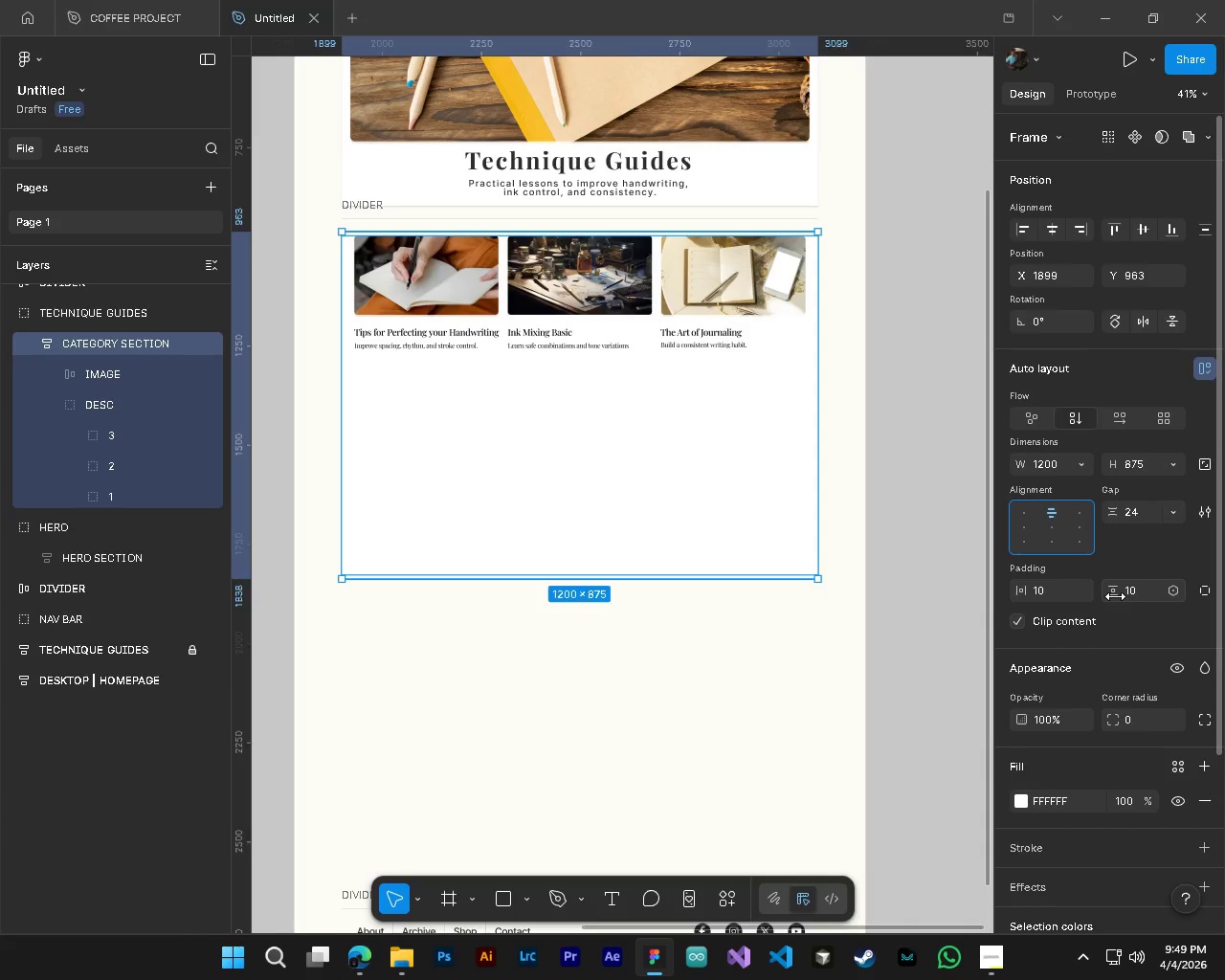 
left_click_drag(start_coordinate=[1115, 596], to_coordinate=[654, 511])
 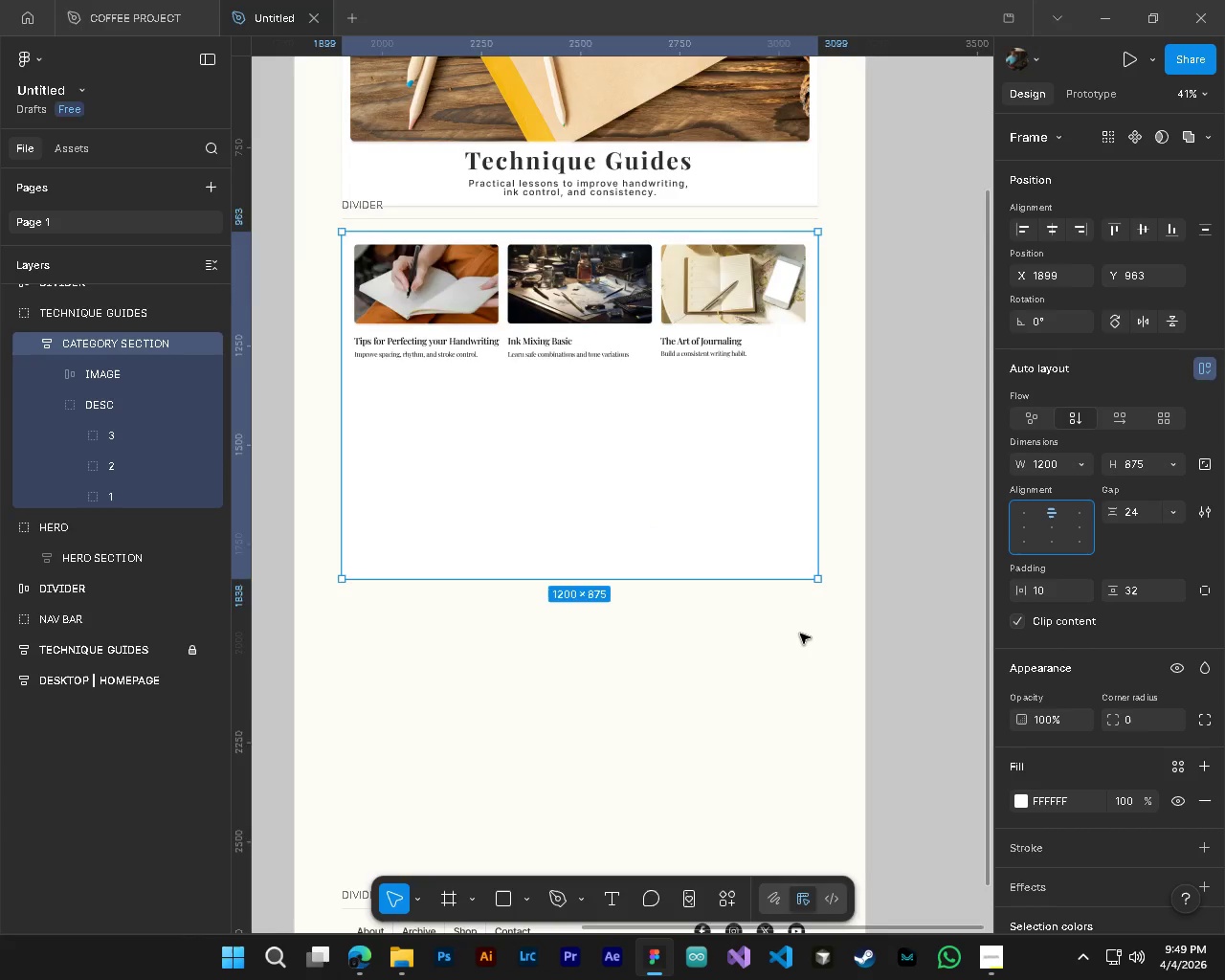 
scroll: coordinate [800, 634], scroll_direction: up, amount: 6.0
 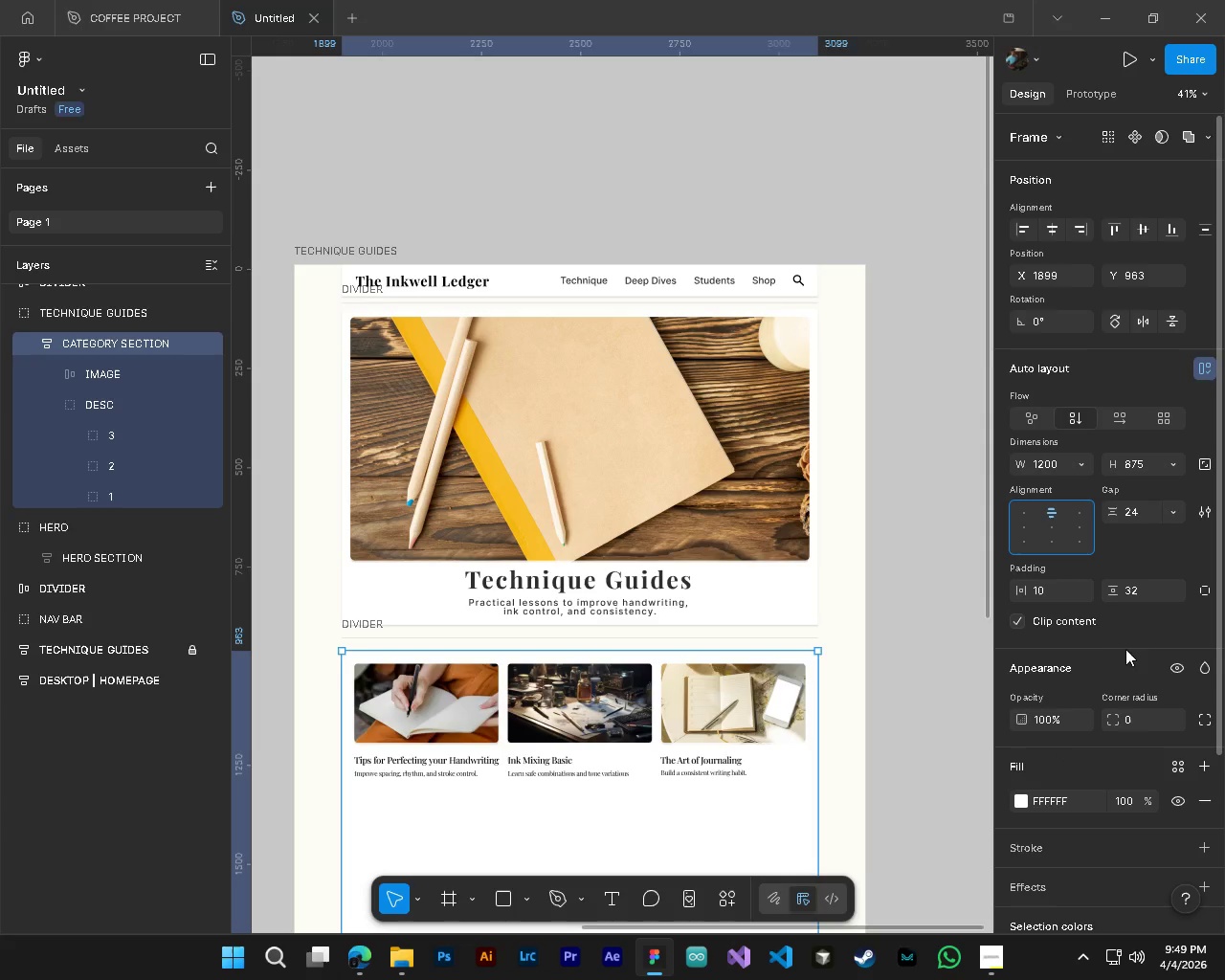 
left_click([804, 576])
 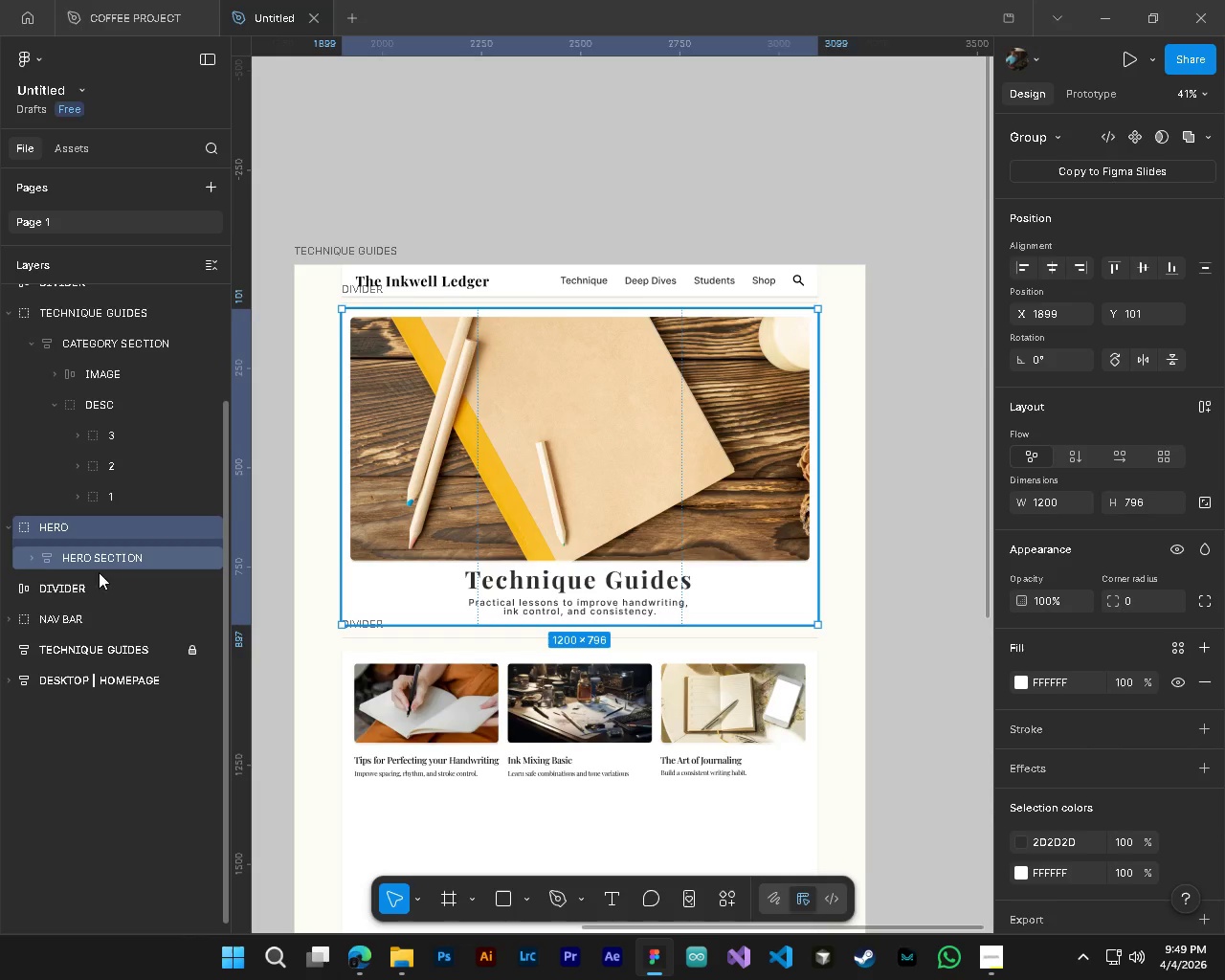 
left_click([77, 562])
 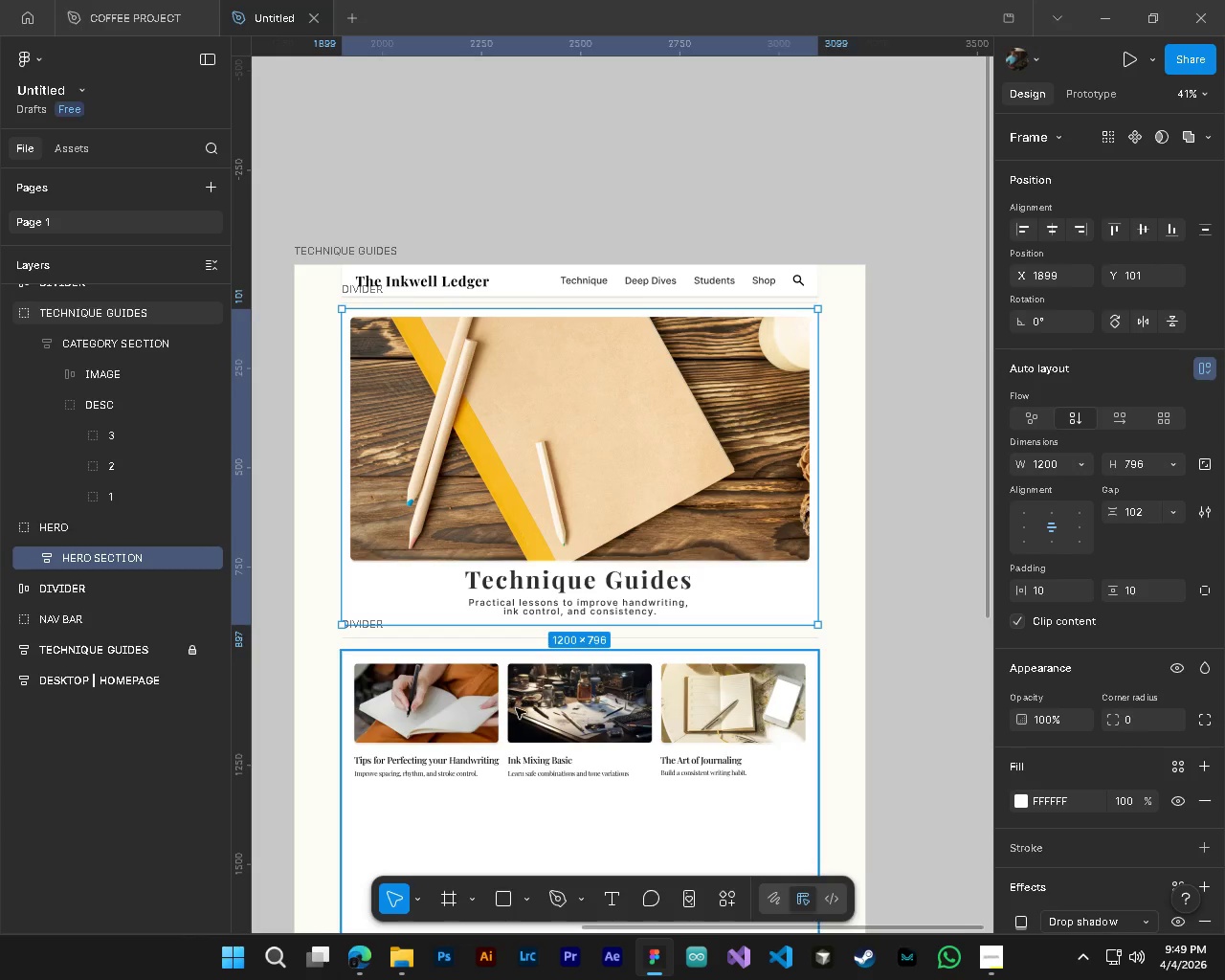 
left_click([506, 665])
 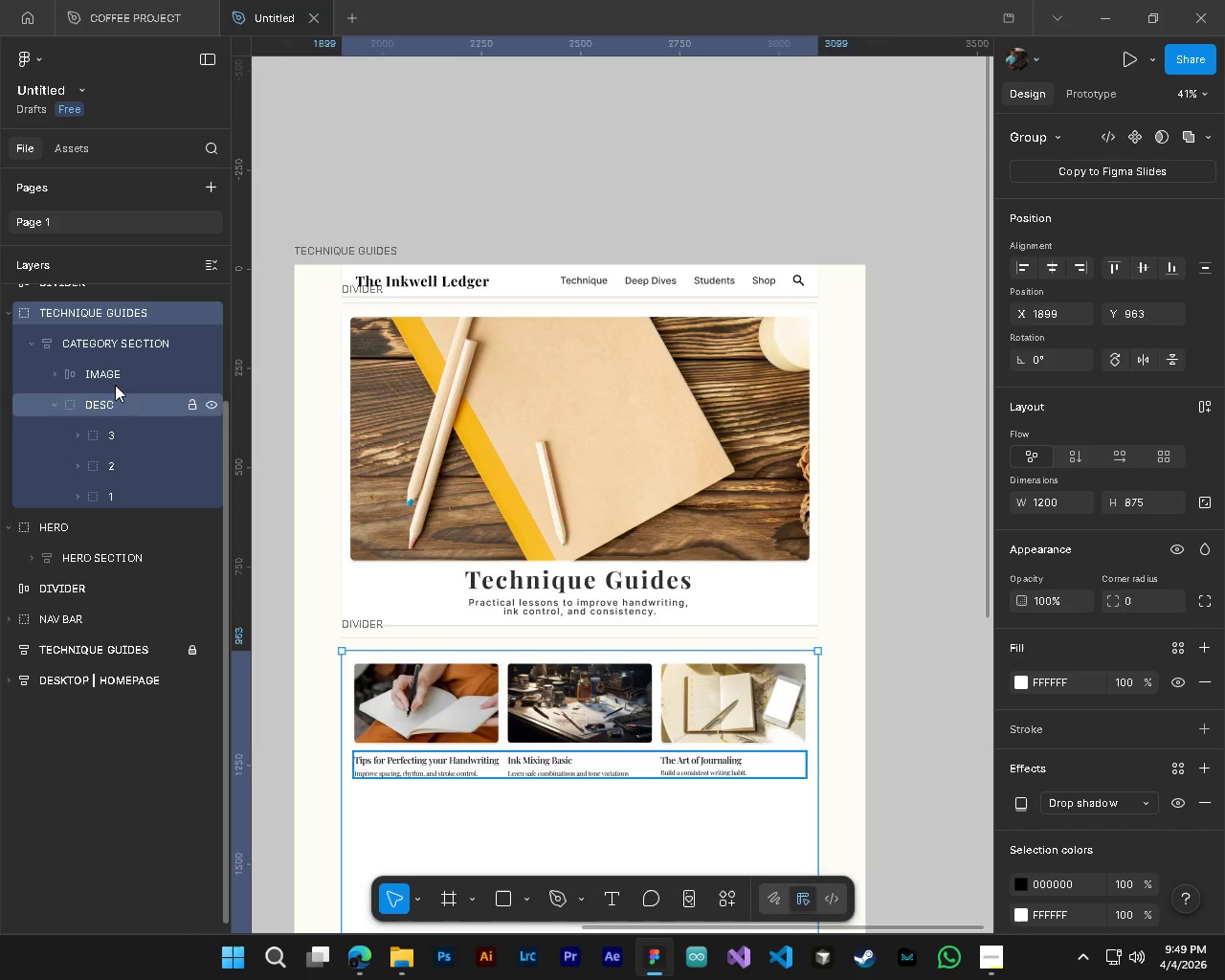 
left_click([120, 355])
 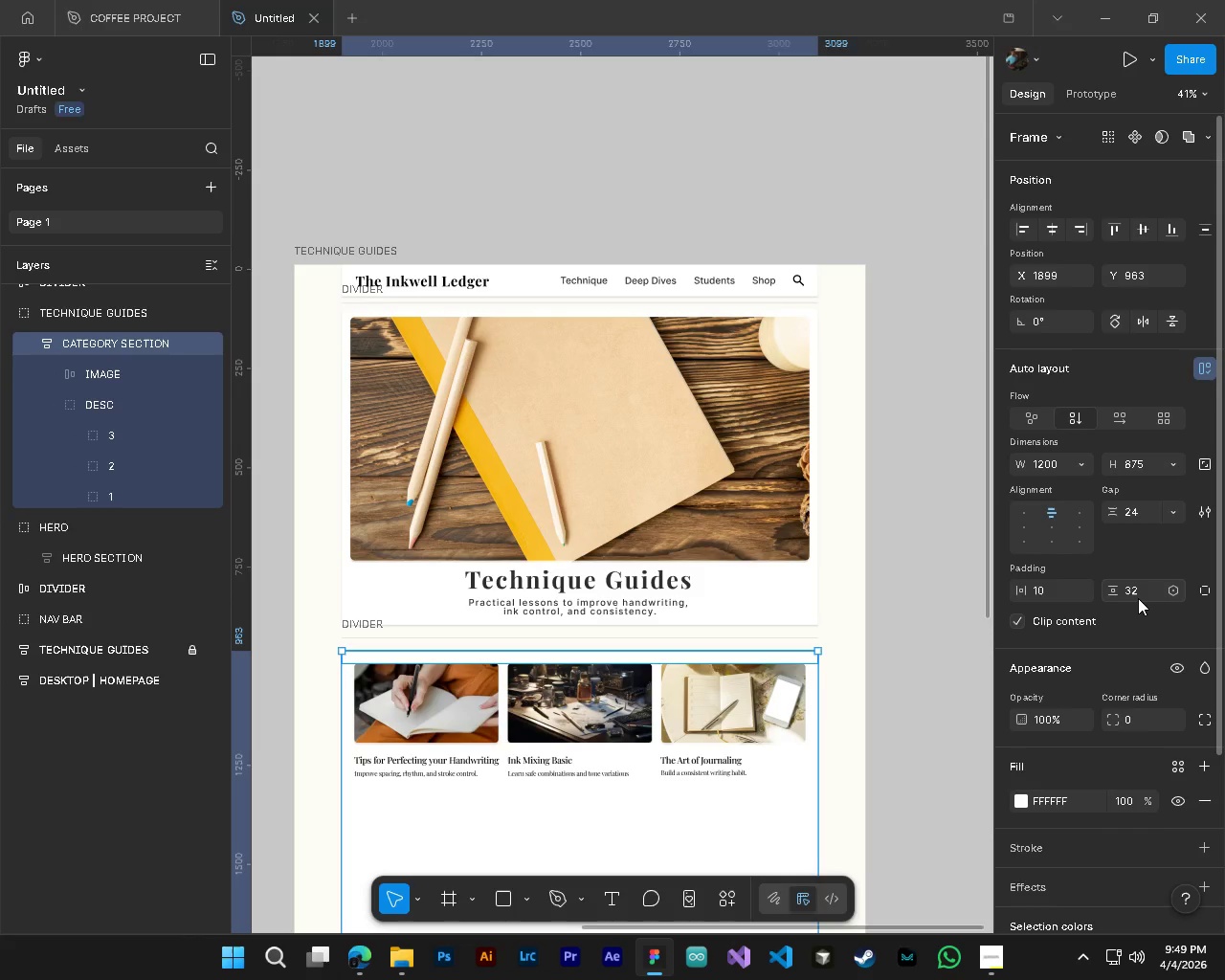 
double_click([1139, 598])
 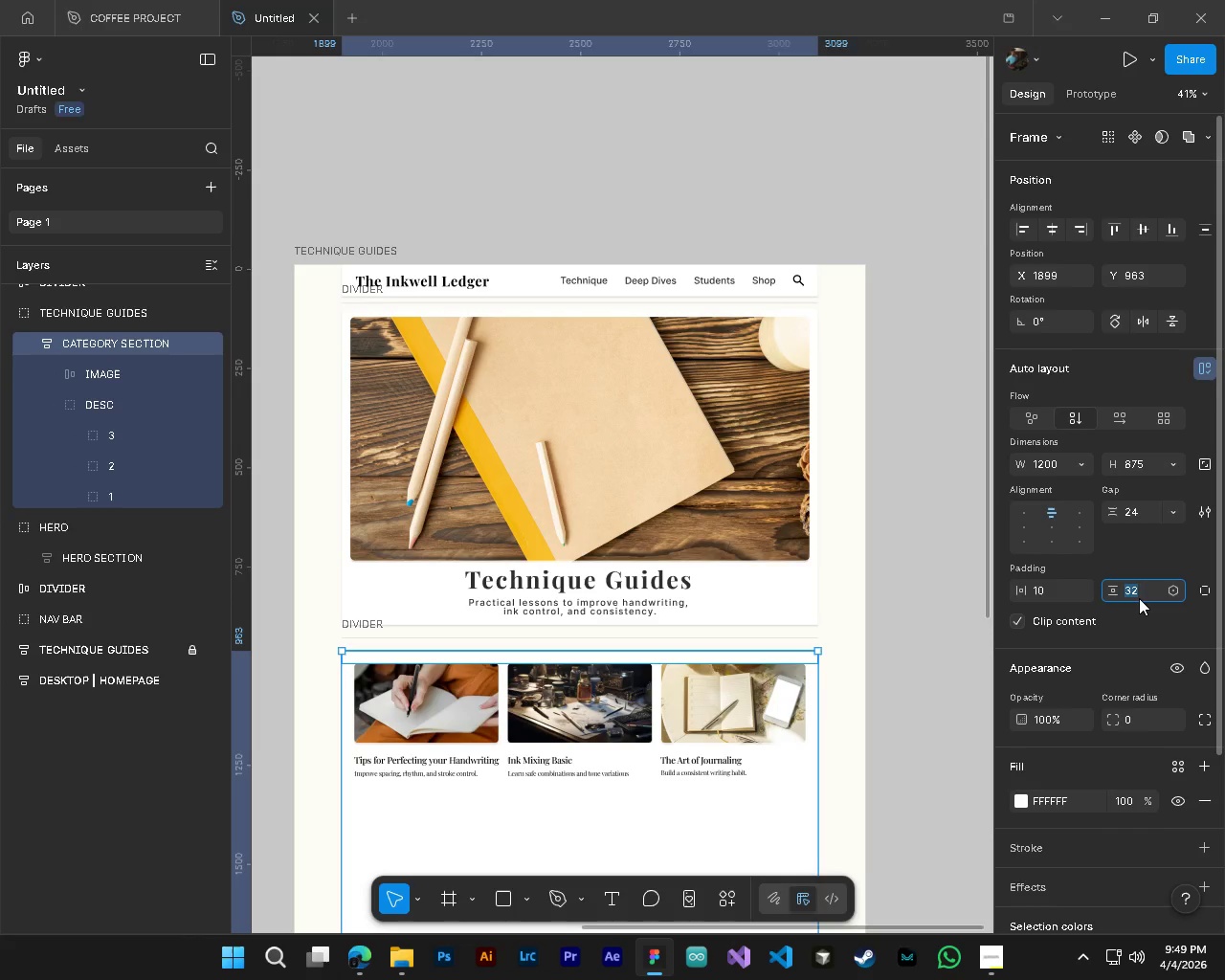 
key(Numpad1)
 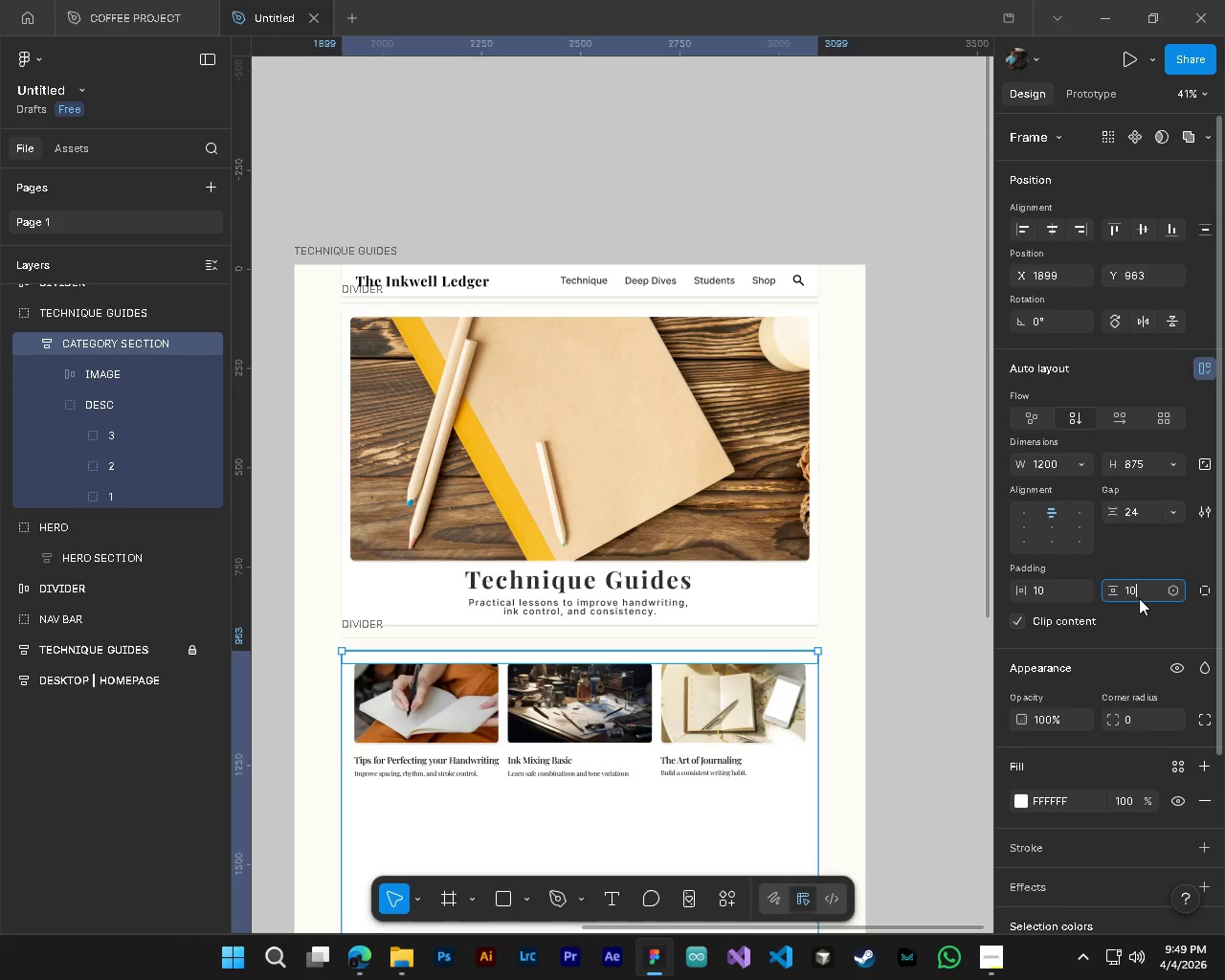 
key(Numpad0)
 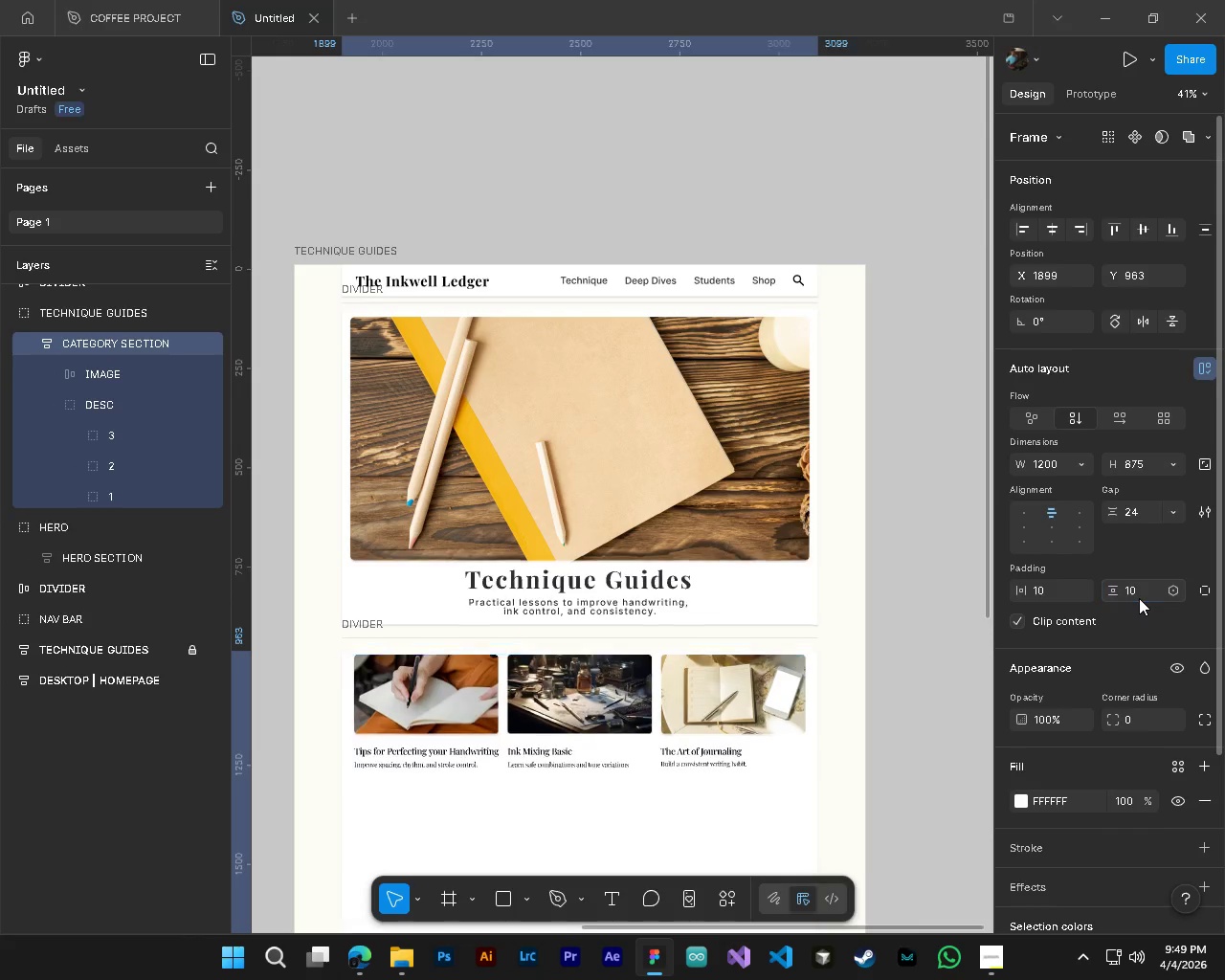 
key(NumpadEnter)
 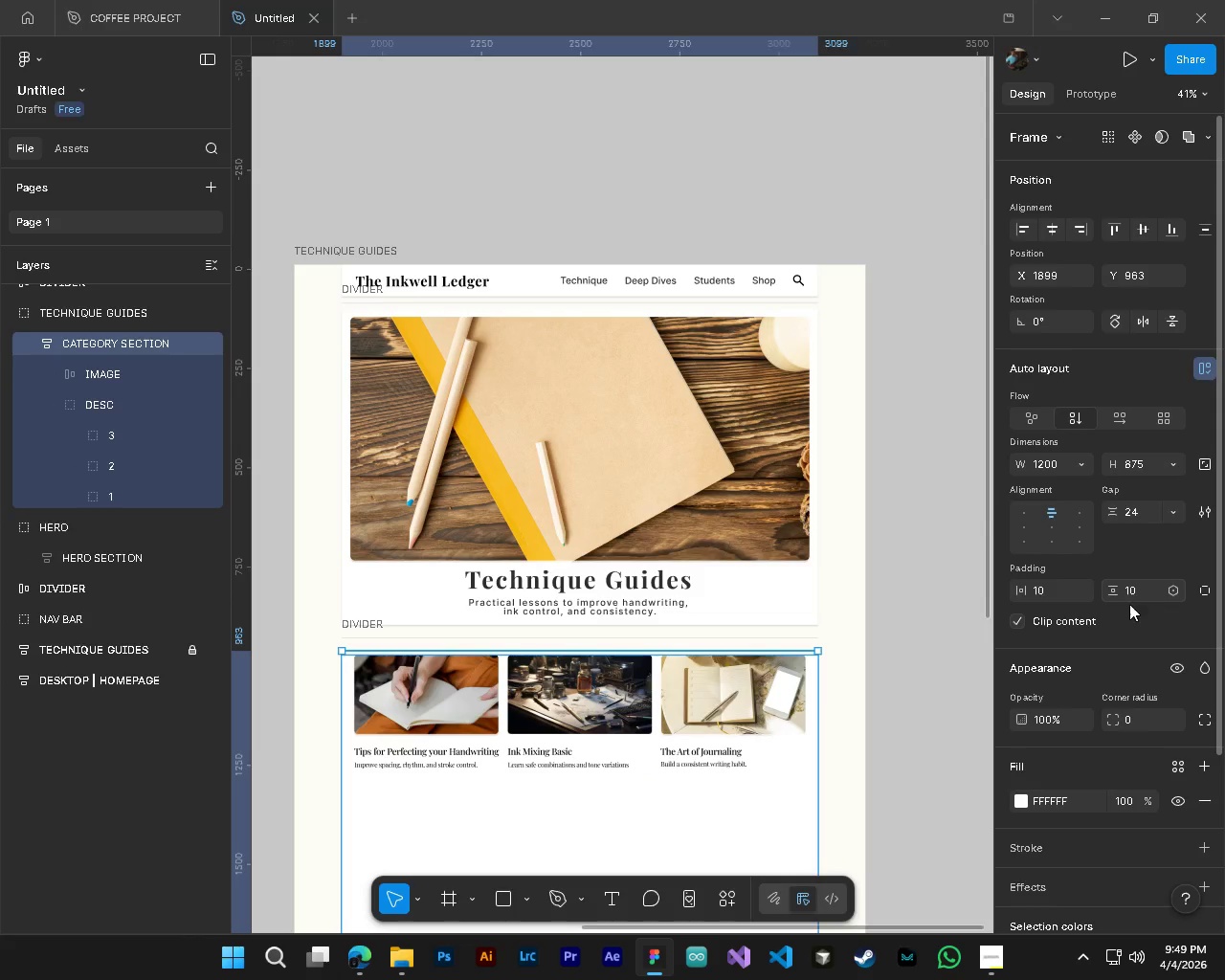 
hold_key(key=AltLeft, duration=0.67)
 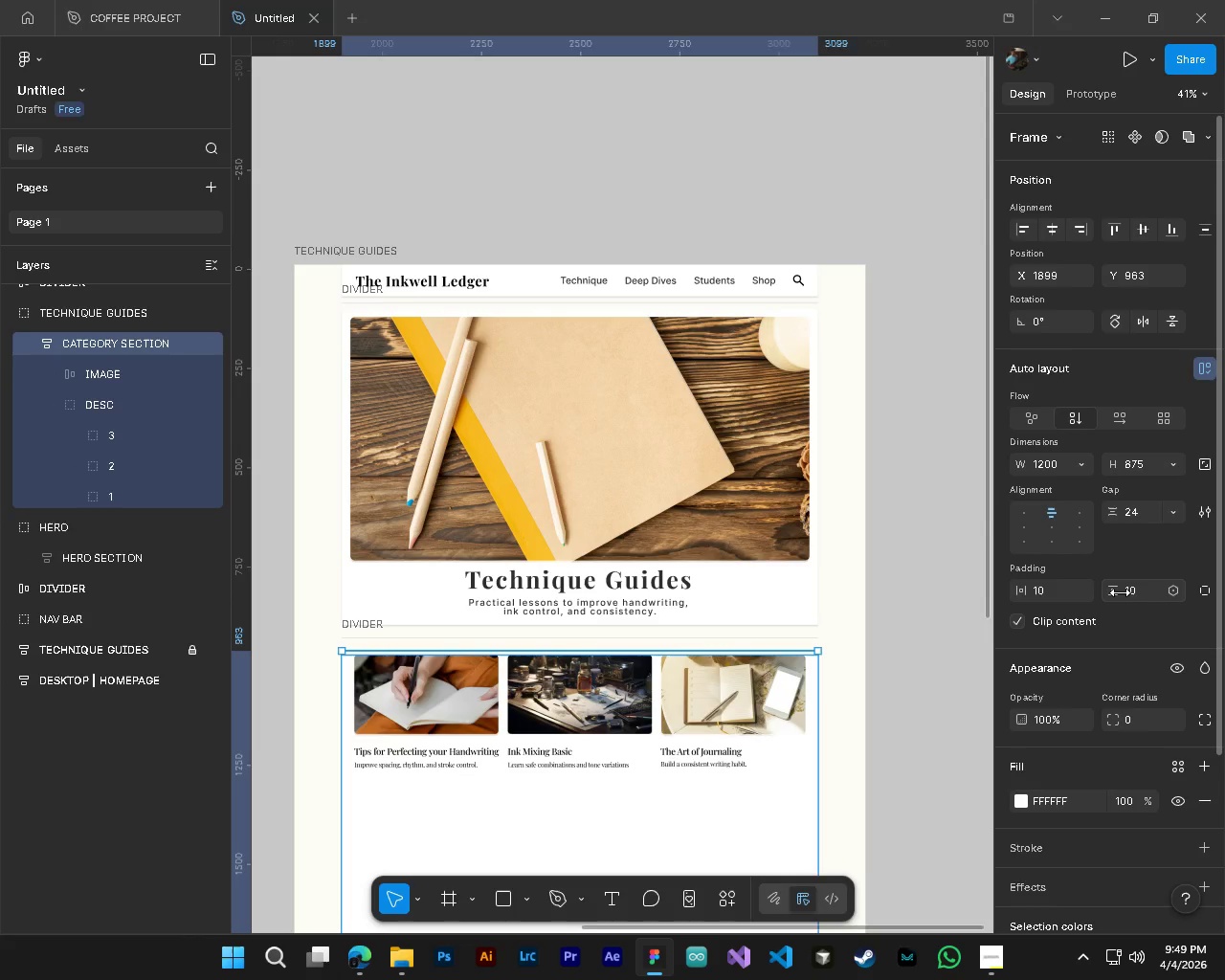 
hold_key(key=AltLeft, duration=0.78)
 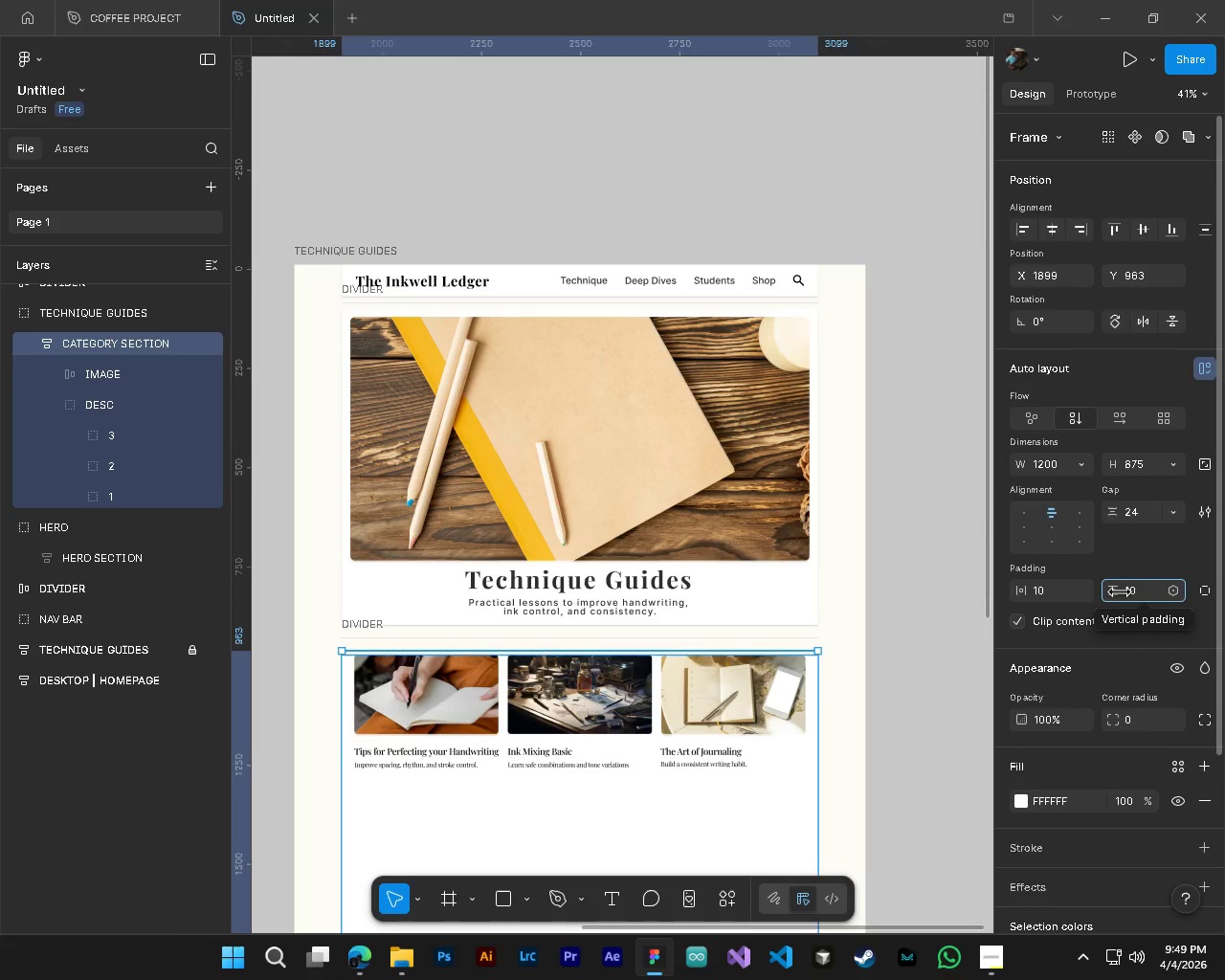 
left_click_drag(start_coordinate=[1118, 591], to_coordinate=[635, 494])
 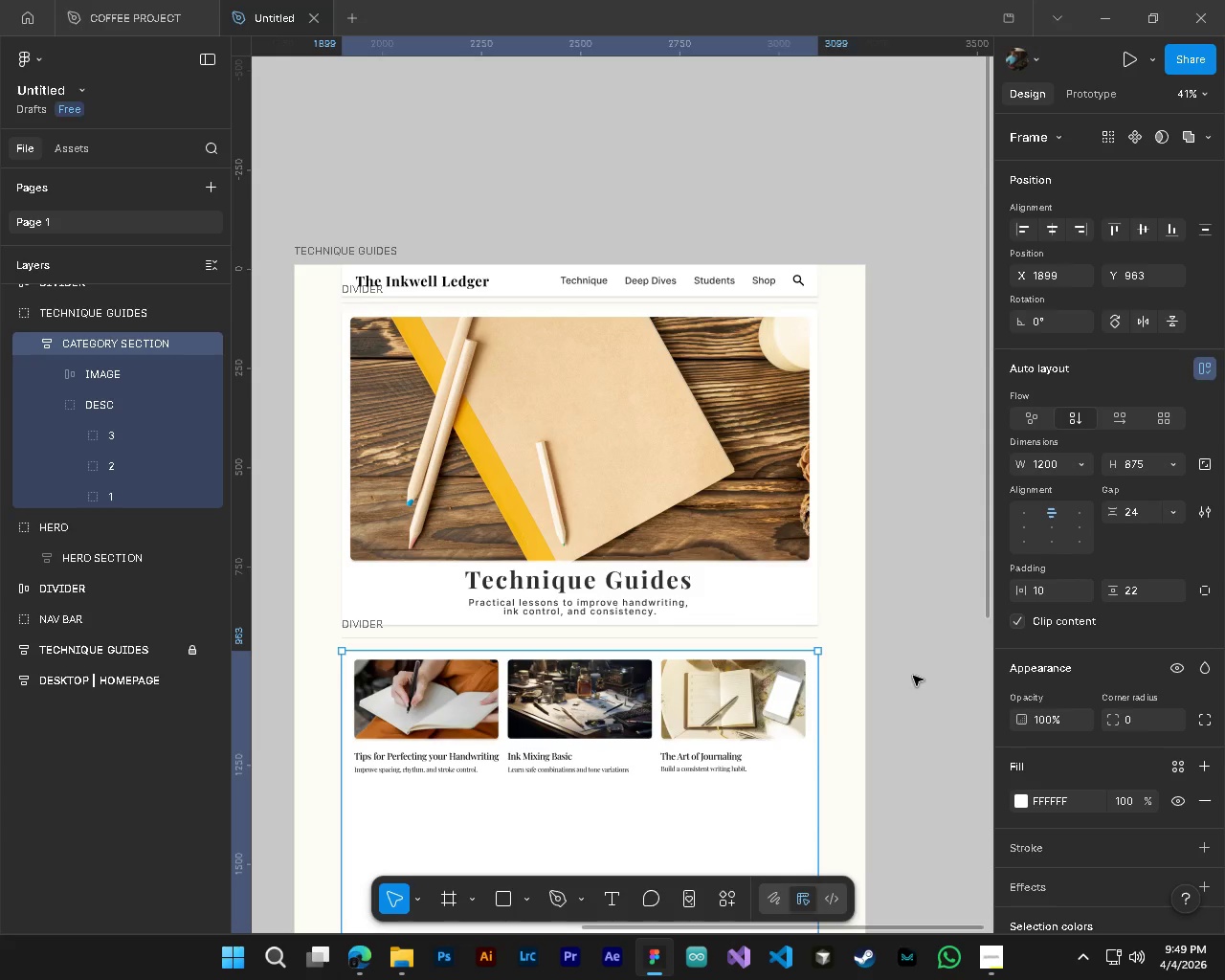 
left_click([913, 676])
 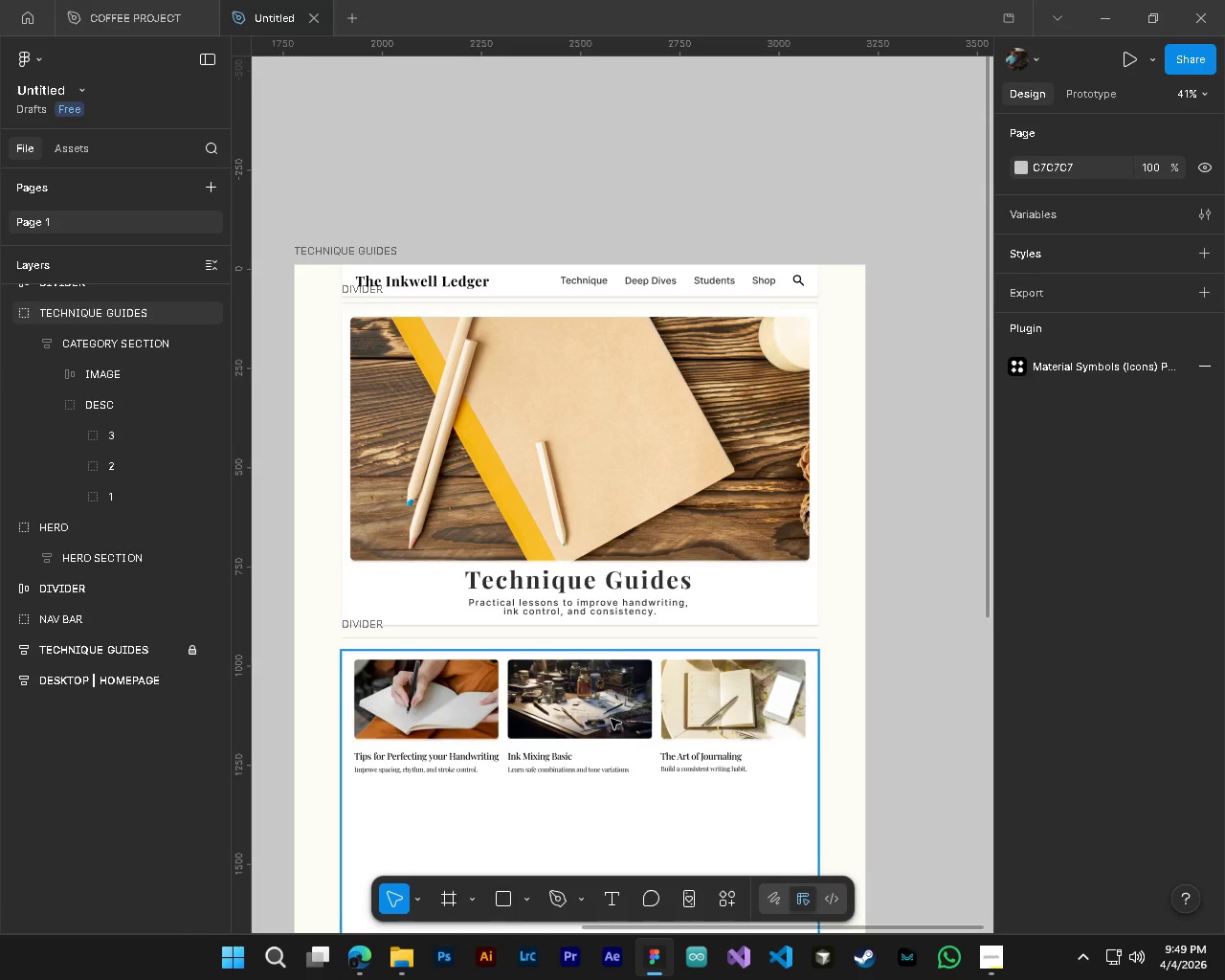 
scroll: coordinate [611, 719], scroll_direction: down, amount: 2.0
 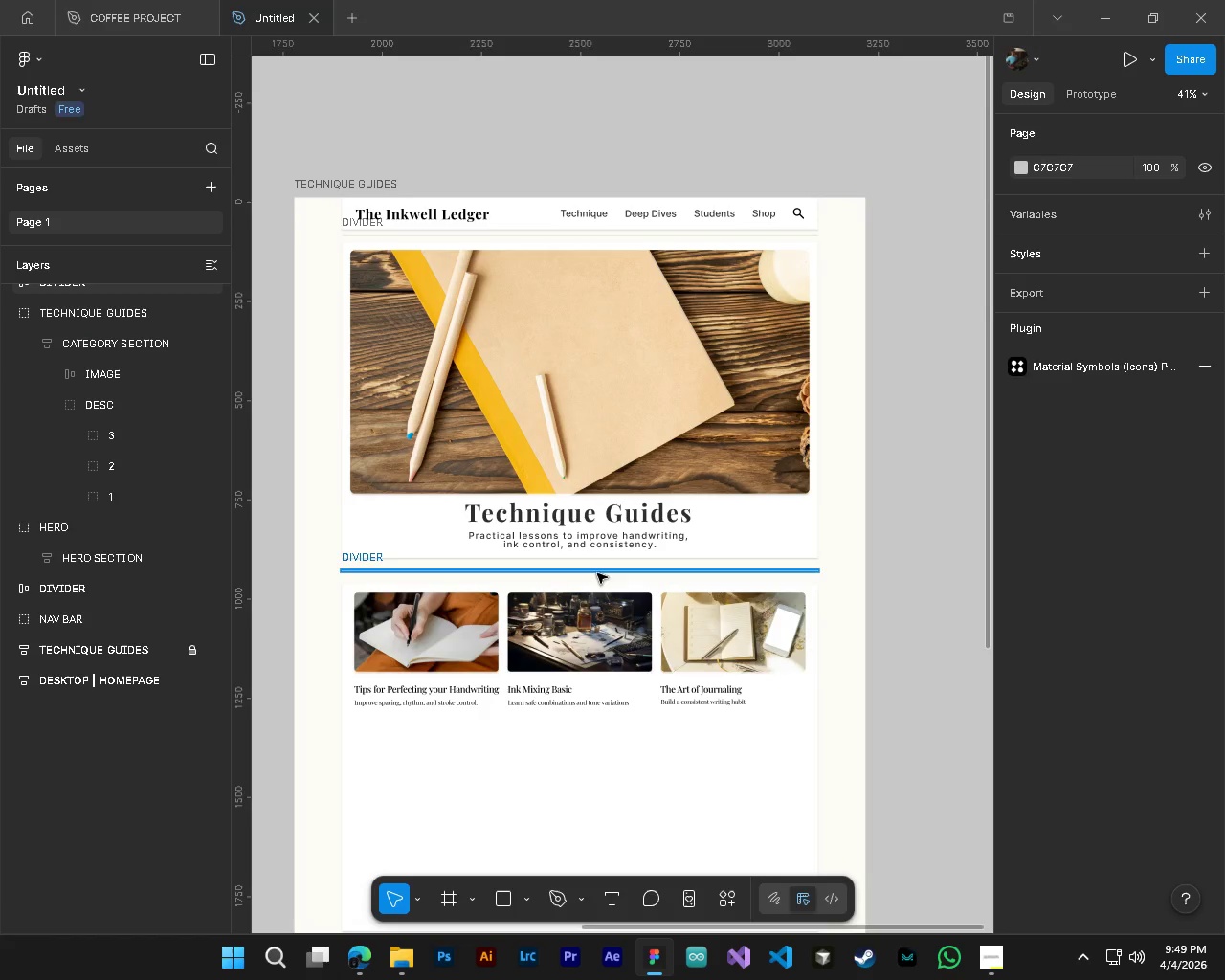 
wait(7.51)
 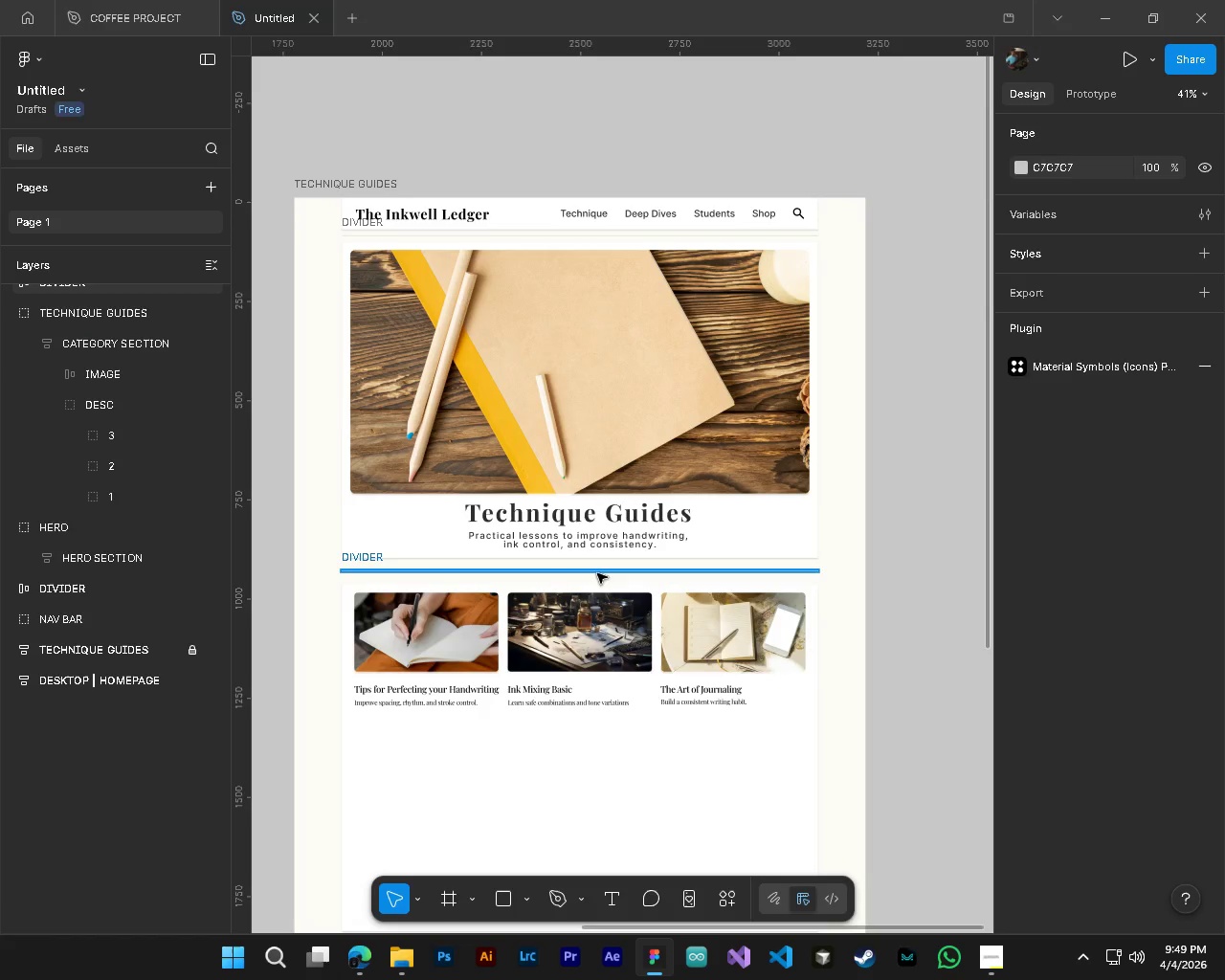 
hold_key(key=AltLeft, duration=0.73)
hold_key(key=ControlLeft, duration=0.7)
scroll: coordinate [530, 573], scroll_direction: up, amount: 7.0
 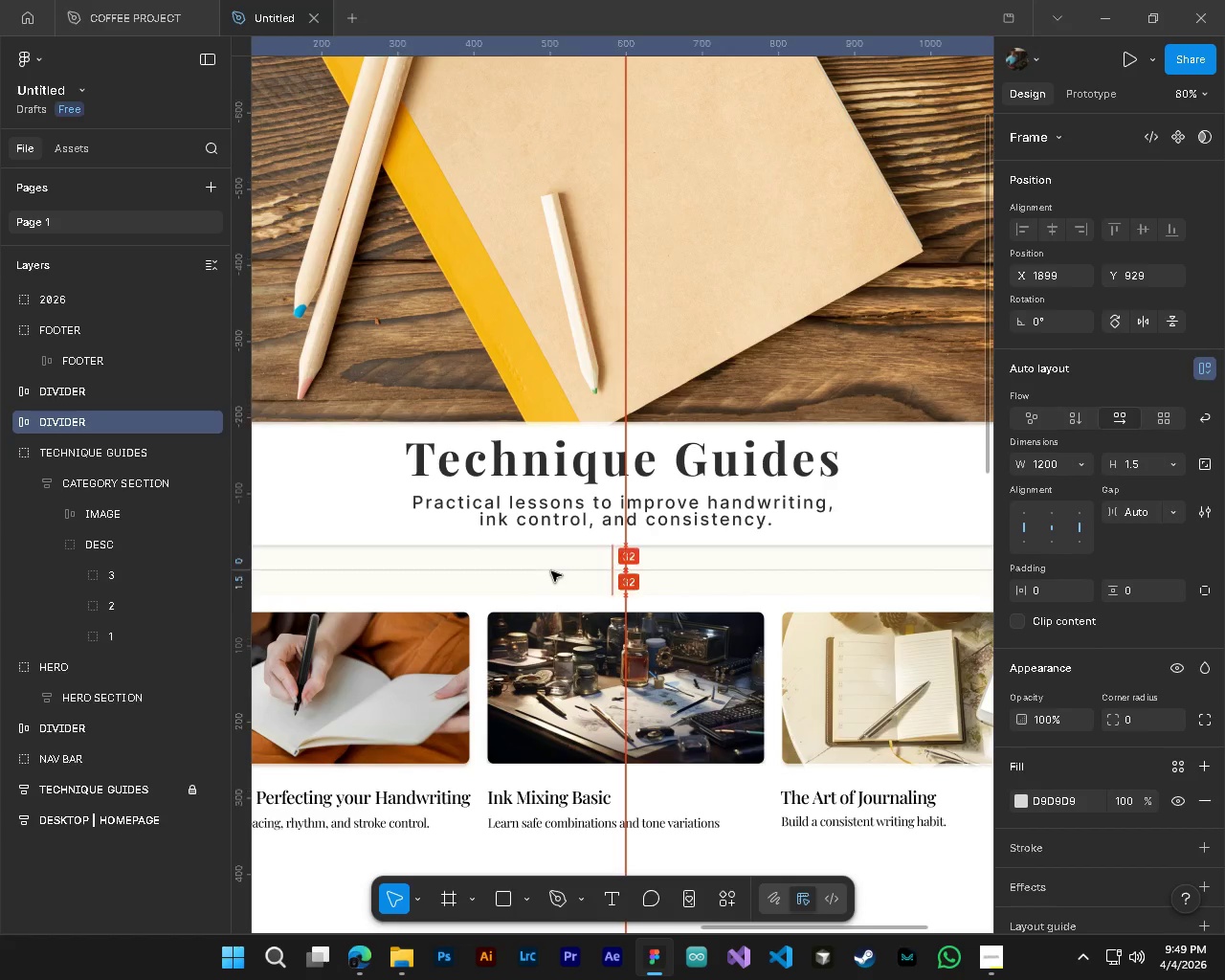 
key(Alt+Control+AltLeft)
 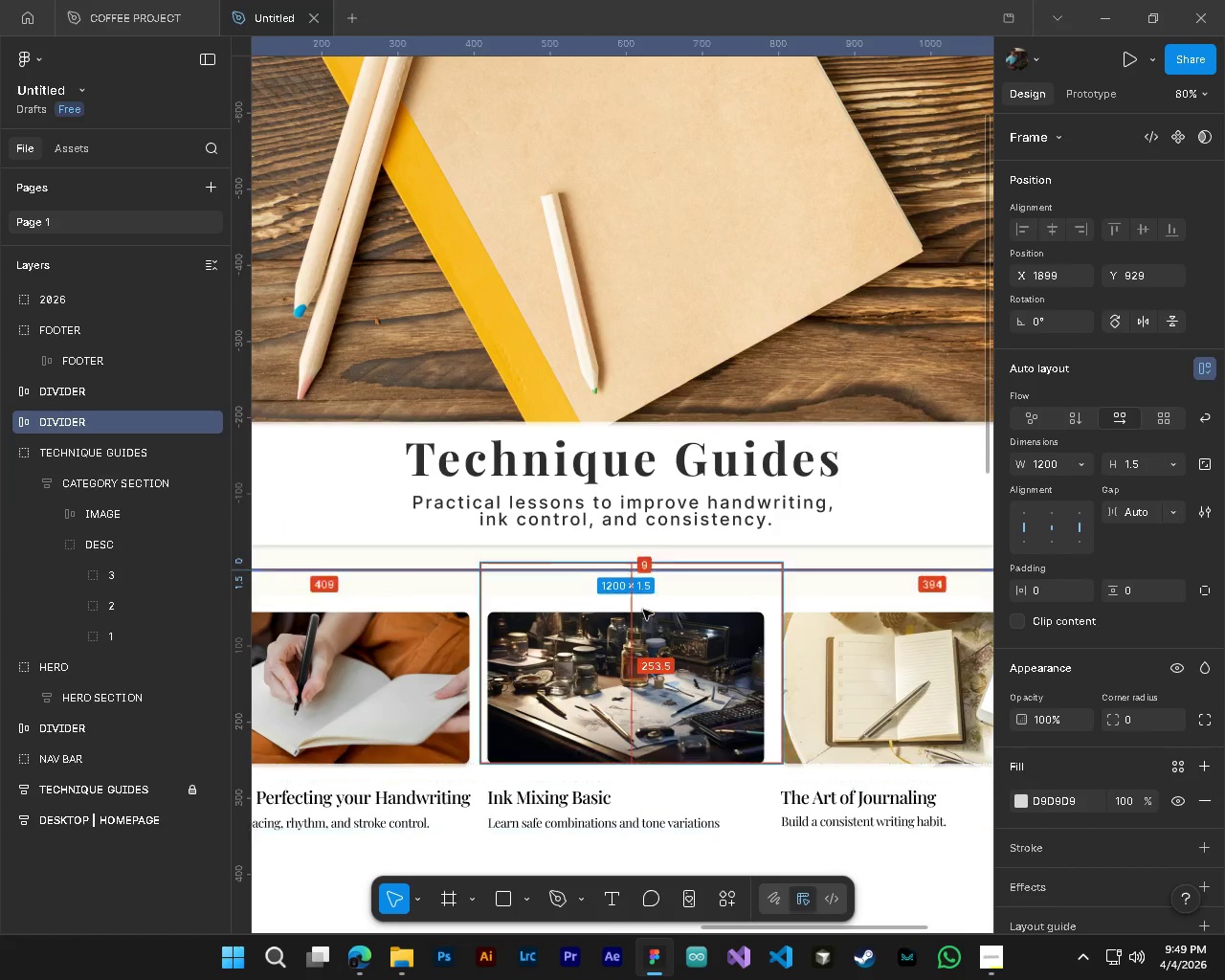 
hold_key(key=ControlLeft, duration=0.56)
 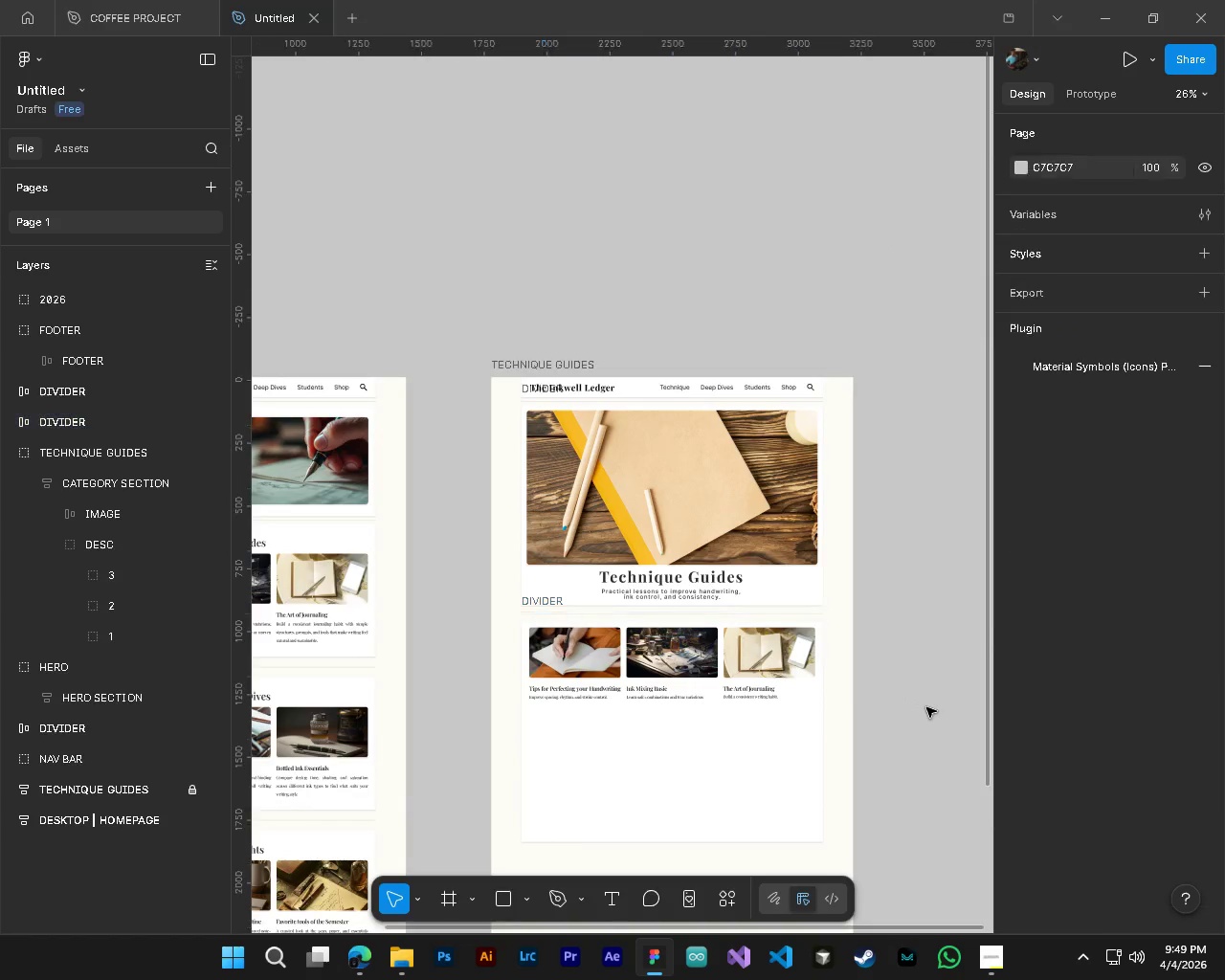 
hold_key(key=AltLeft, duration=0.48)
 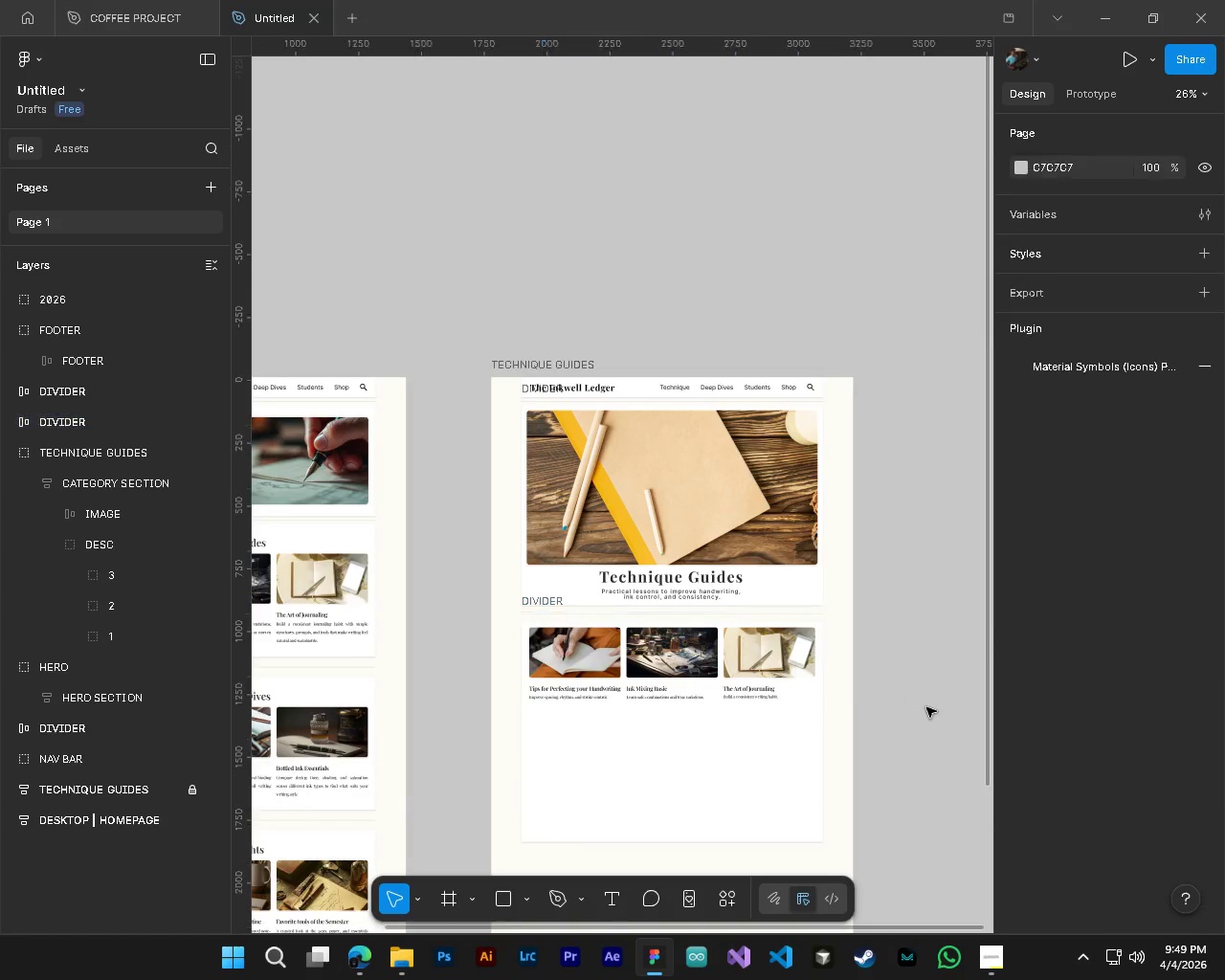 
left_click([926, 707])
 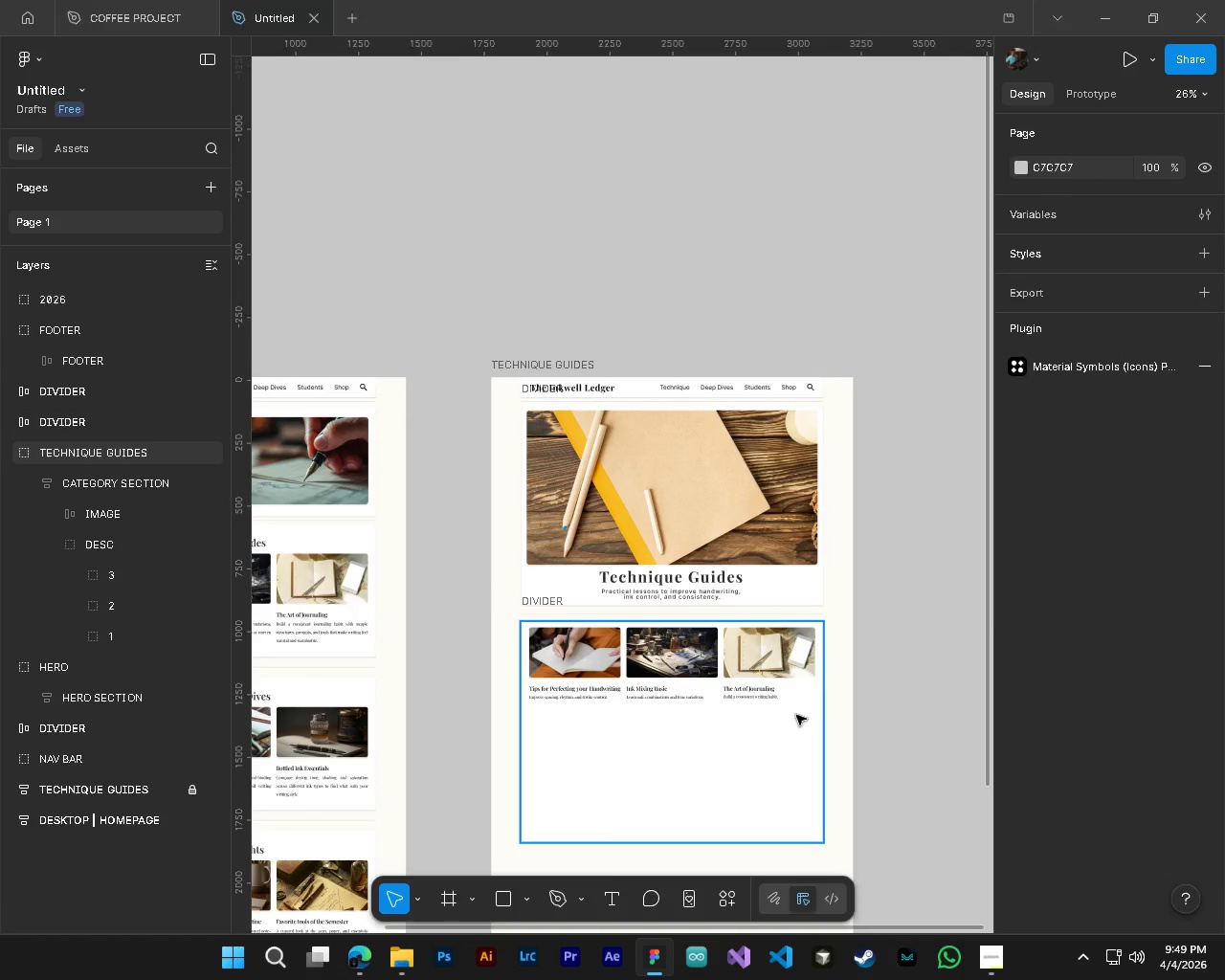 
scroll: coordinate [757, 664], scroll_direction: down, amount: 9.0
 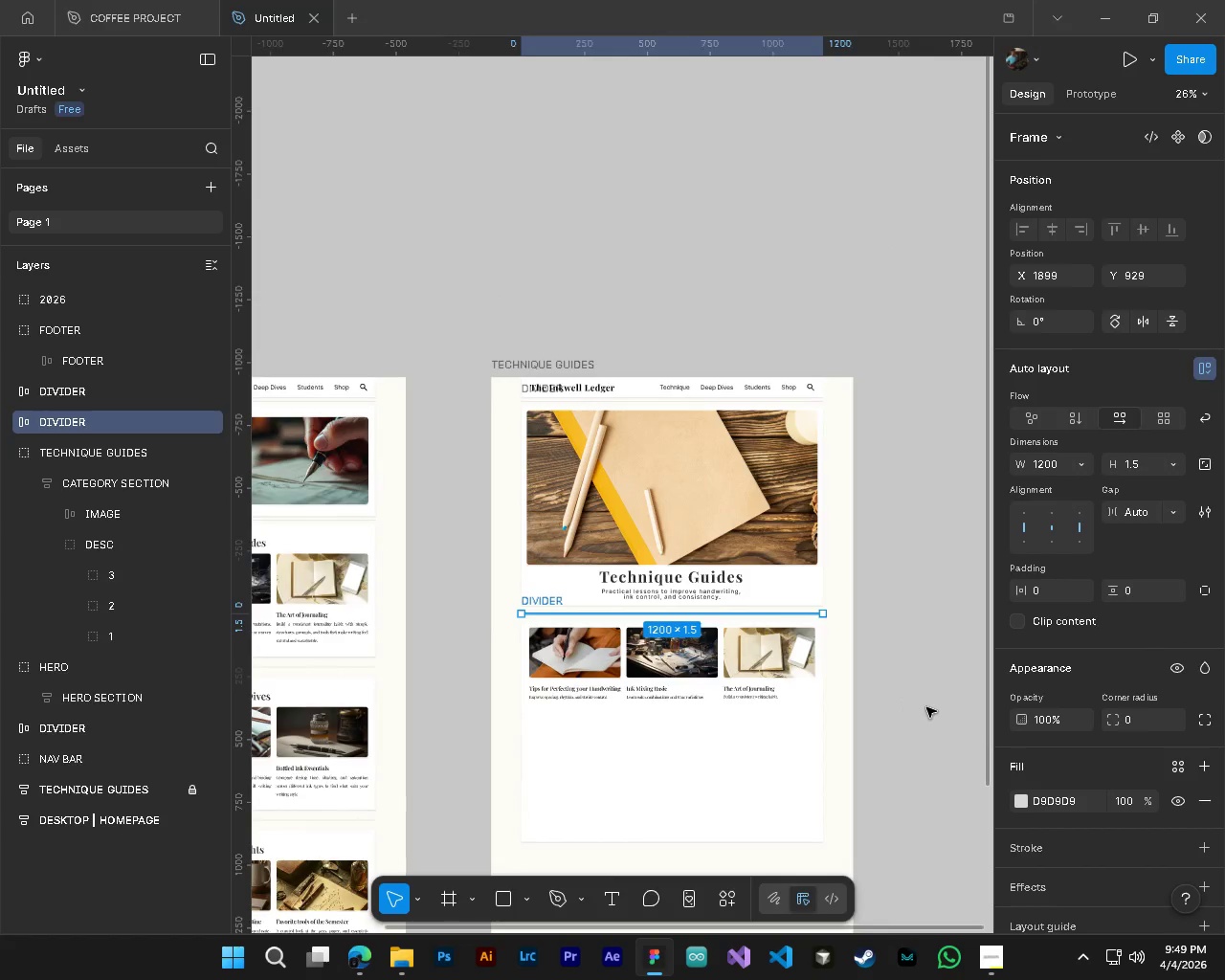 
key(Control+S)
 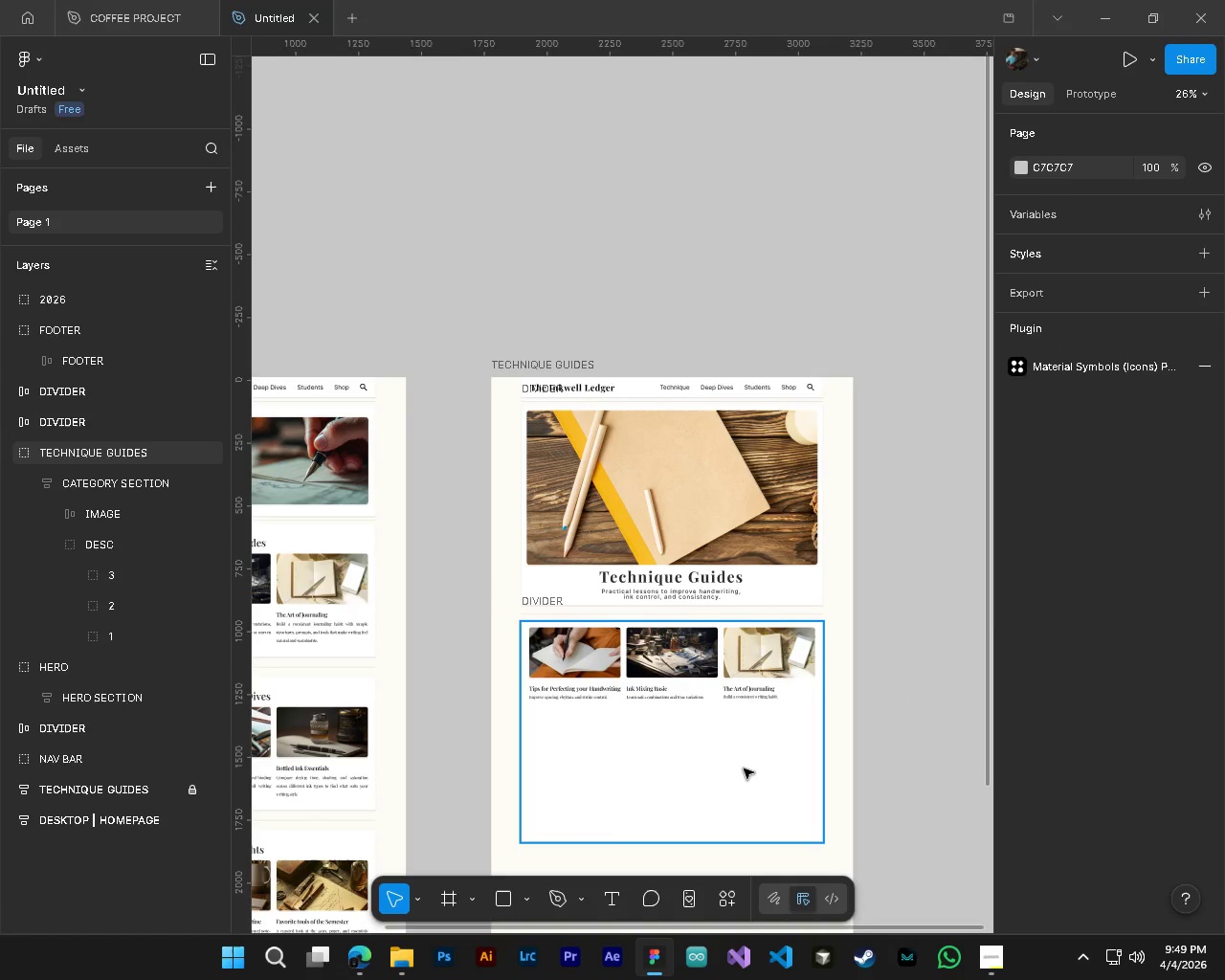 
hold_key(key=AltLeft, duration=0.42)
 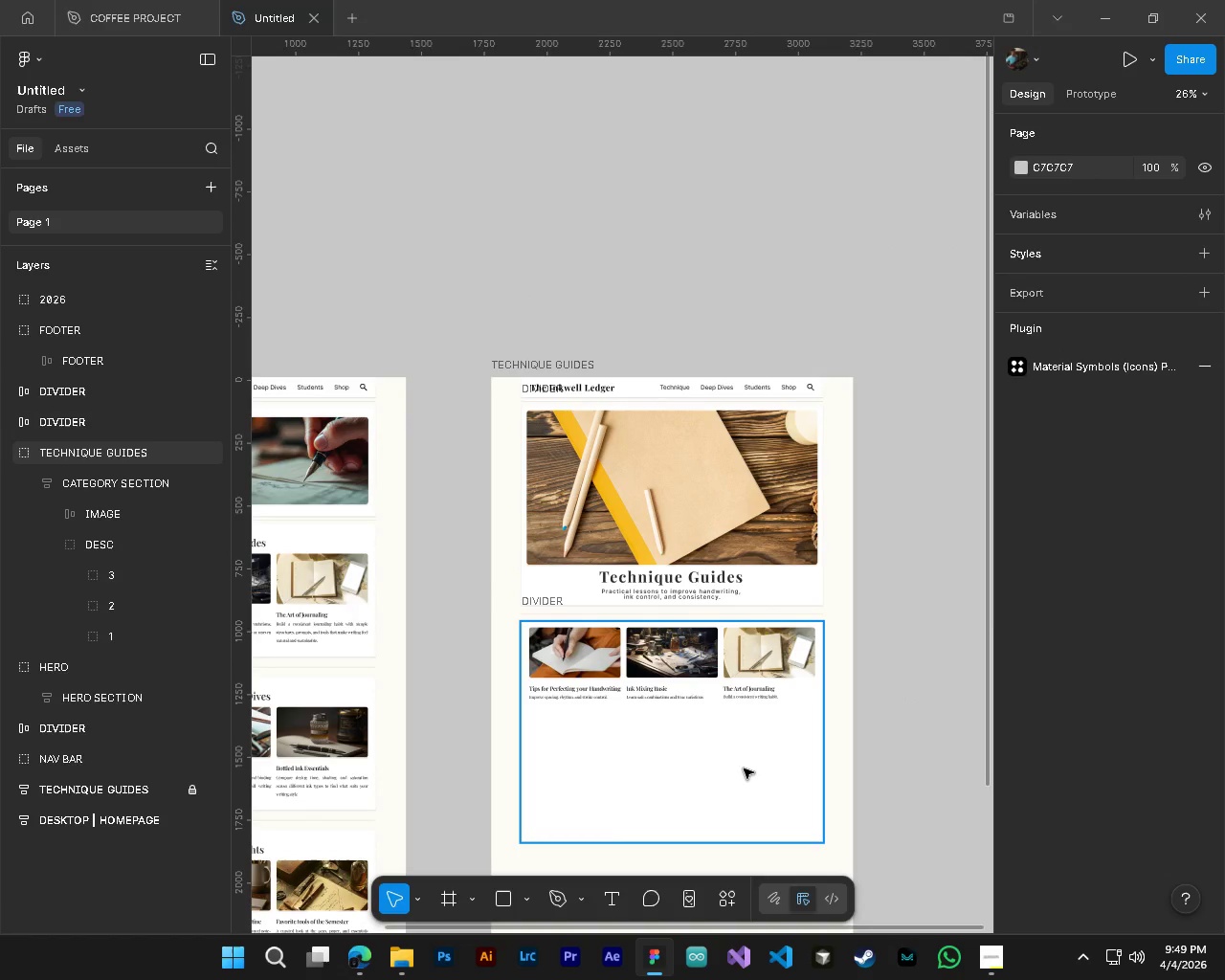 
hold_key(key=ControlLeft, duration=0.42)
 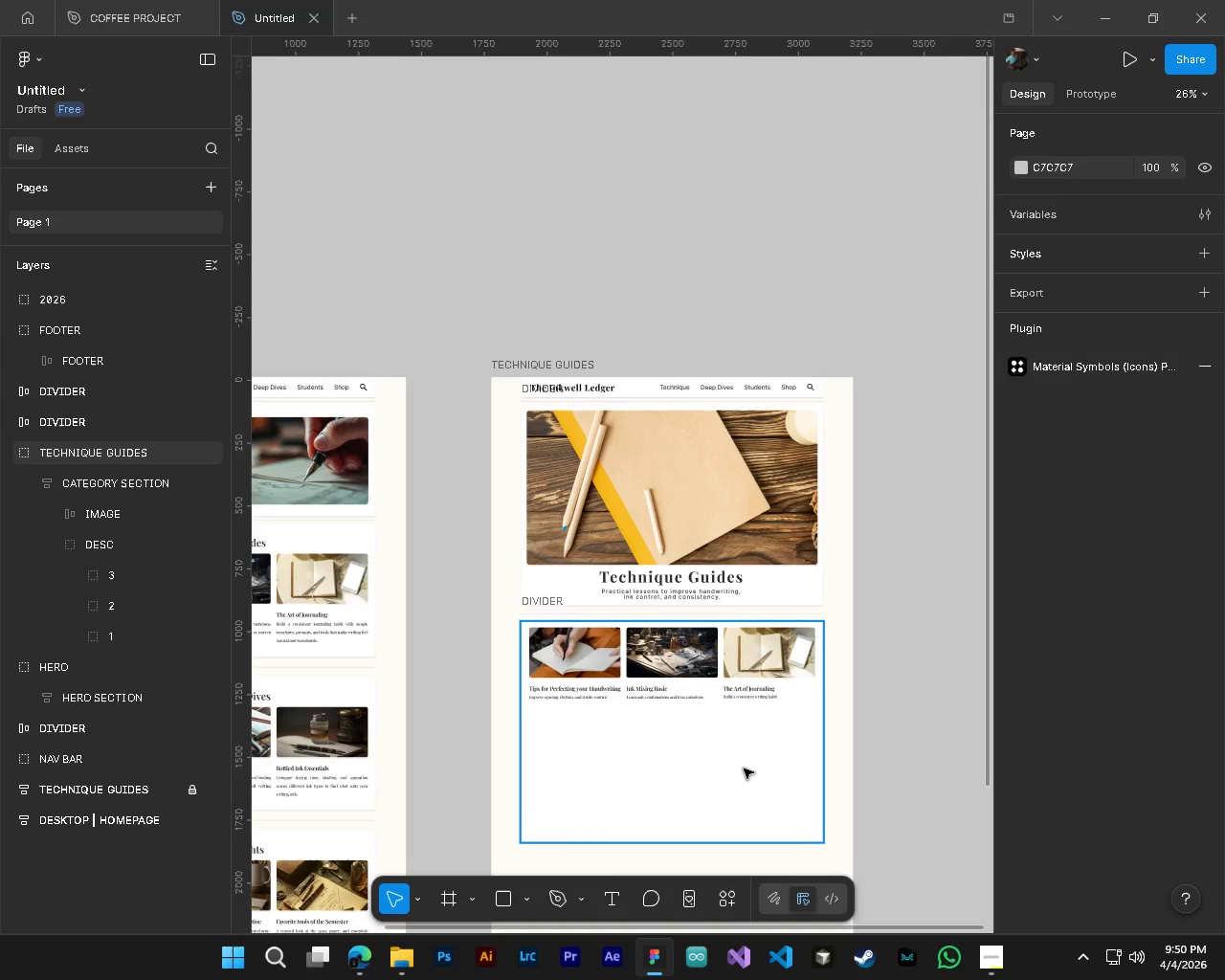 
wait(6.53)
 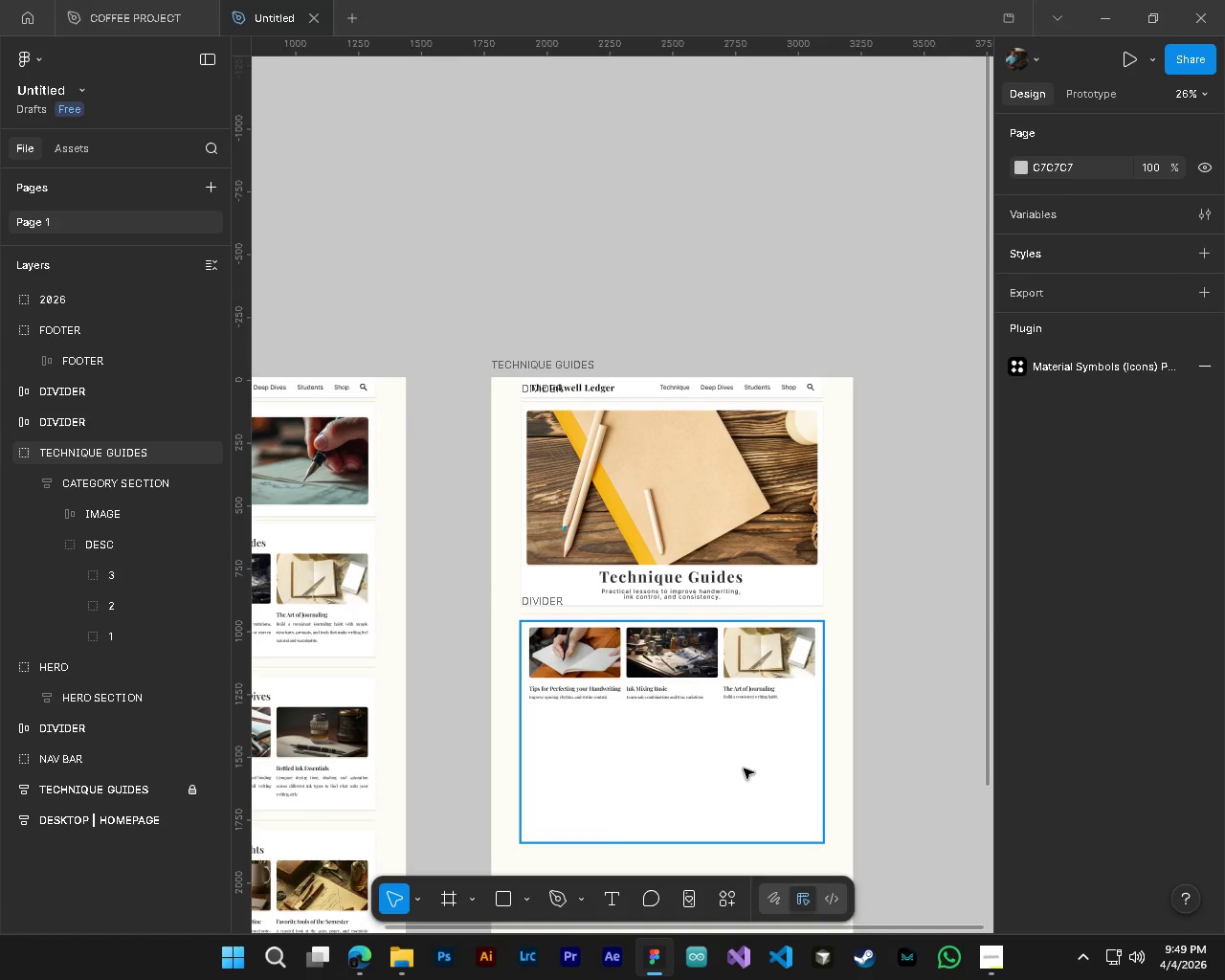 
hold_key(key=ShiftLeft, duration=0.62)
 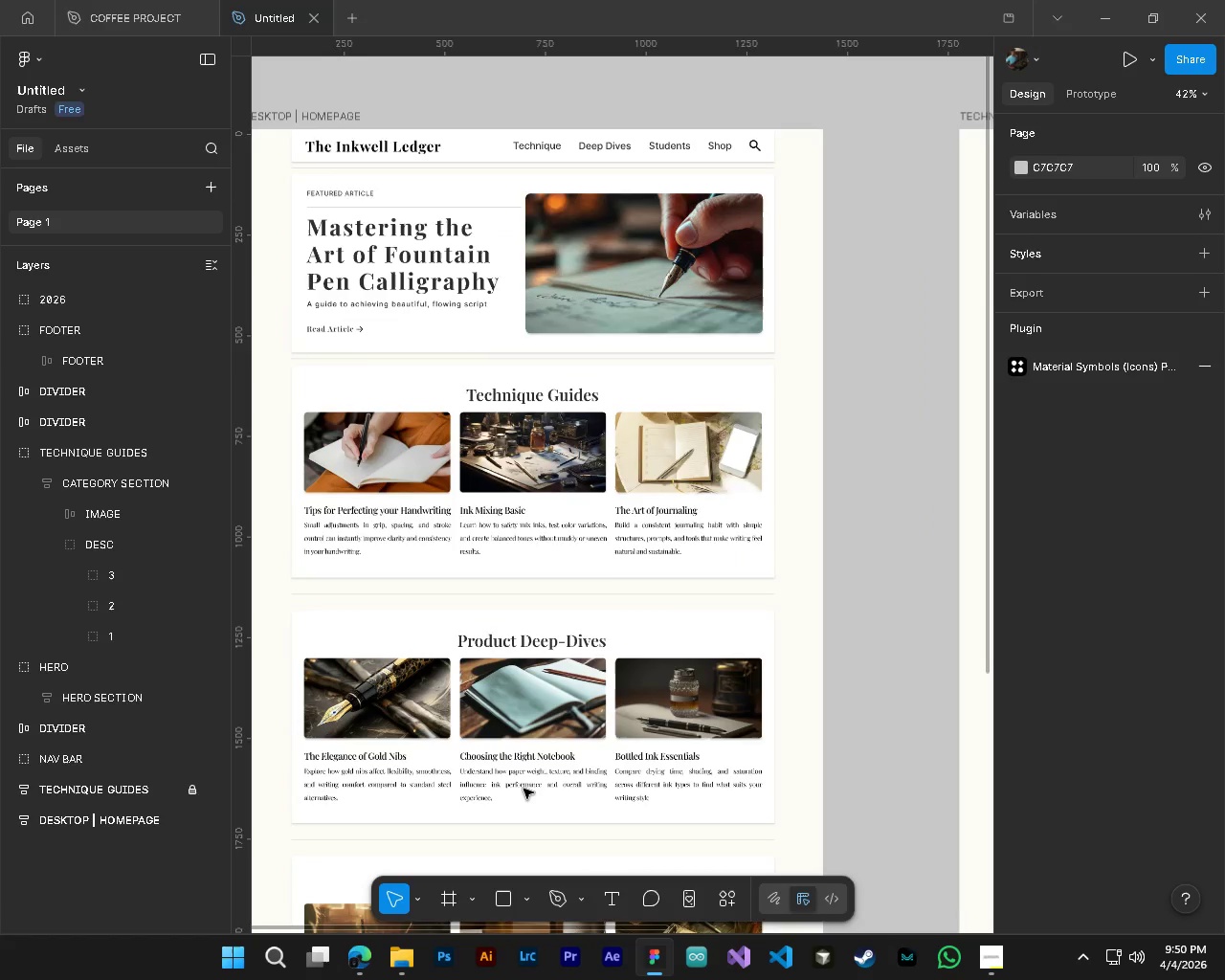 
hold_key(key=AltLeft, duration=0.92)
 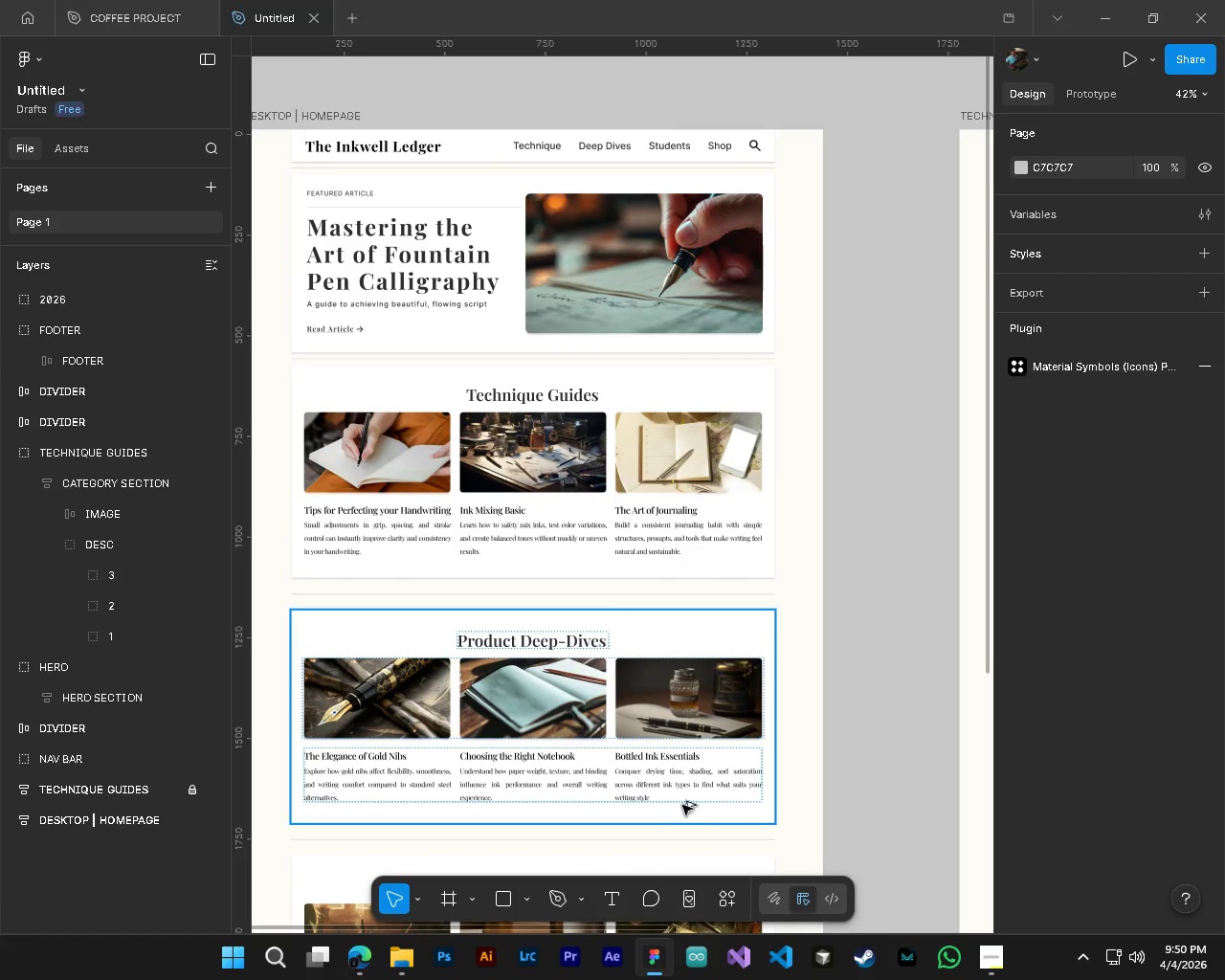 
hold_key(key=ControlLeft, duration=0.92)
 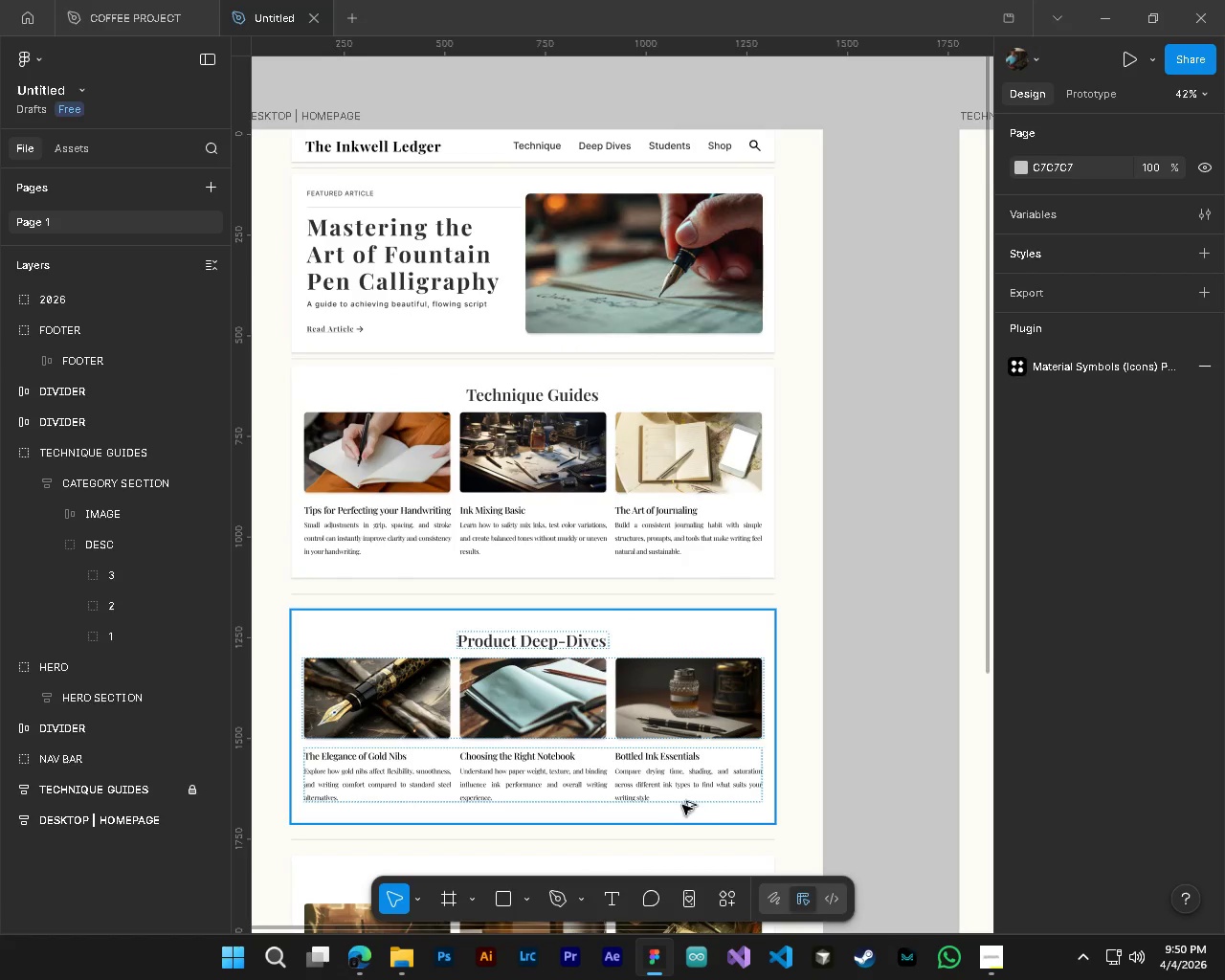 
scroll: coordinate [523, 789], scroll_direction: up, amount: 9.0
 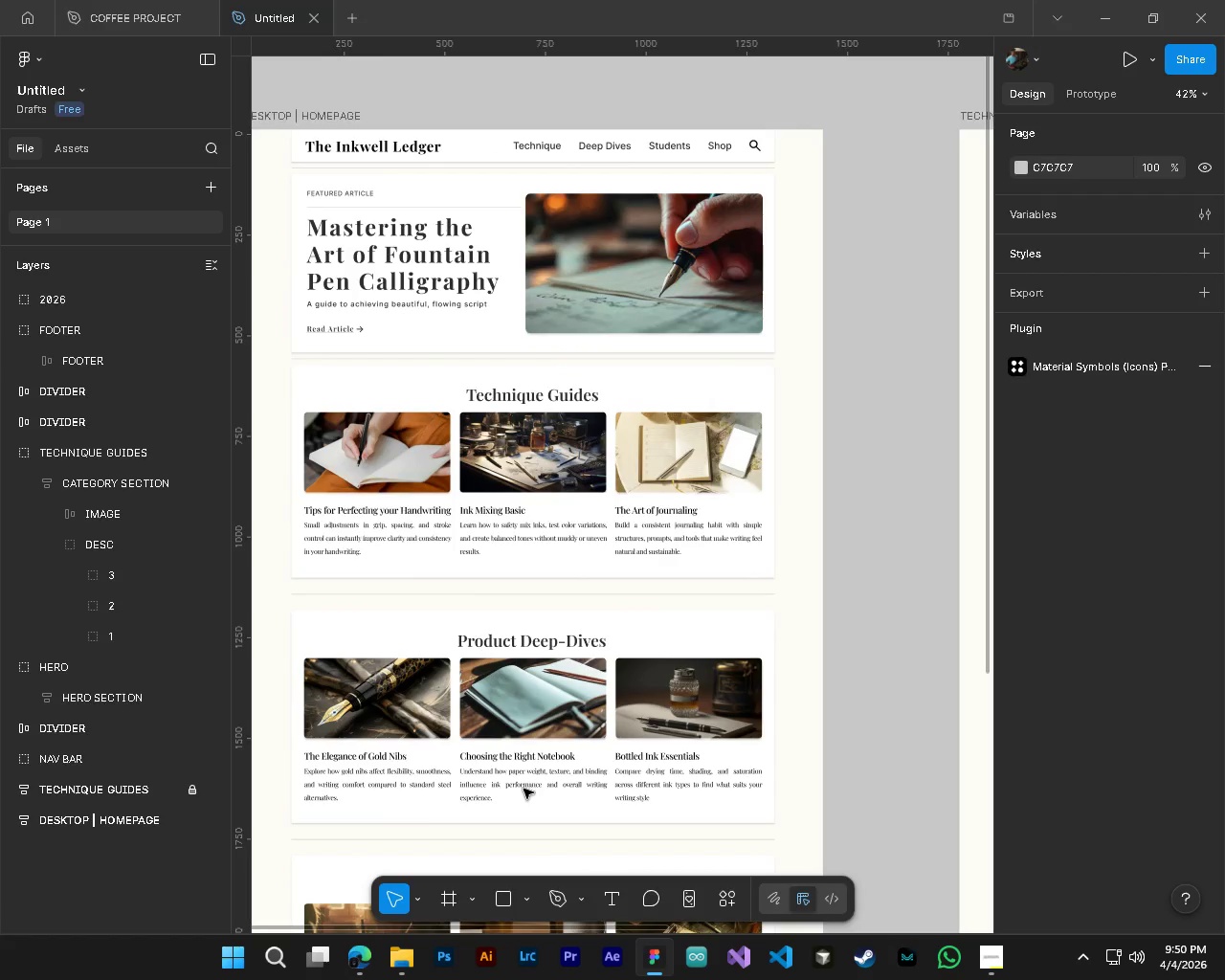 
hold_key(key=ControlLeft, duration=0.48)
 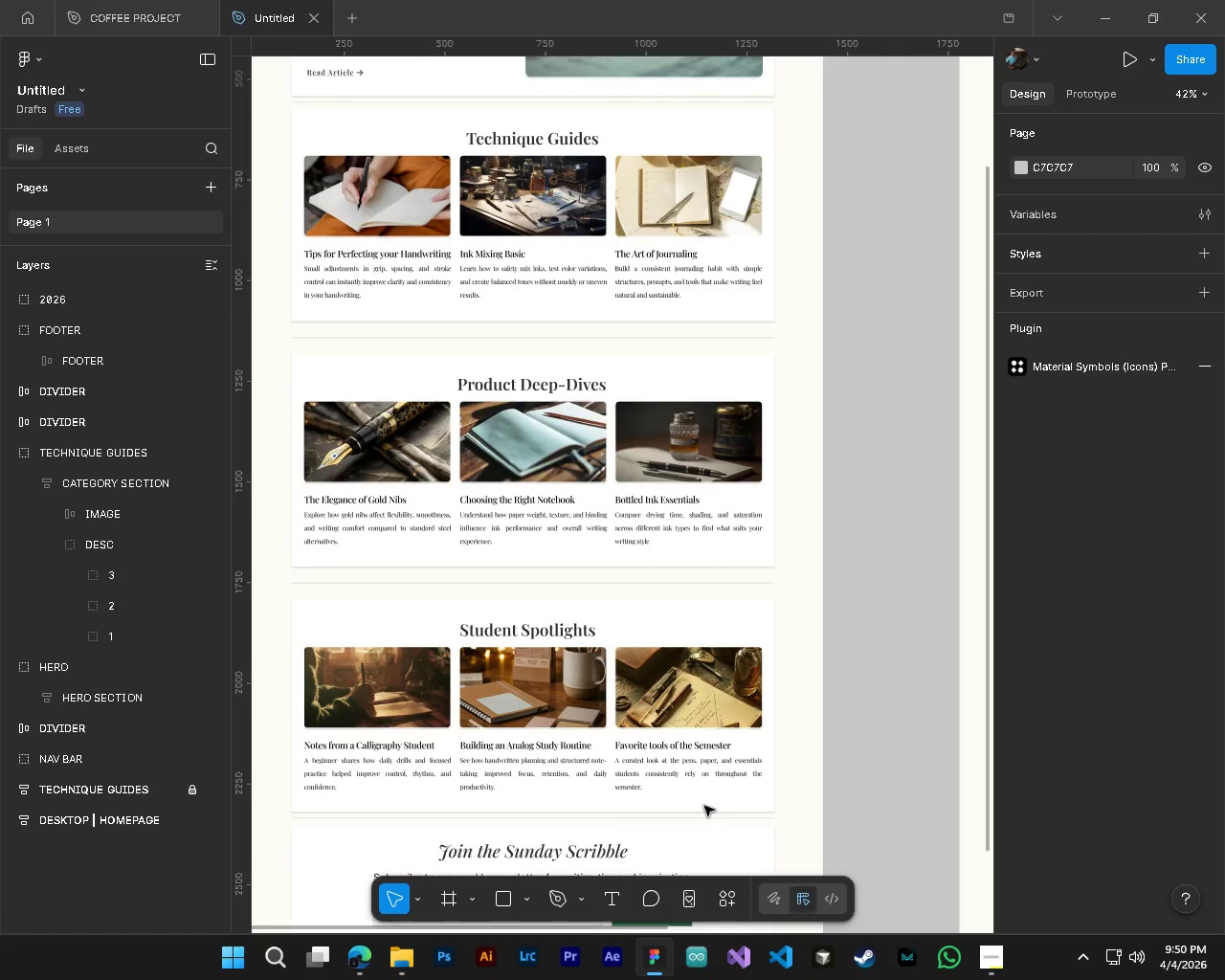 
key(Alt+Control+AltLeft)
 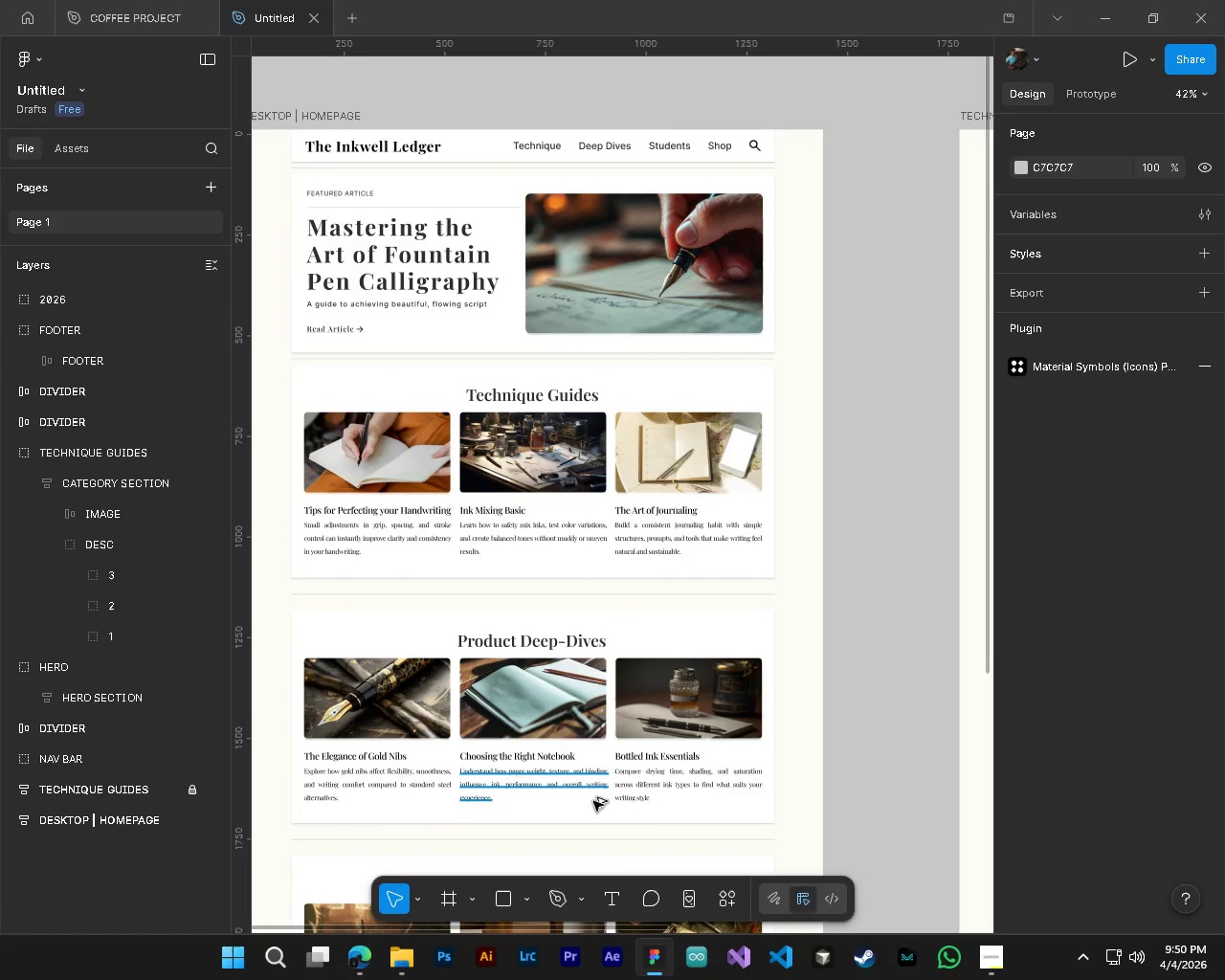 
key(Alt+Control+AltLeft)
 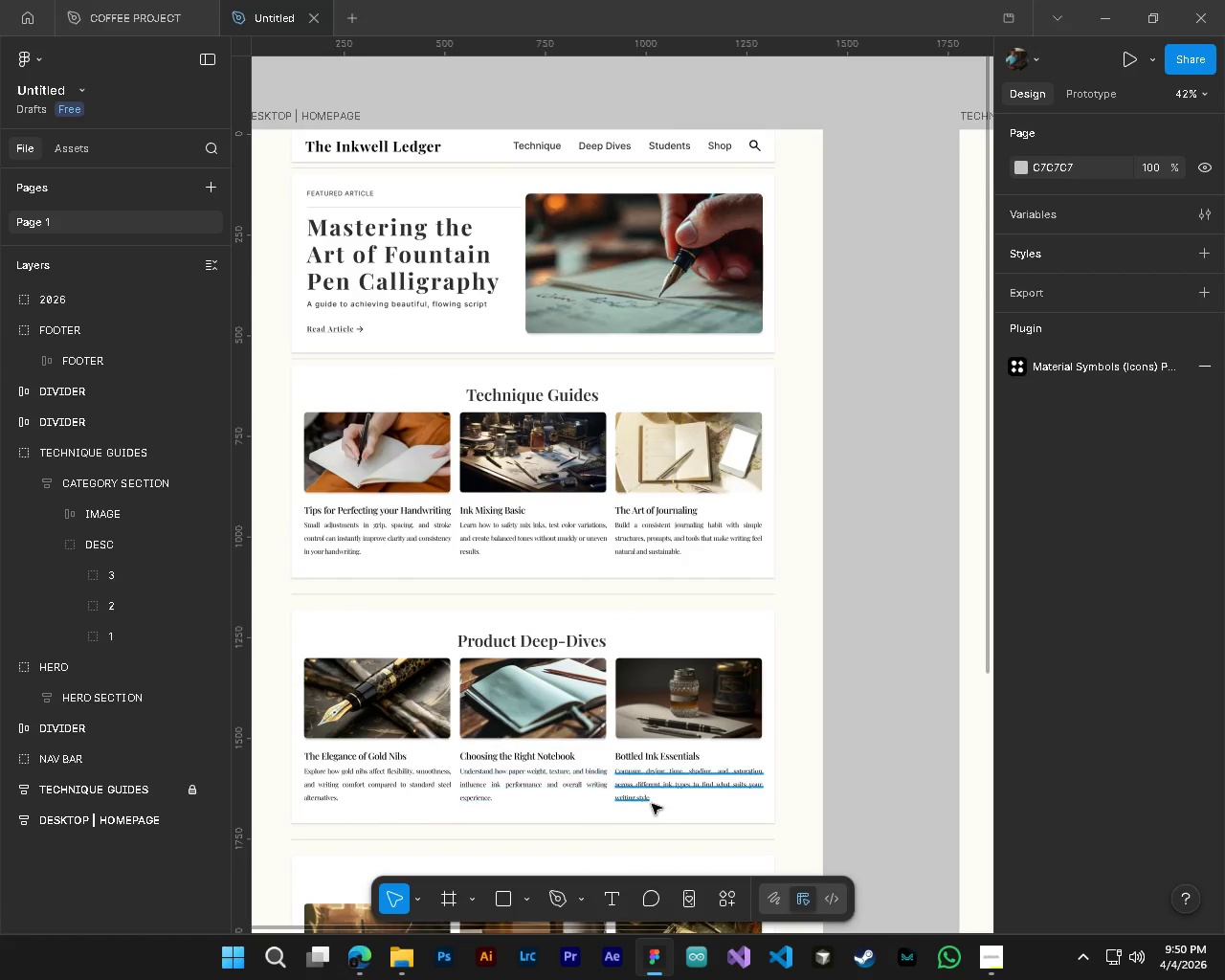 
key(Alt+Control+AltLeft)
 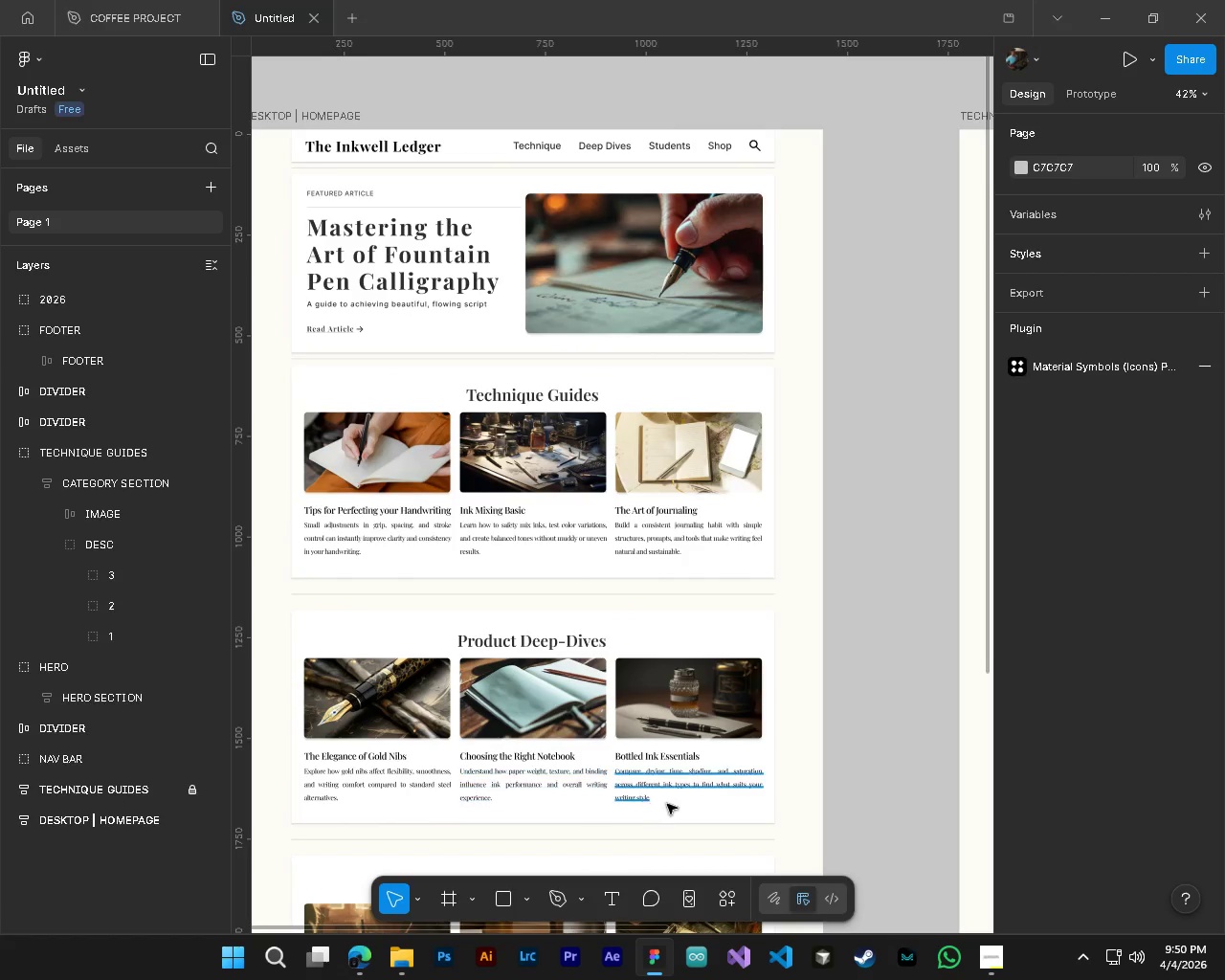 
key(Alt+Control+AltLeft)
 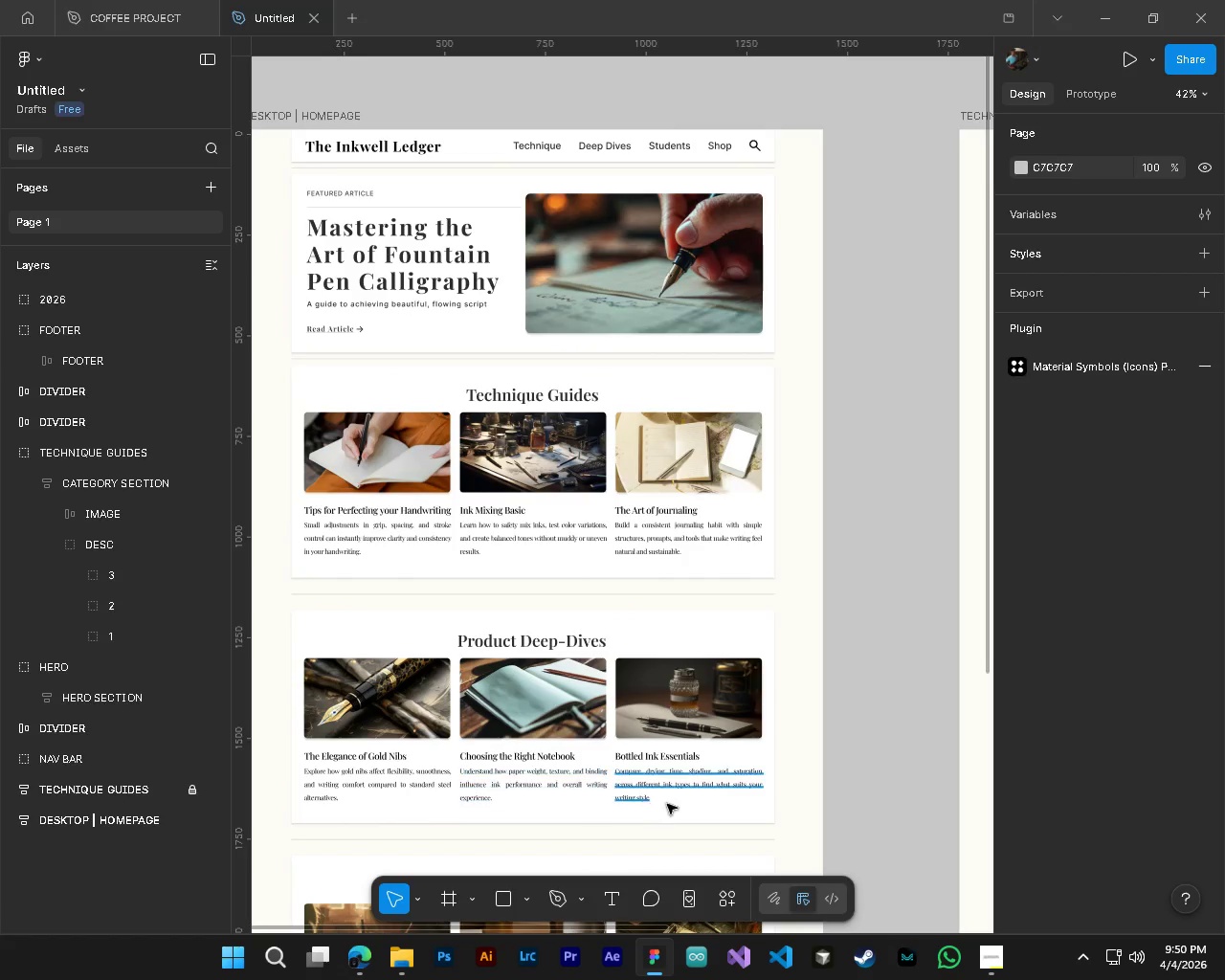 
key(Alt+Control+AltLeft)
 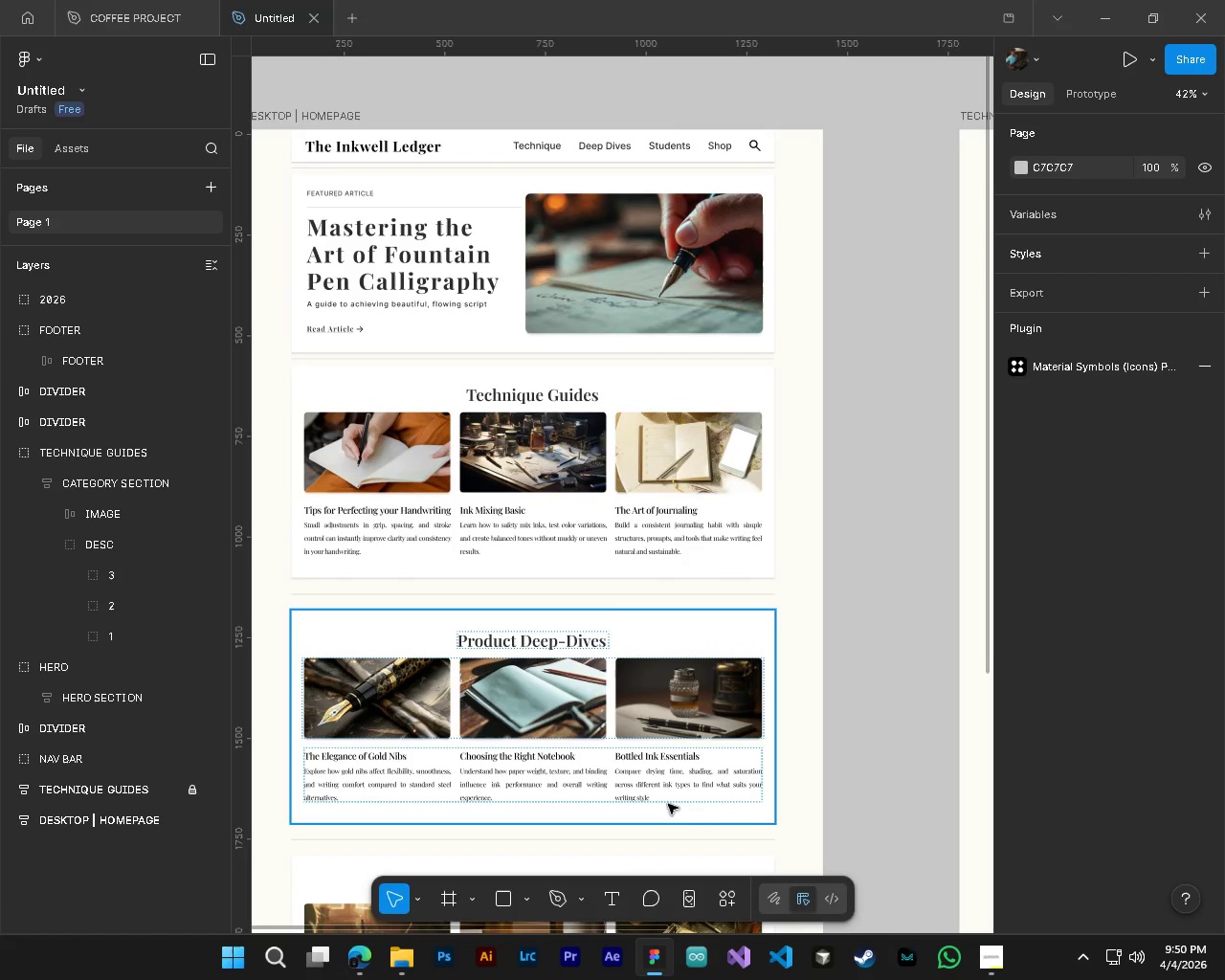 
key(Alt+Control+AltLeft)
 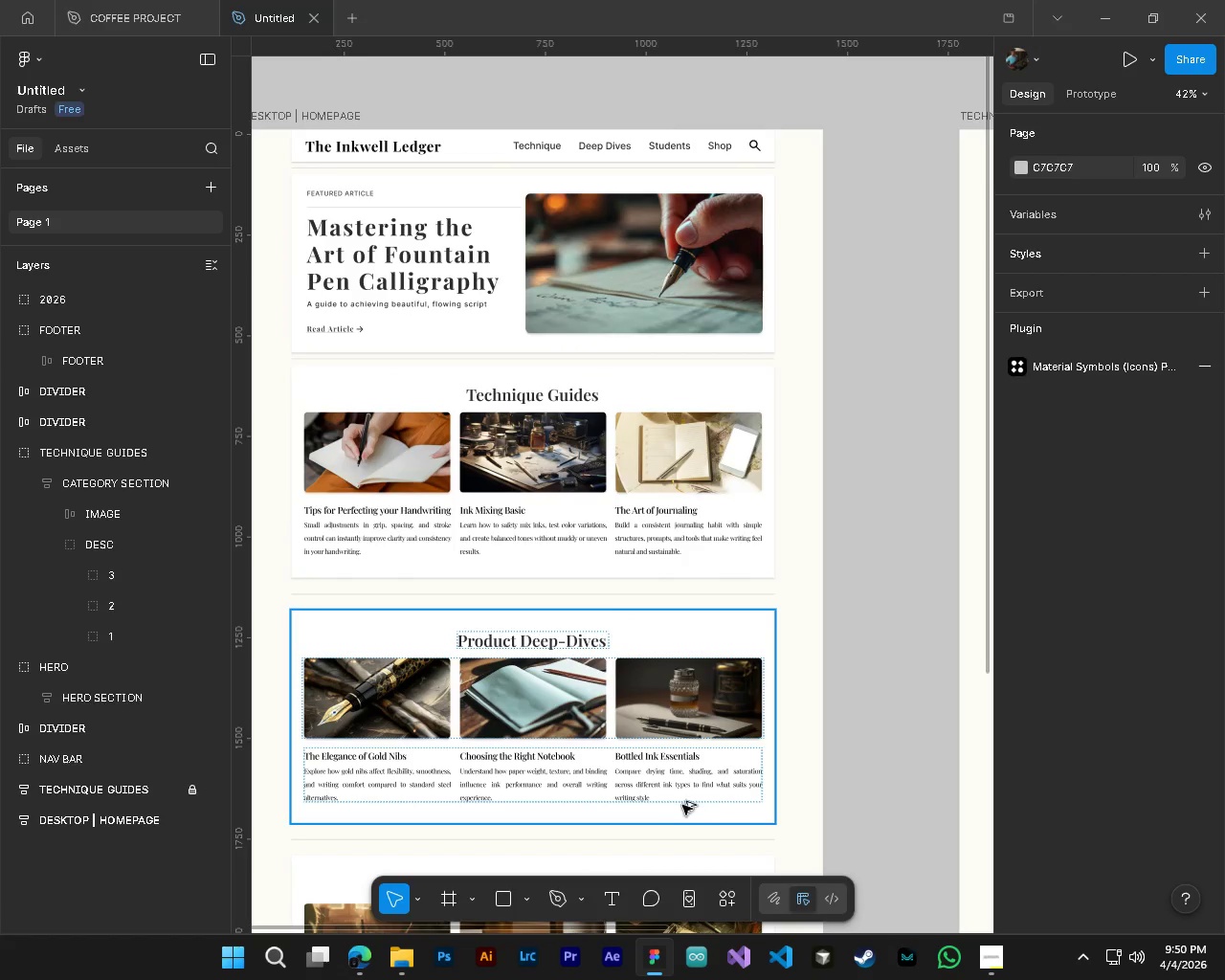 
key(Alt+Control+AltLeft)
 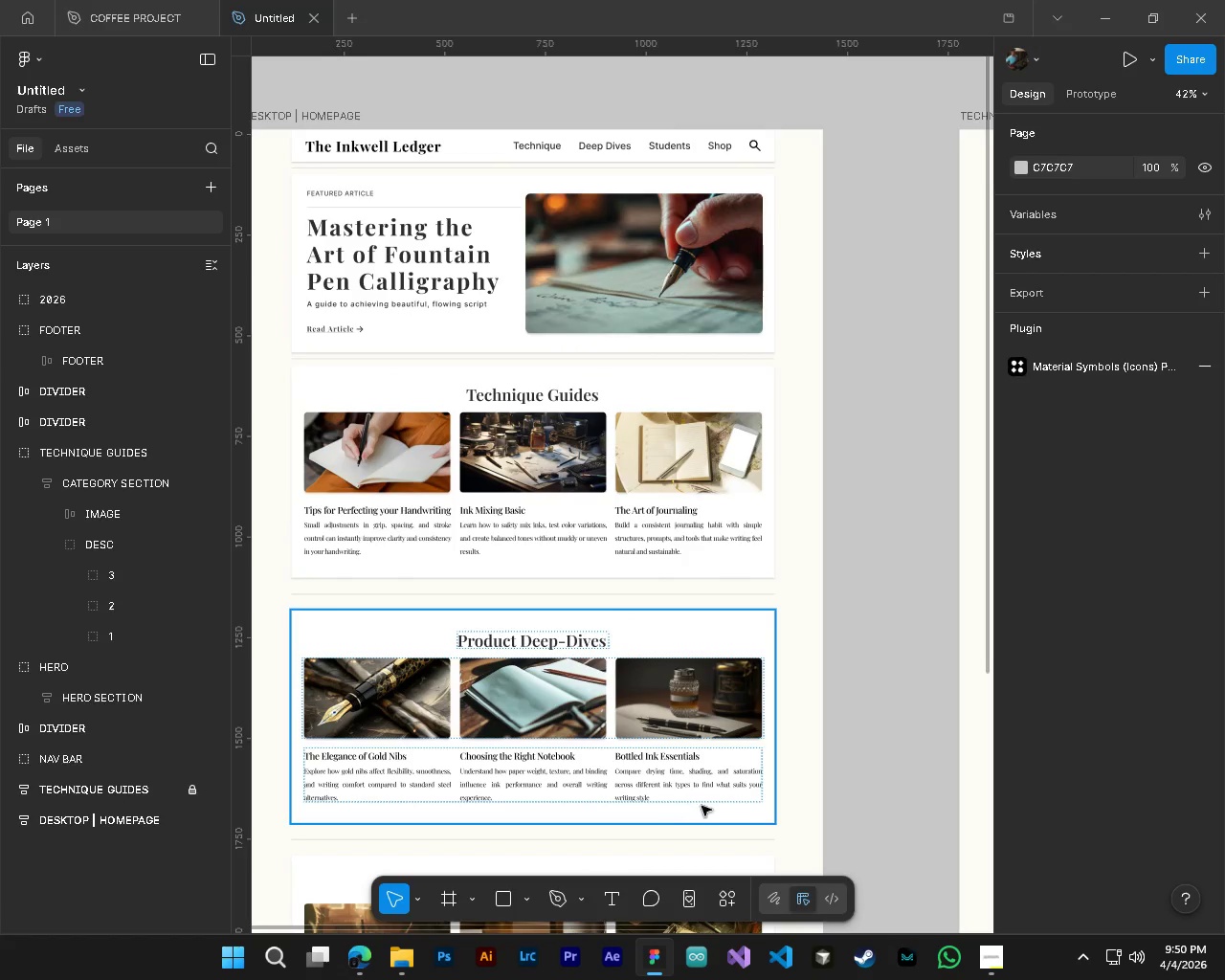 
key(Alt+Control+AltLeft)
 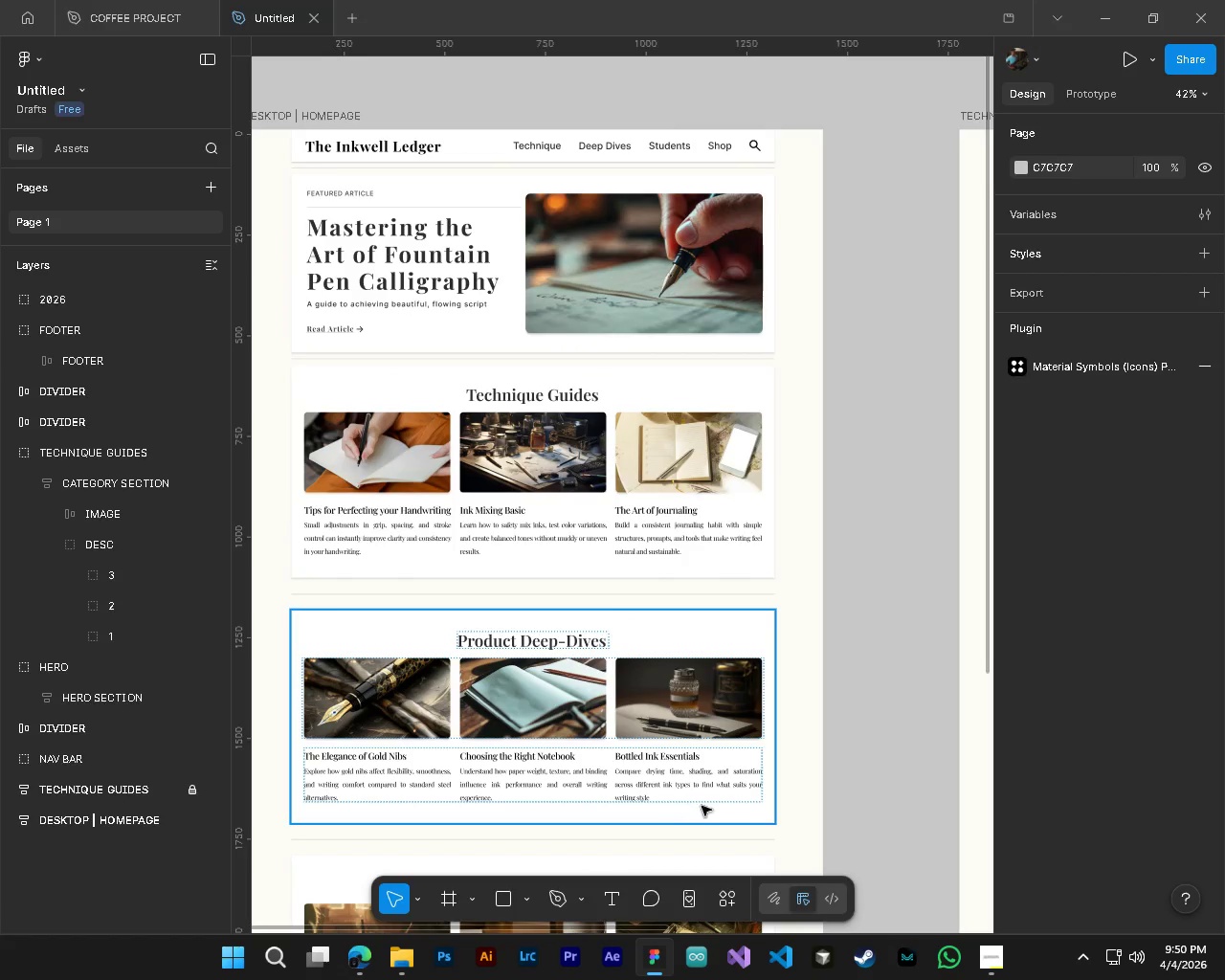 
key(Alt+Control+AltLeft)
 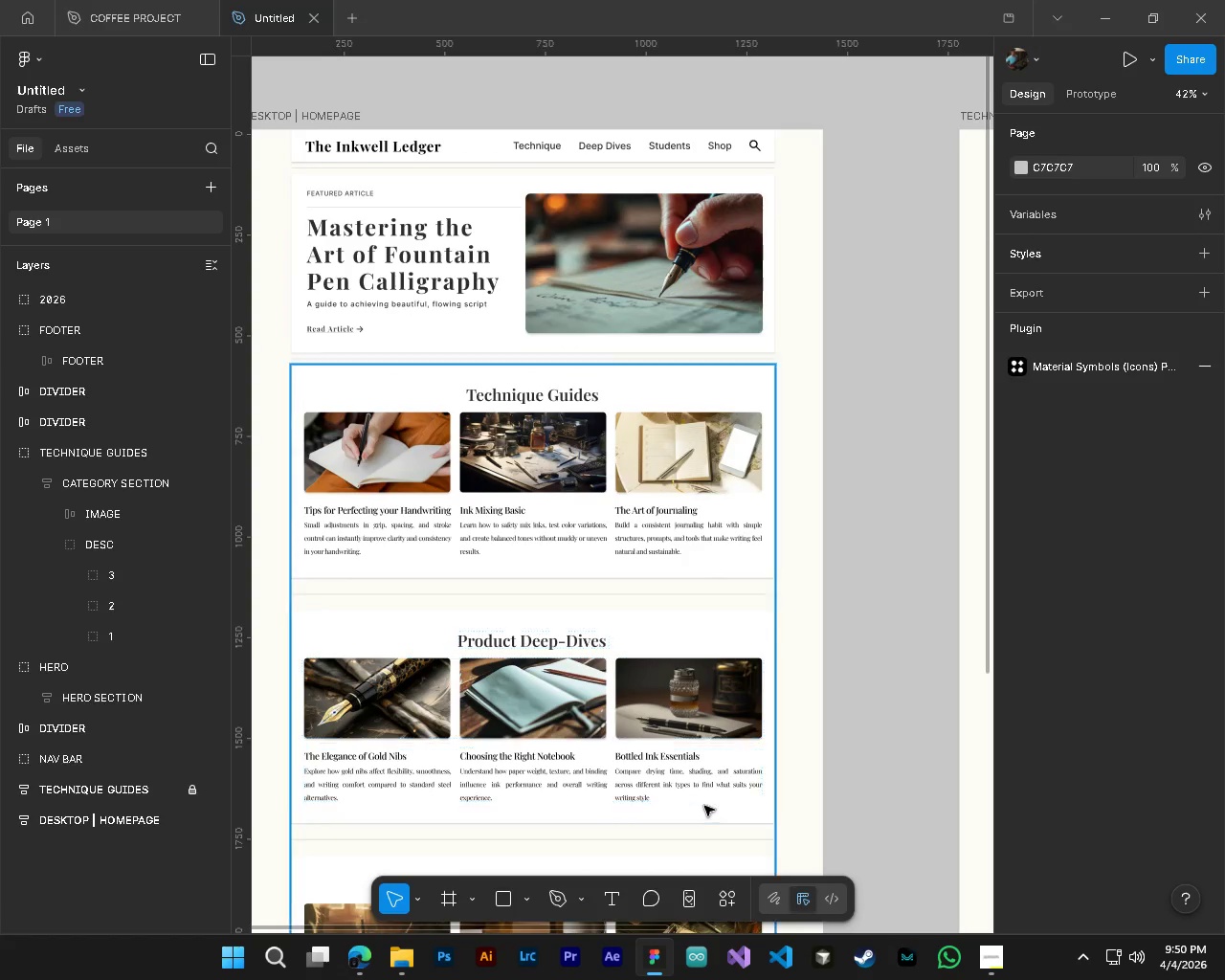 
scroll: coordinate [704, 806], scroll_direction: down, amount: 6.0
 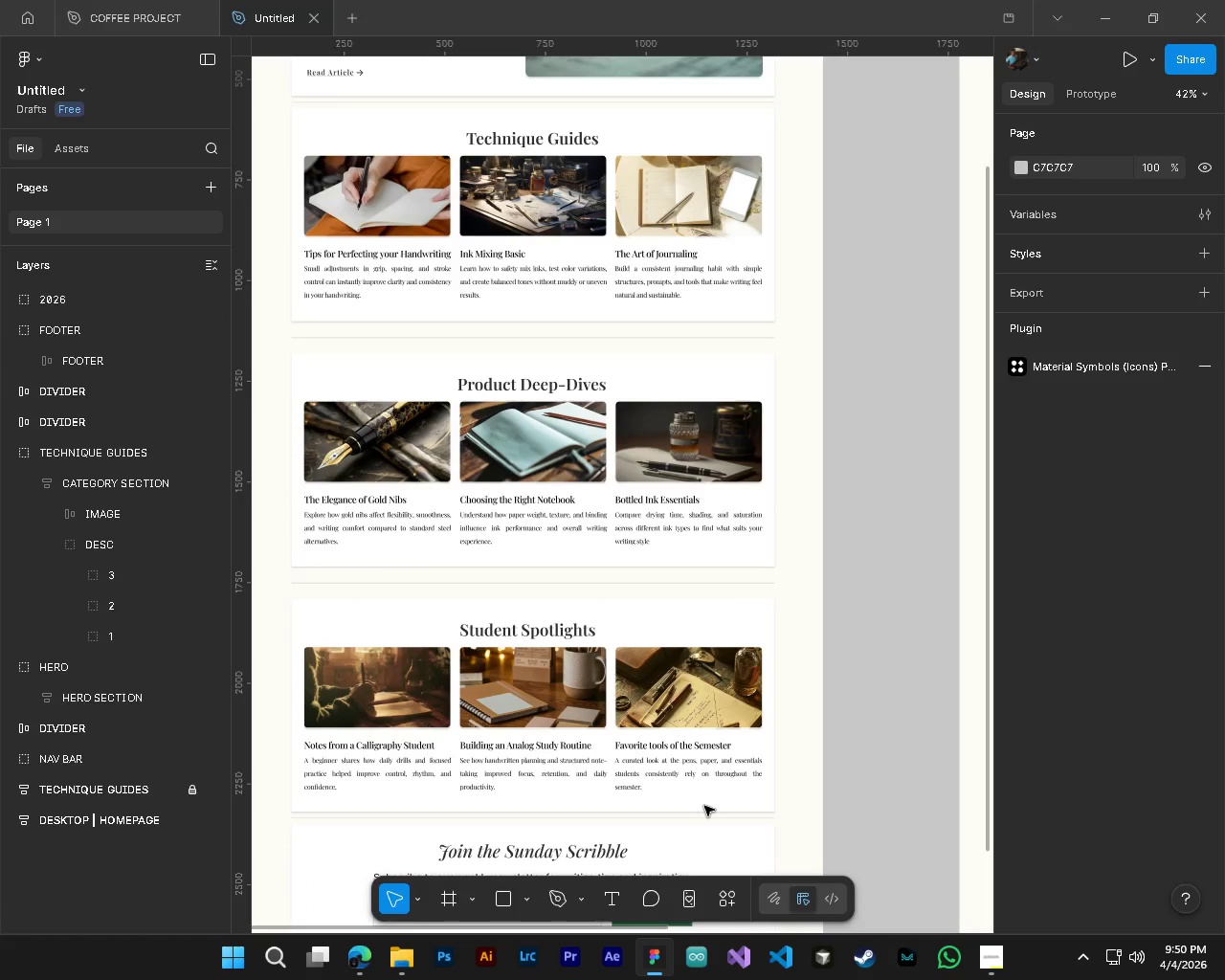 
key(Alt+AltLeft)
 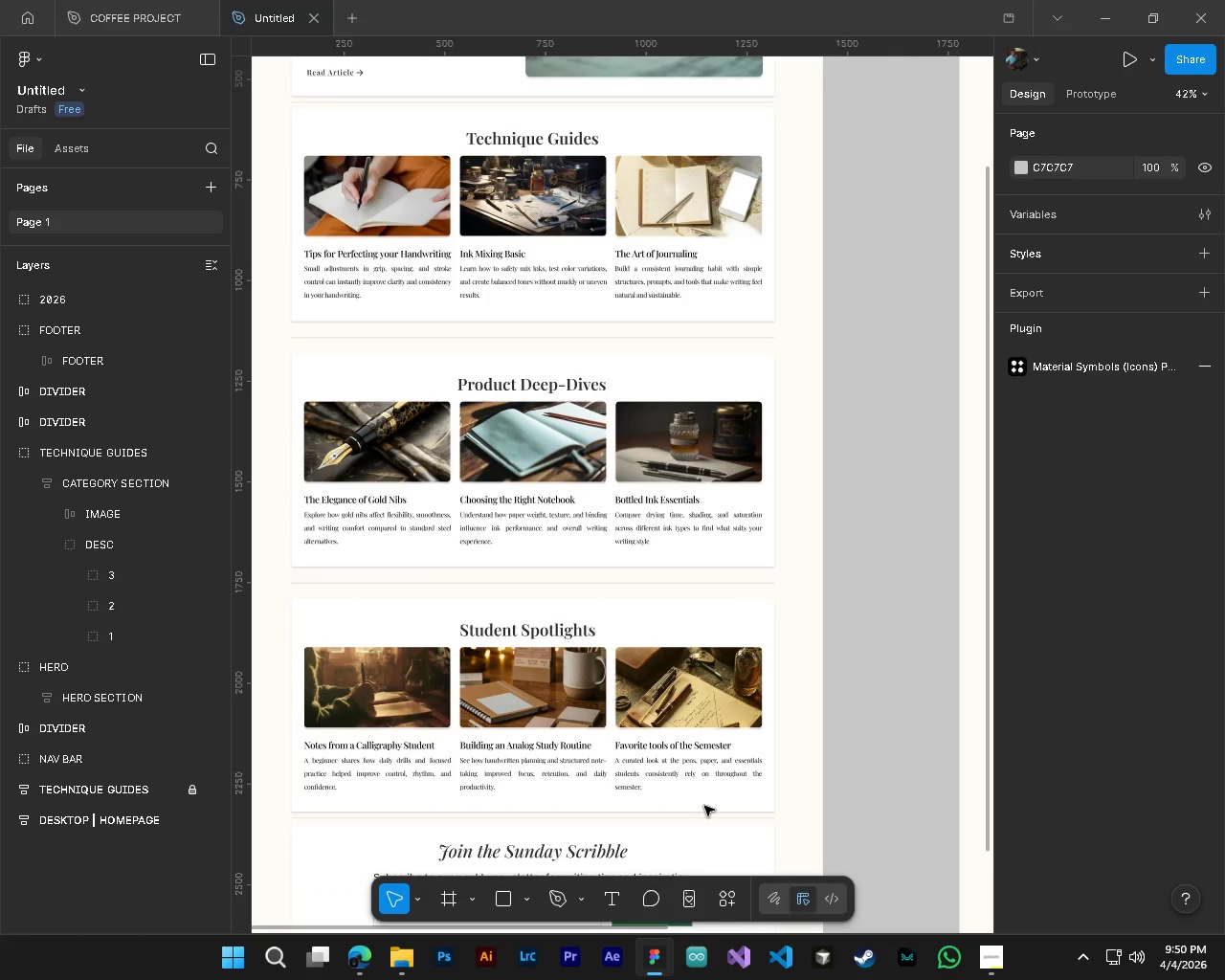 
hold_key(key=ControlLeft, duration=0.48)
 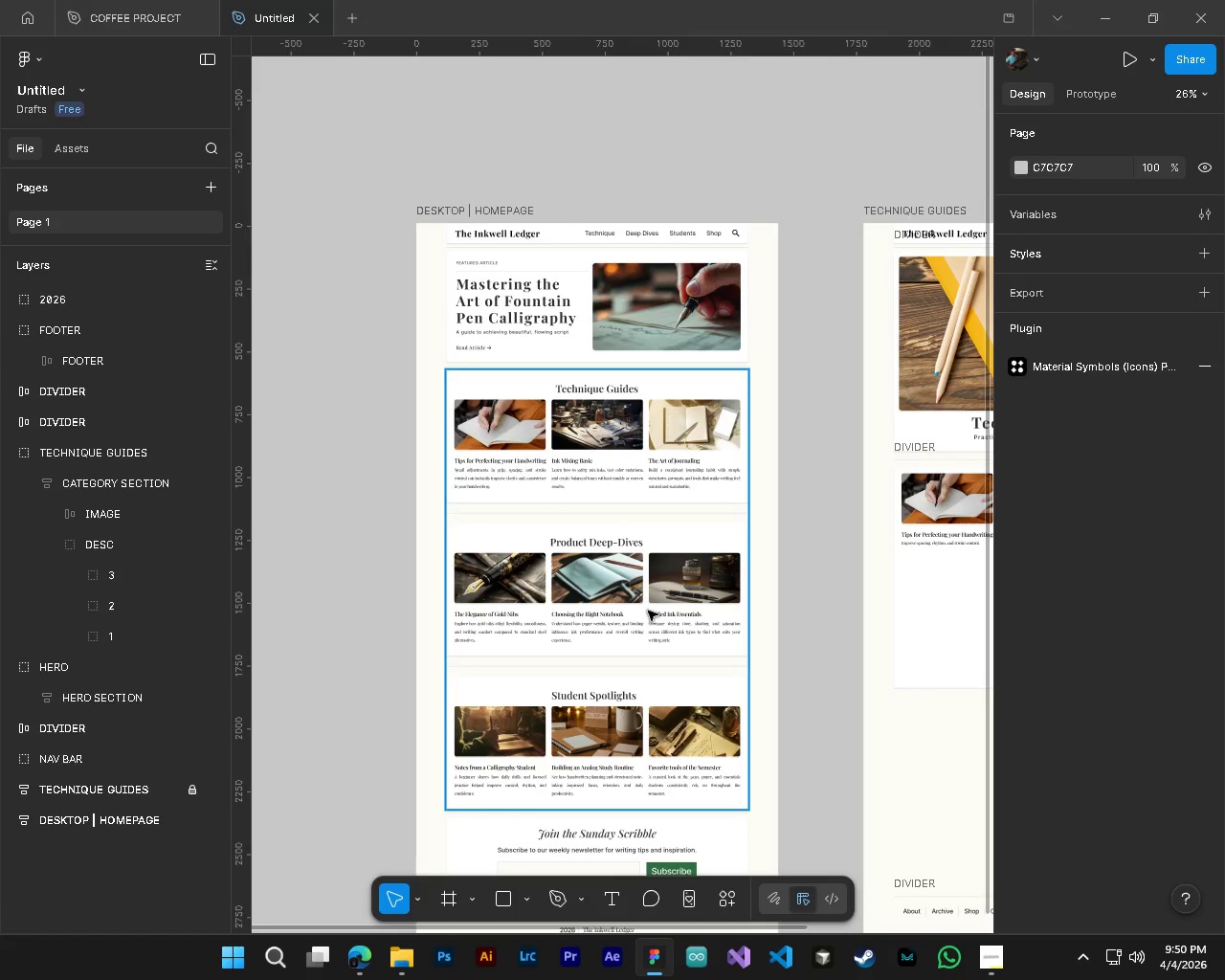 
hold_key(key=AltLeft, duration=0.42)
 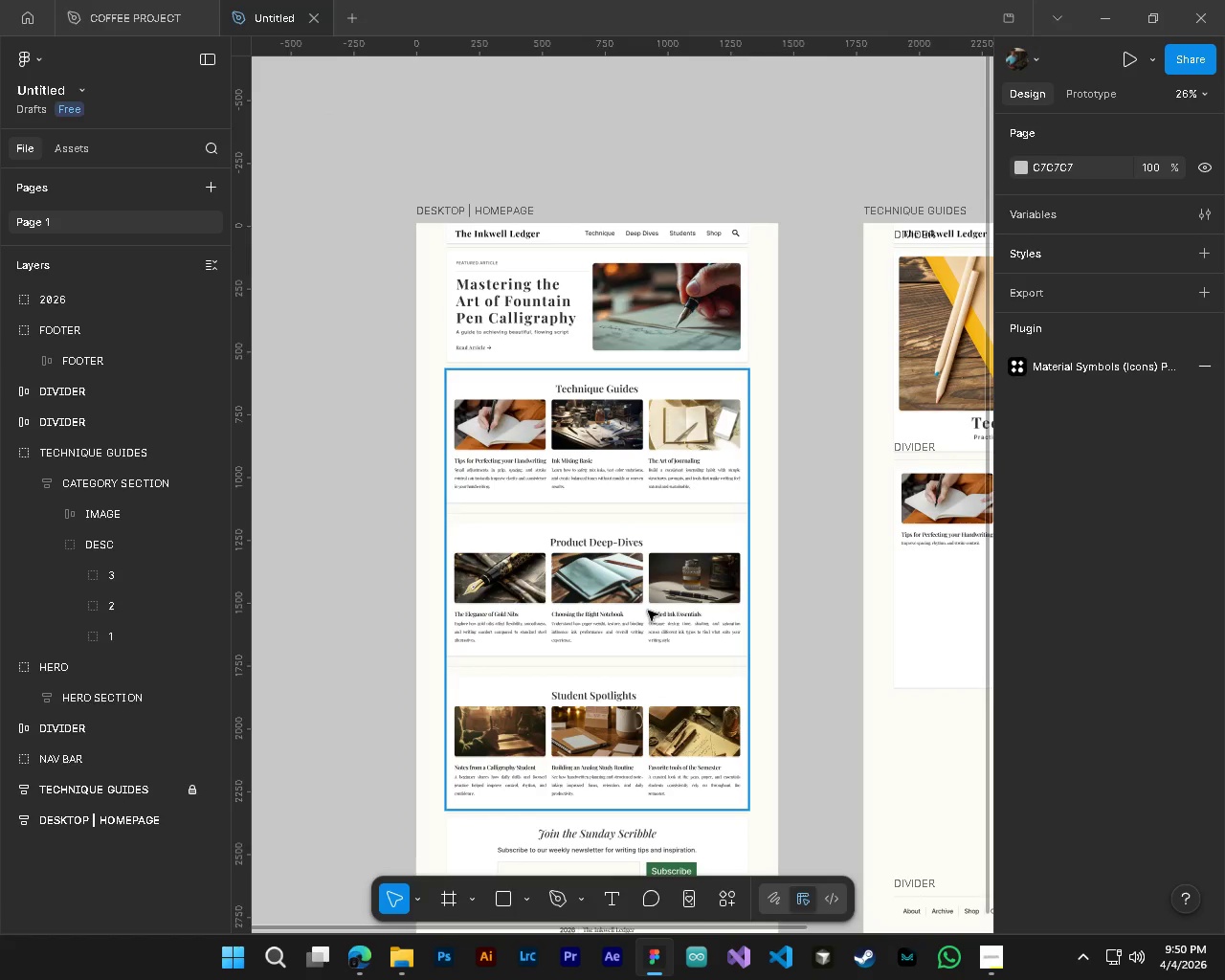 
hold_key(key=ShiftLeft, duration=0.42)
 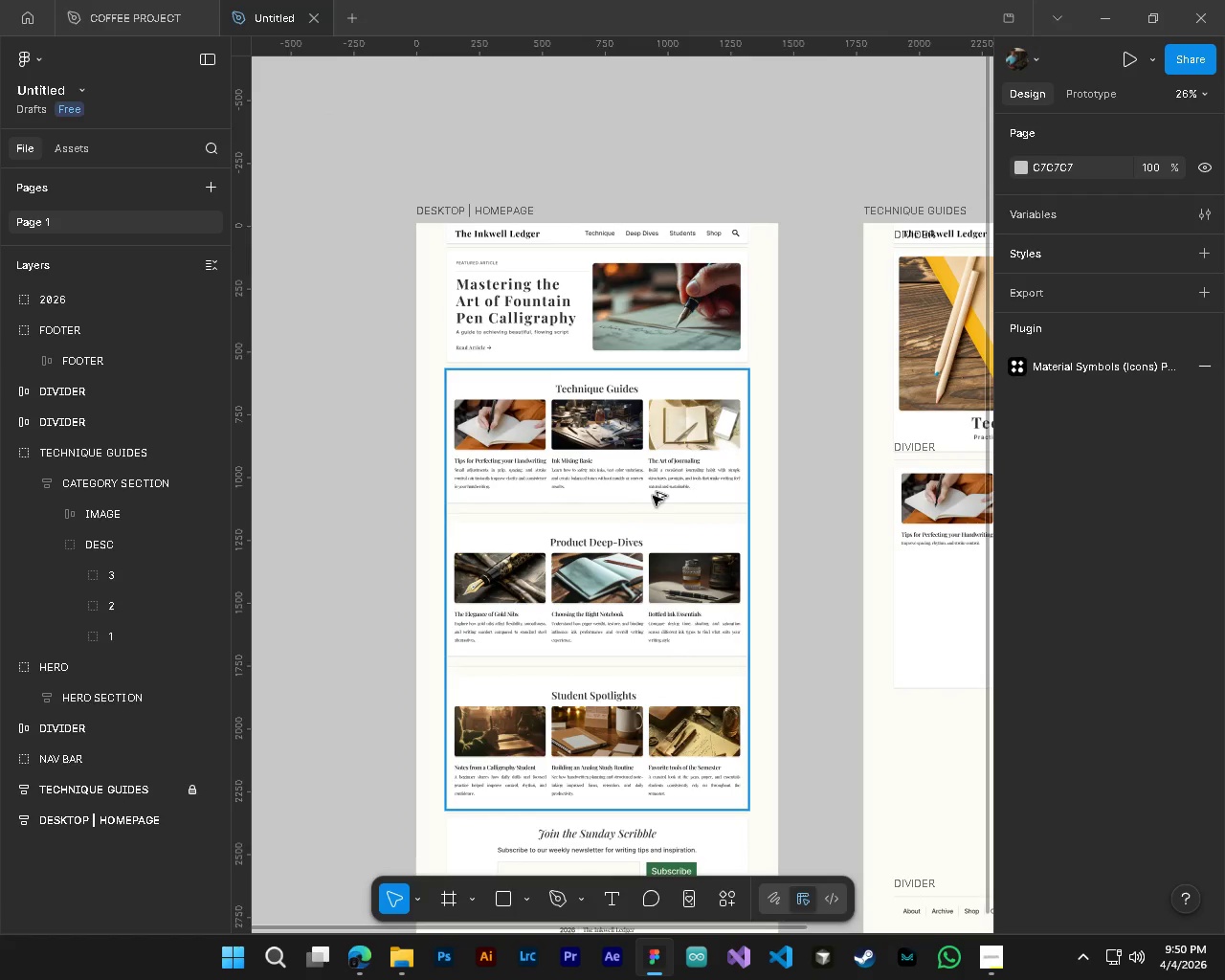 
scroll: coordinate [704, 806], scroll_direction: down, amount: 4.0
 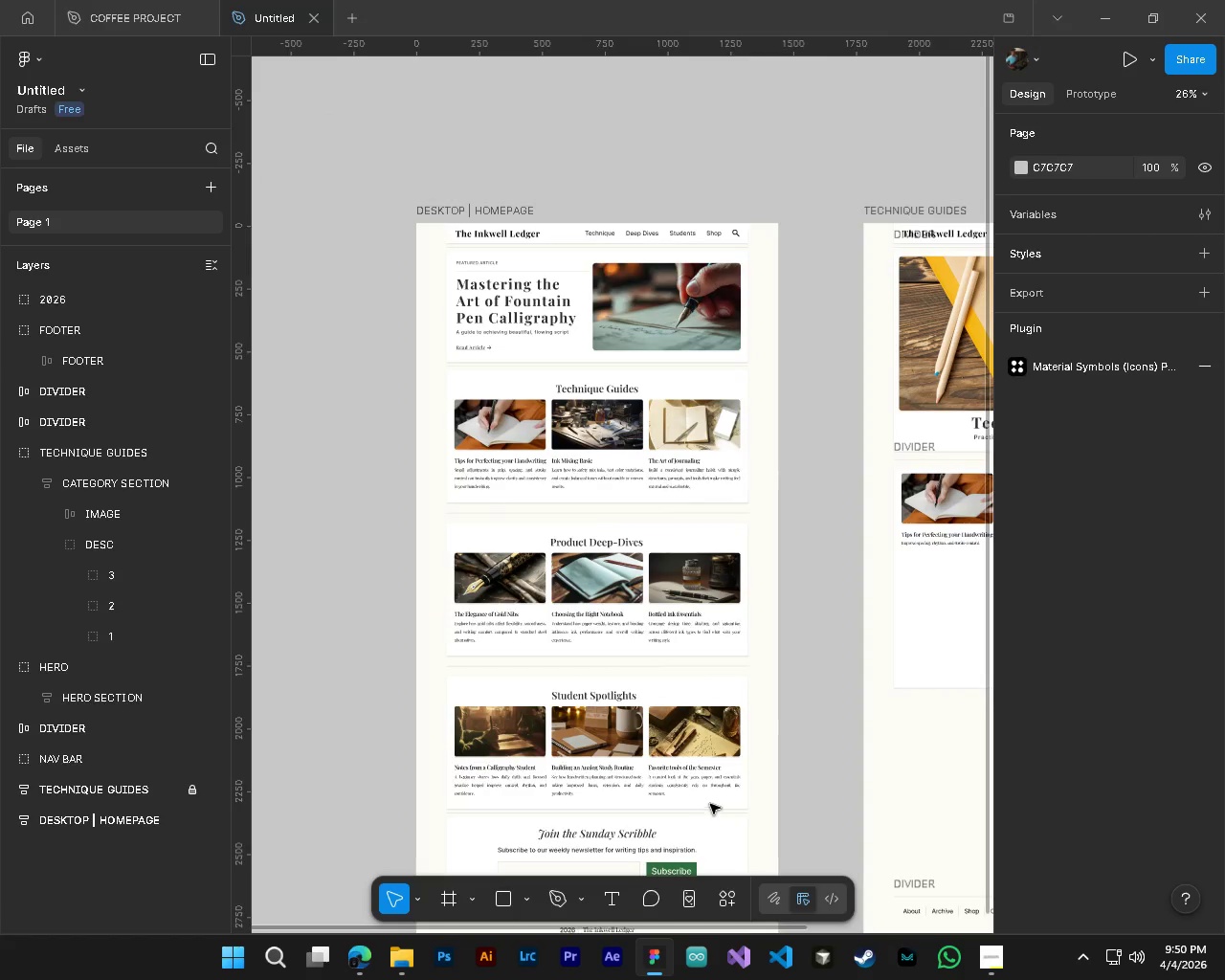 
hold_key(key=AltLeft, duration=0.84)
hold_key(key=ControlLeft, duration=0.86)
scroll: coordinate [660, 494], scroll_direction: up, amount: 4.0
 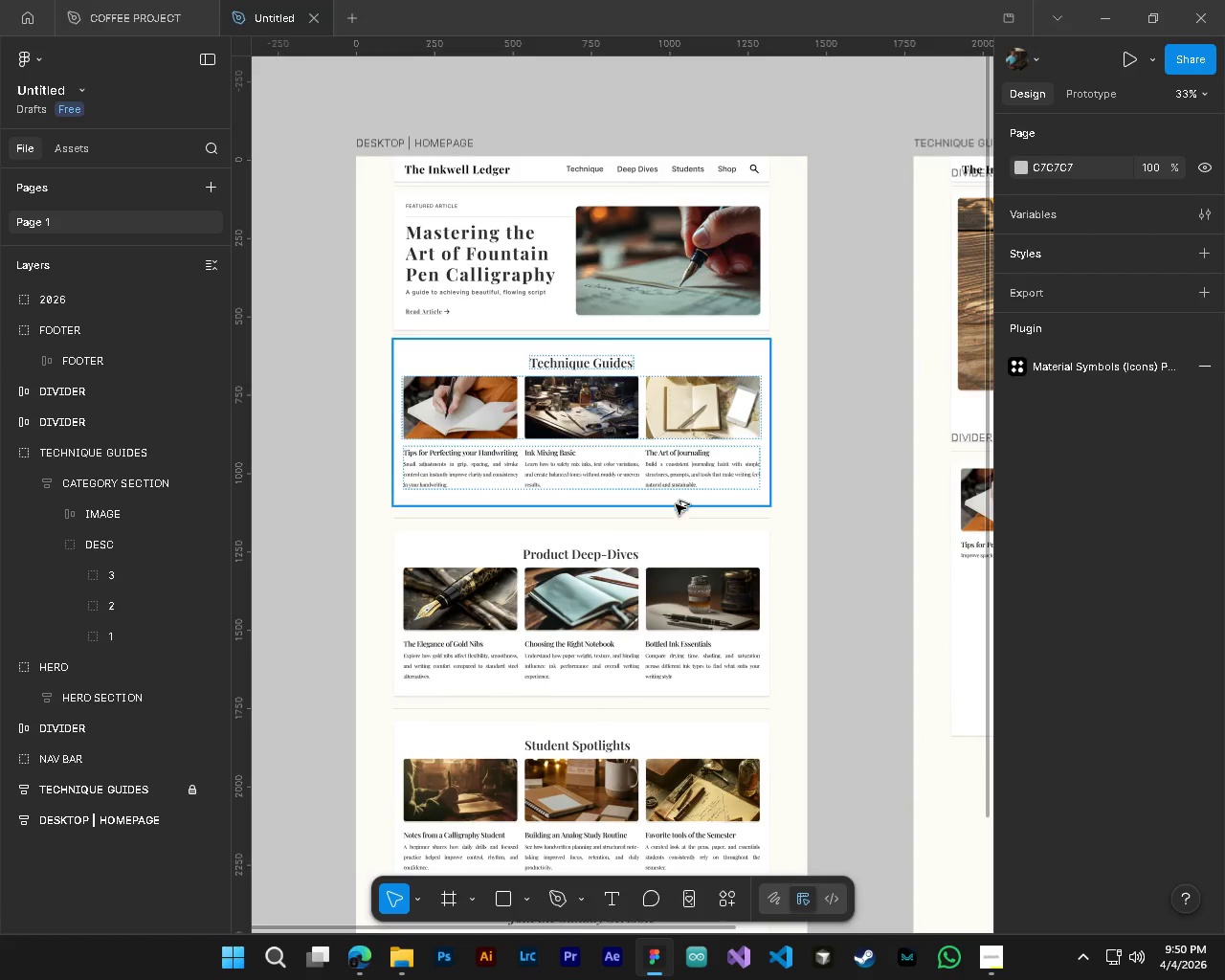 
hold_key(key=ShiftLeft, duration=1.0)
scroll: coordinate [745, 616], scroll_direction: down, amount: 11.0
 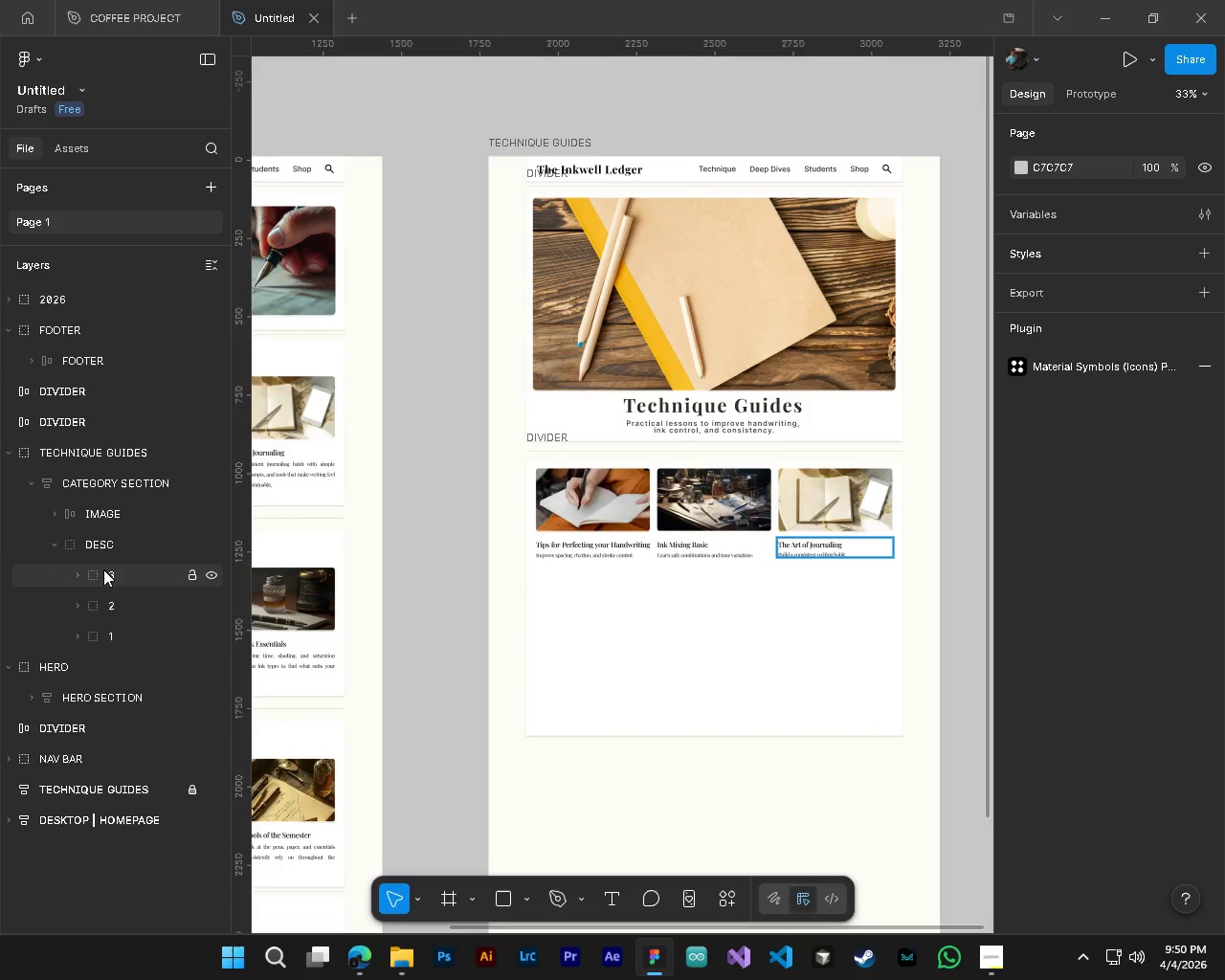 
left_click([107, 541])
 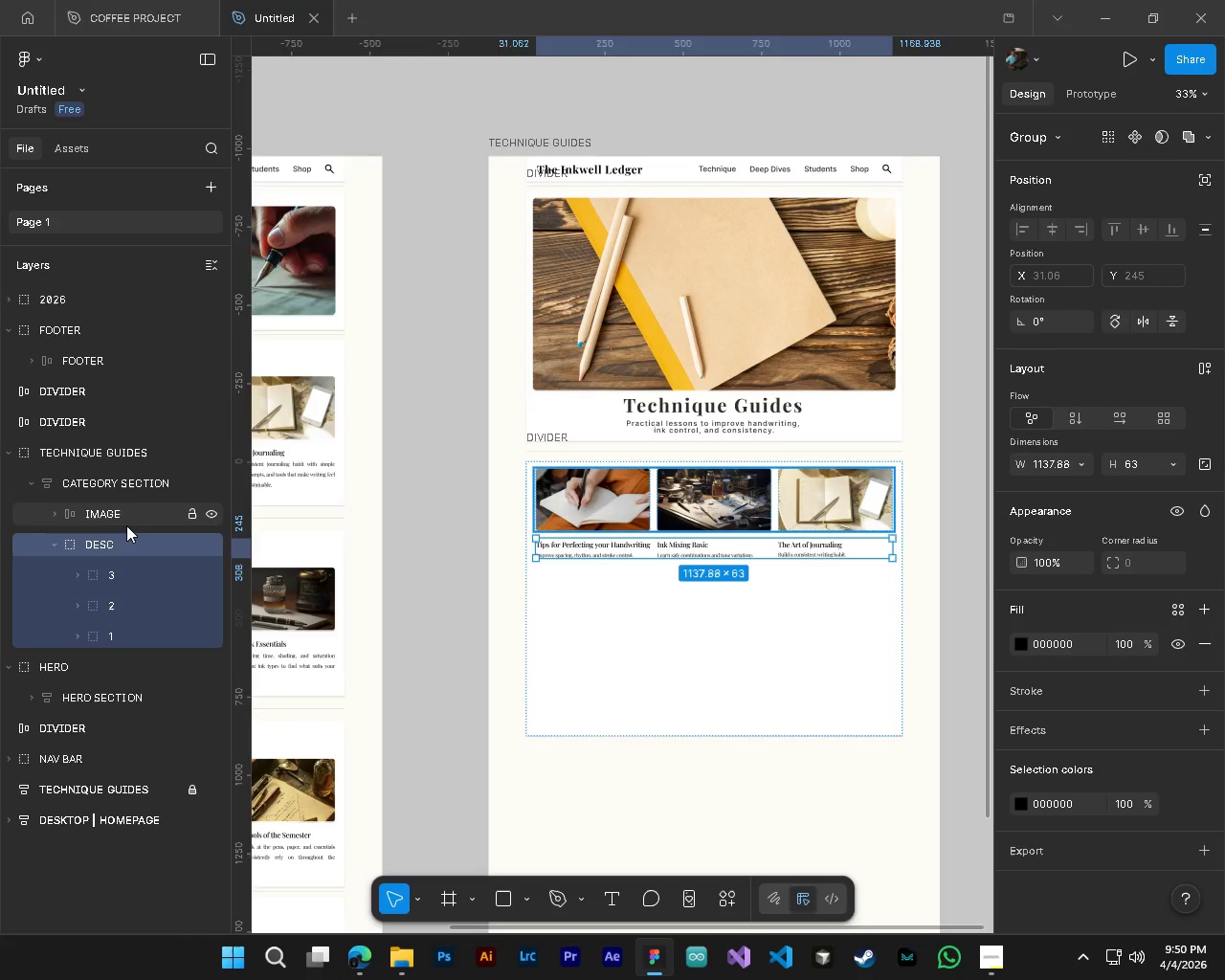 
hold_key(key=ShiftLeft, duration=0.66)
left_click([127, 521])
 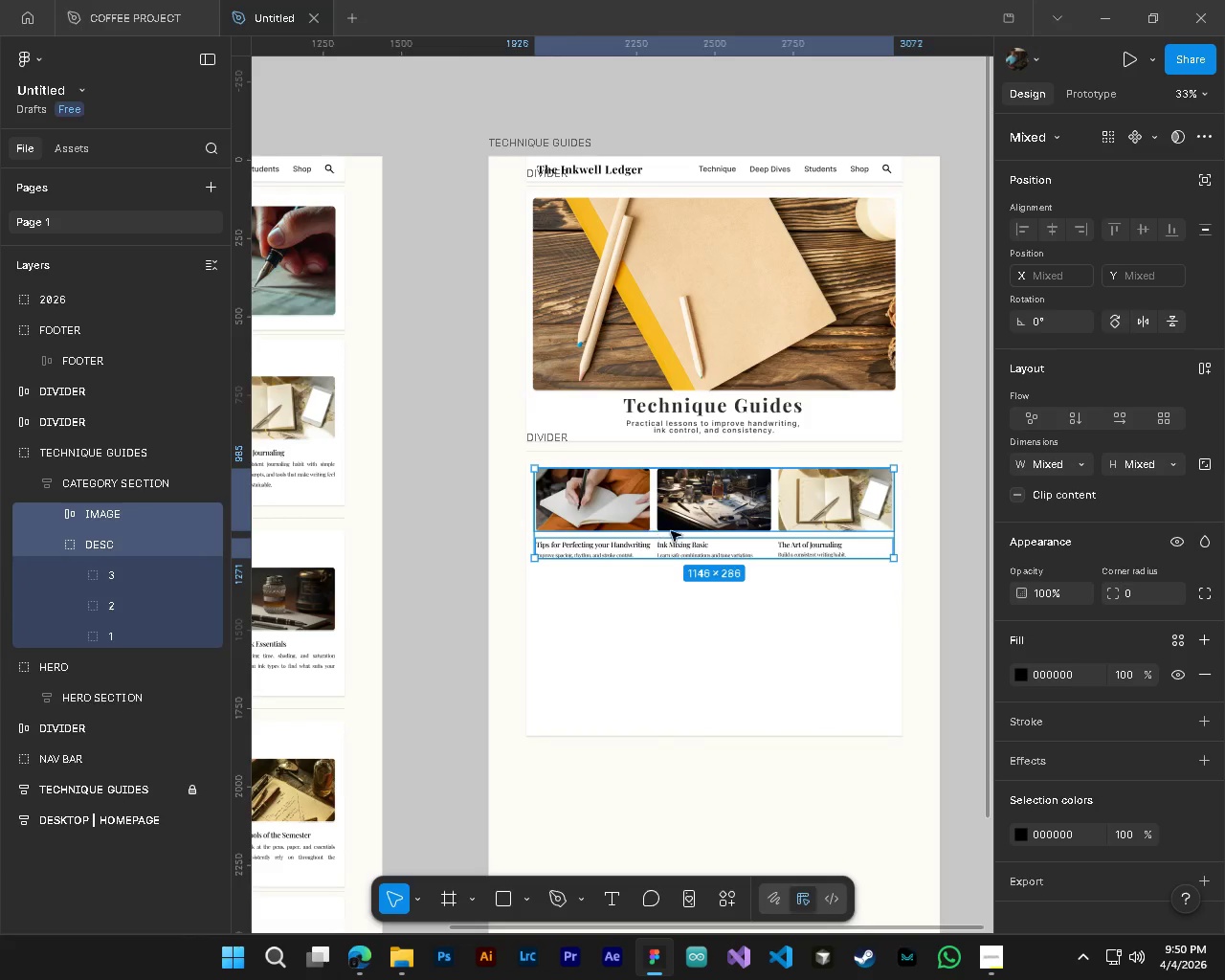 
hold_key(key=AltLeft, duration=1.52)
left_click_drag(start_coordinate=[711, 523], to_coordinate=[709, 638])
 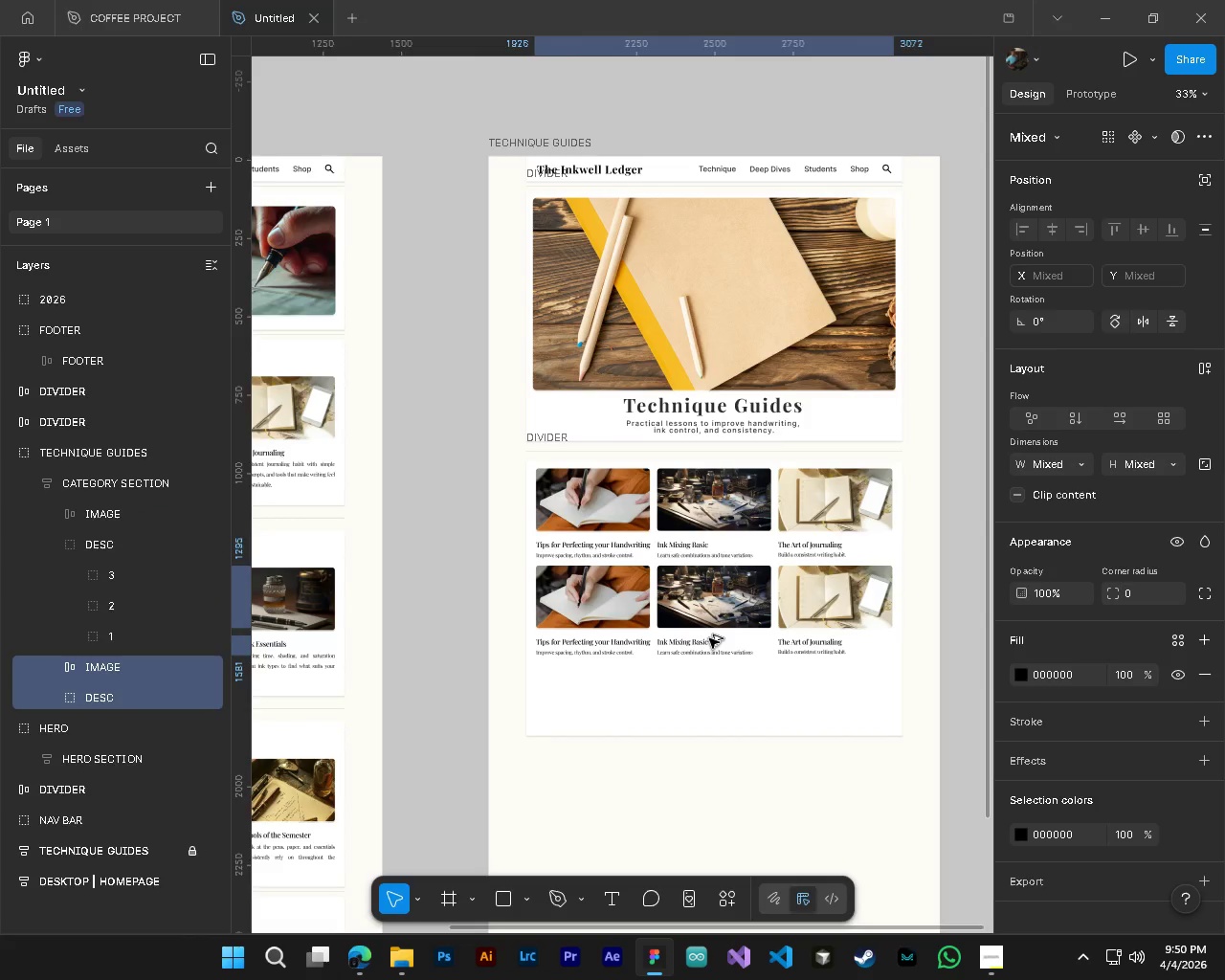 
hold_key(key=AltLeft, duration=1.5)
 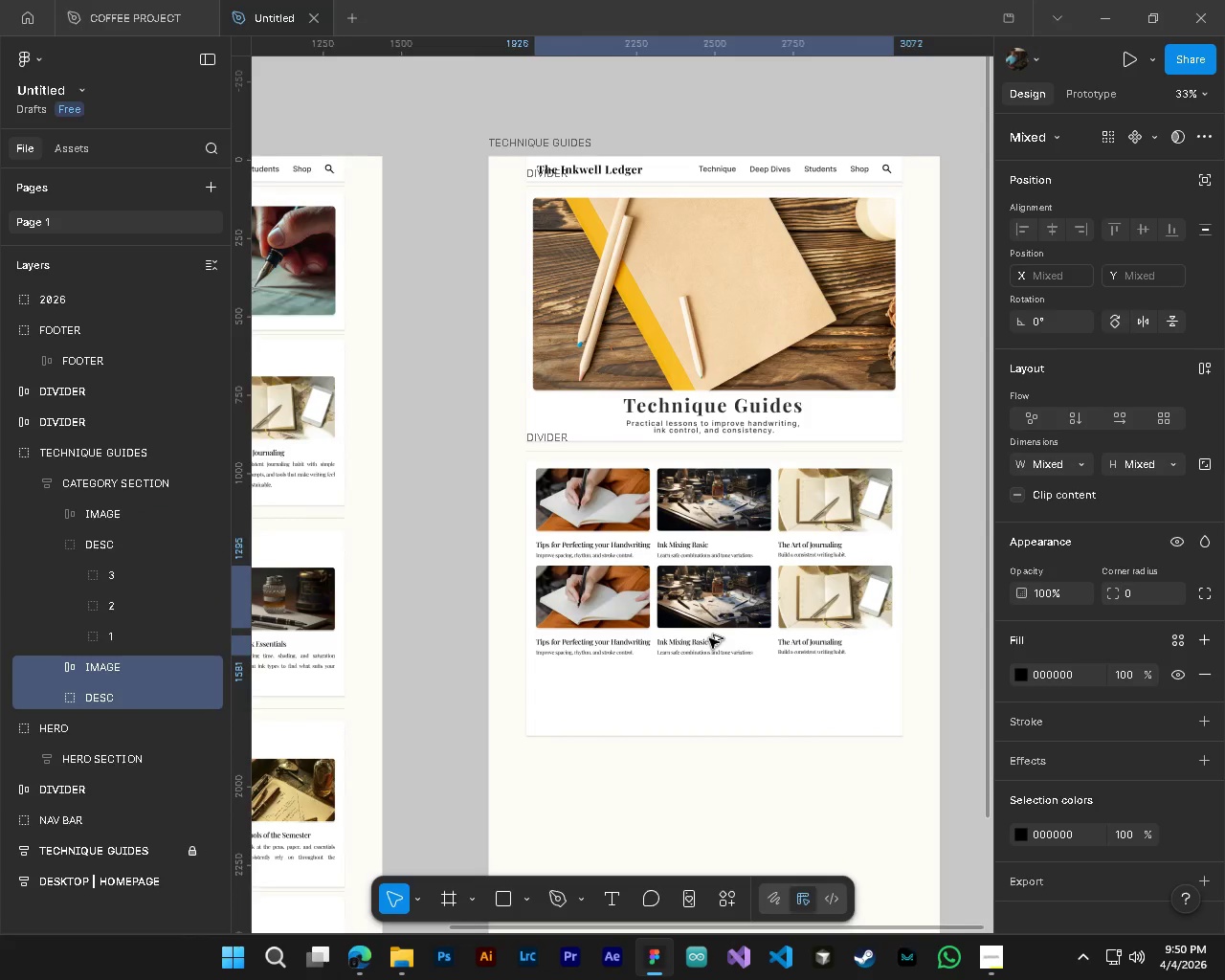 
key(Alt+AltLeft)
 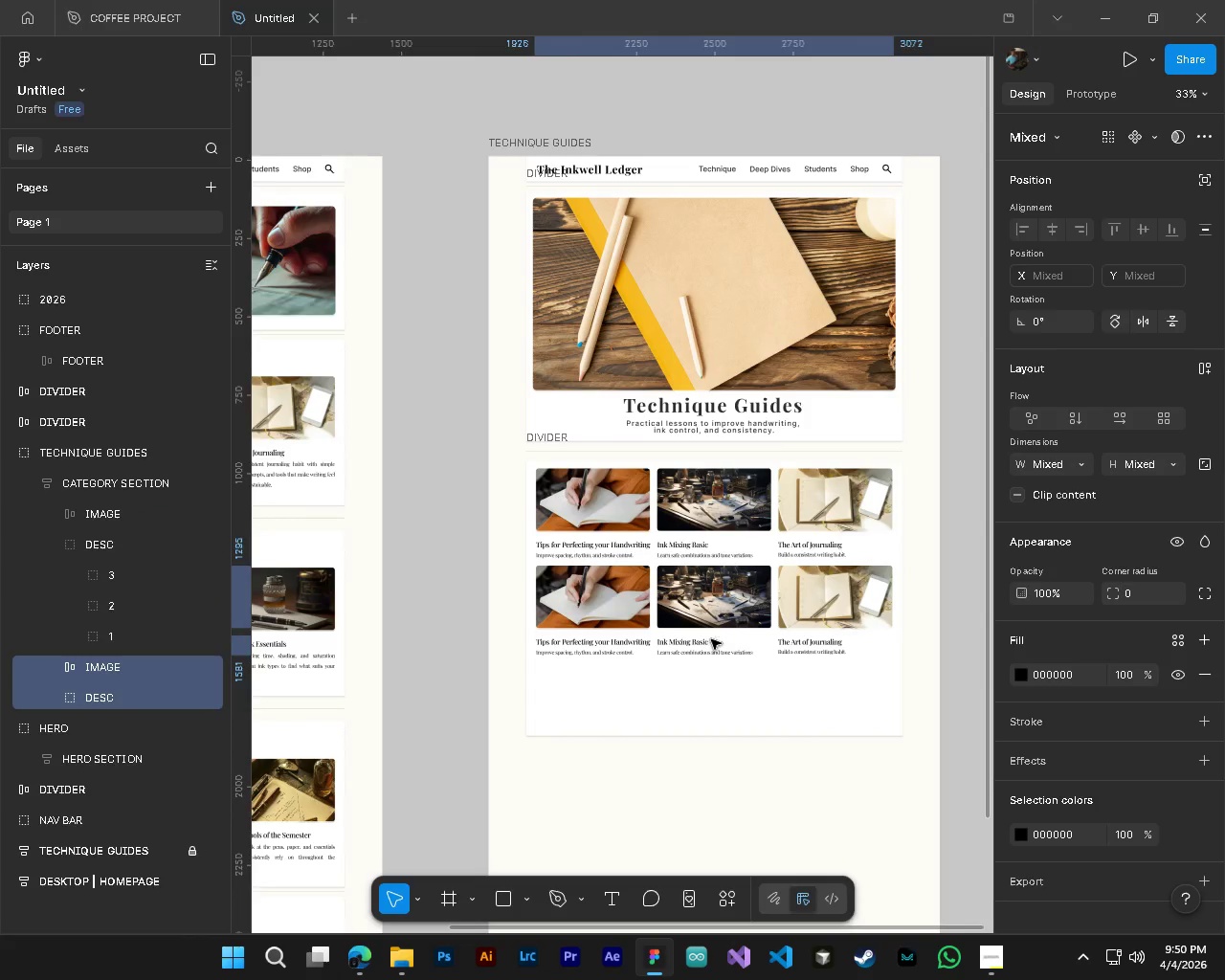 
key(Alt+AltLeft)
 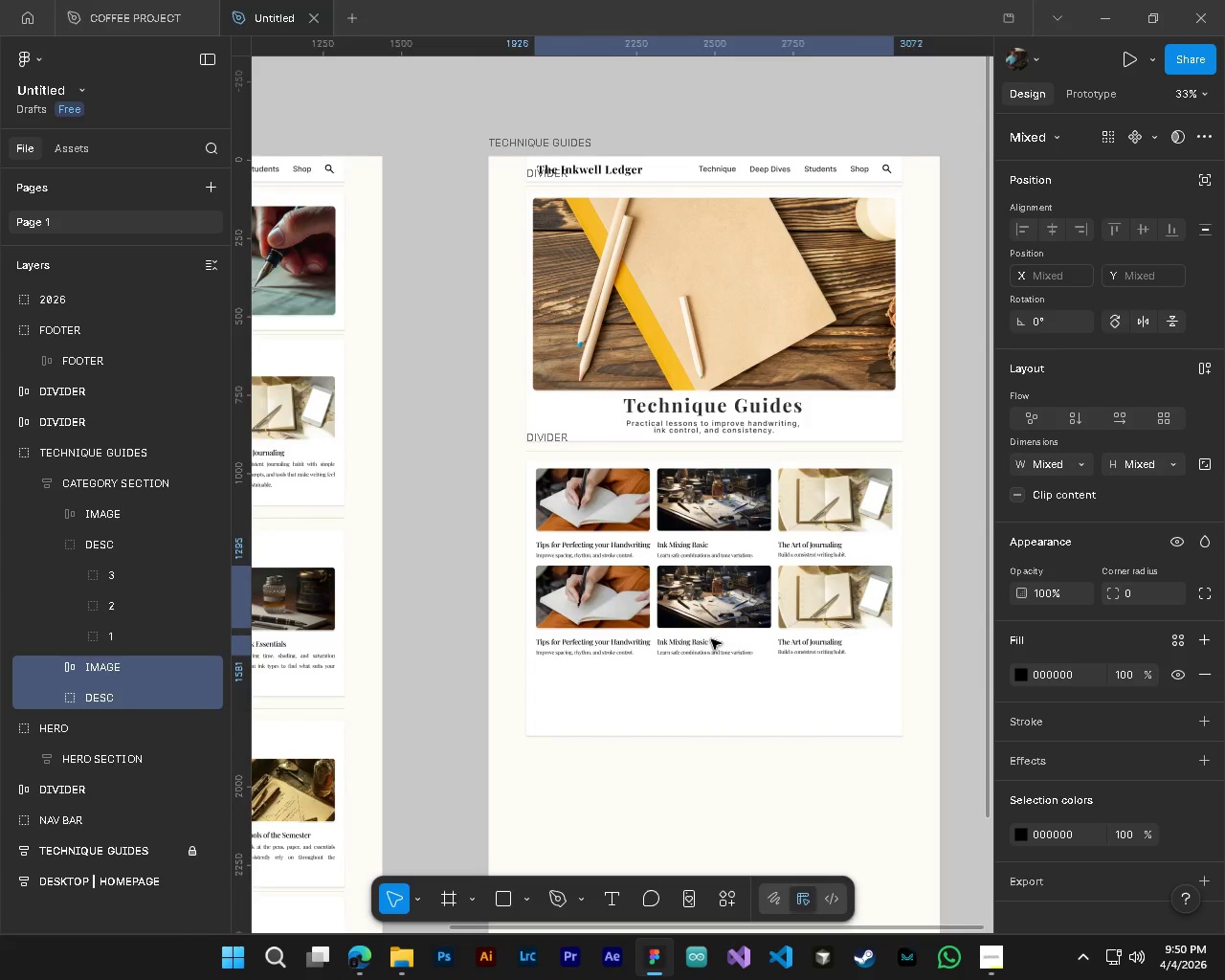 
key(Alt+AltLeft)
 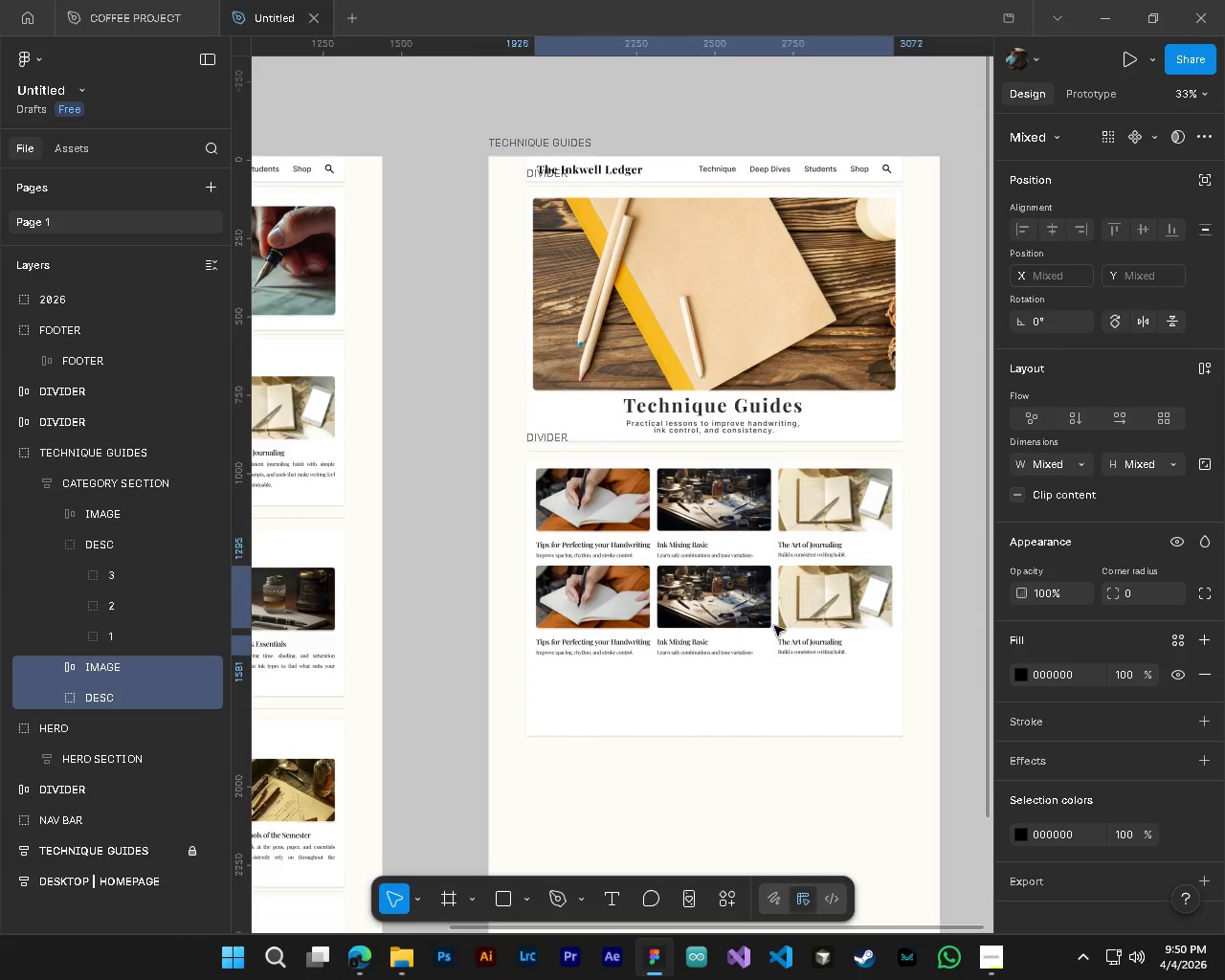 
hold_key(key=AltLeft, duration=0.67)
hold_key(key=ControlLeft, duration=0.64)
scroll: coordinate [854, 650], scroll_direction: up, amount: 3.0
 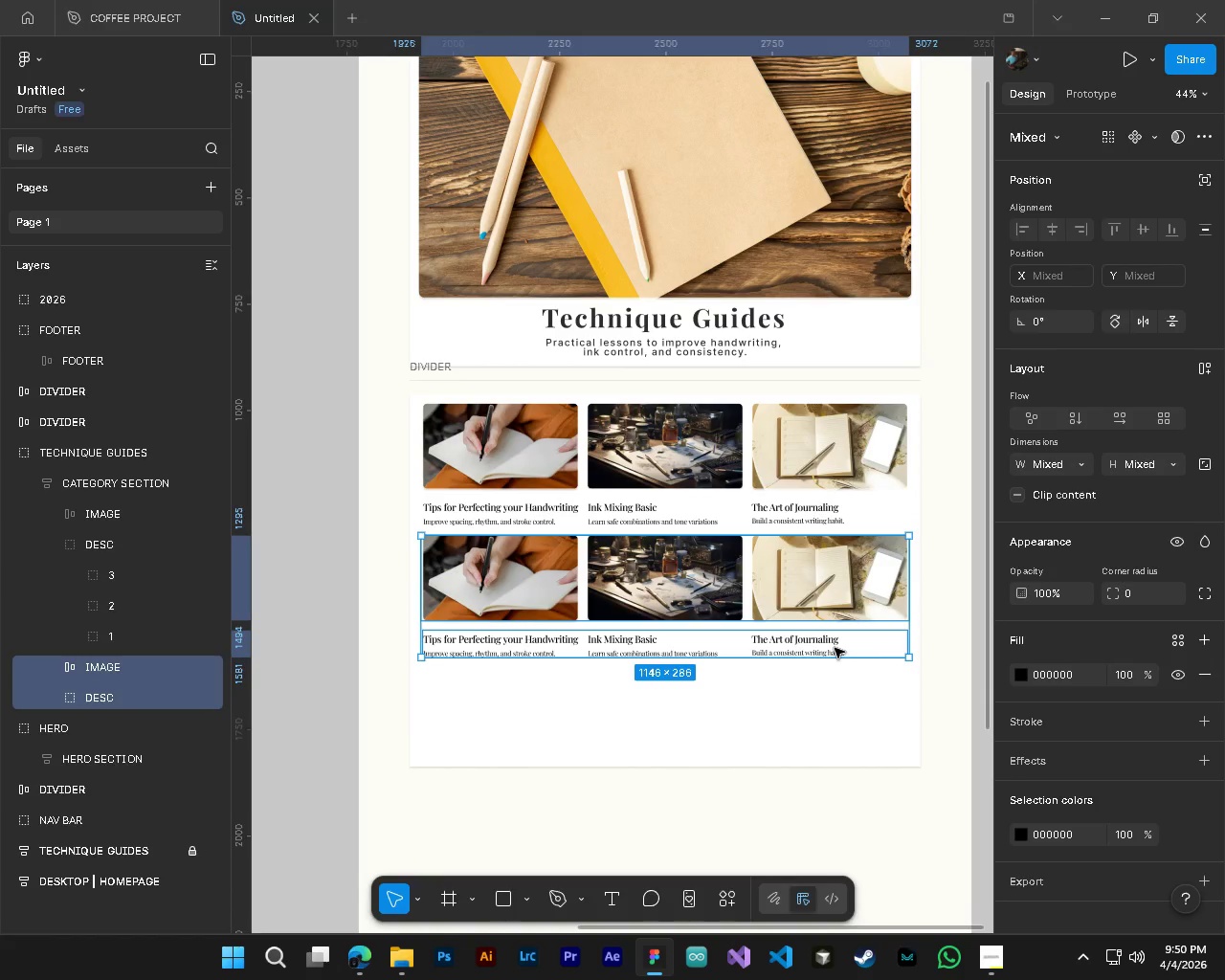 
hold_key(key=ControlLeft, duration=0.38)
 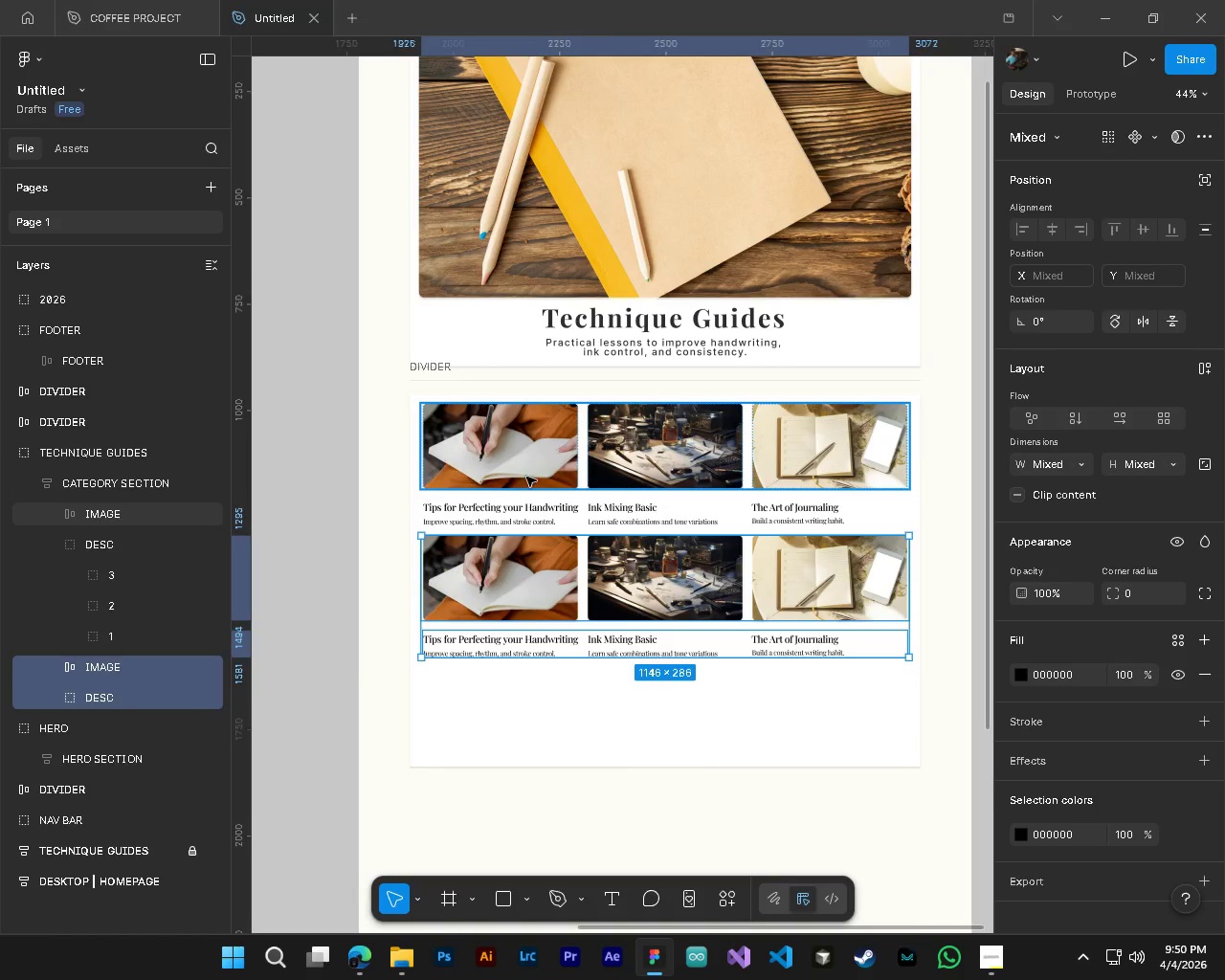 
hold_key(key=AltLeft, duration=0.36)
 